 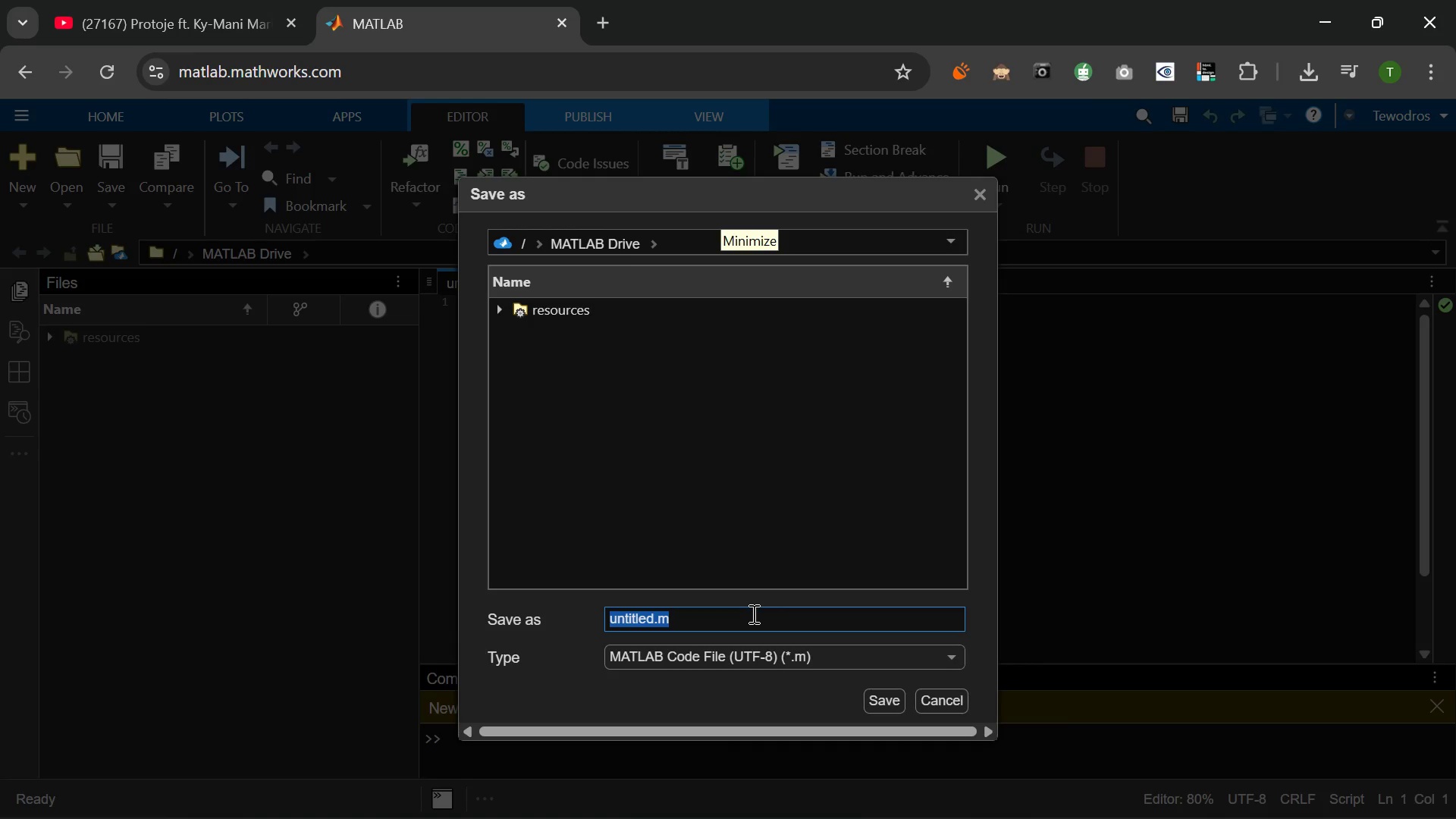 
type(un)
key(Backspace)
type(tiltiy)
 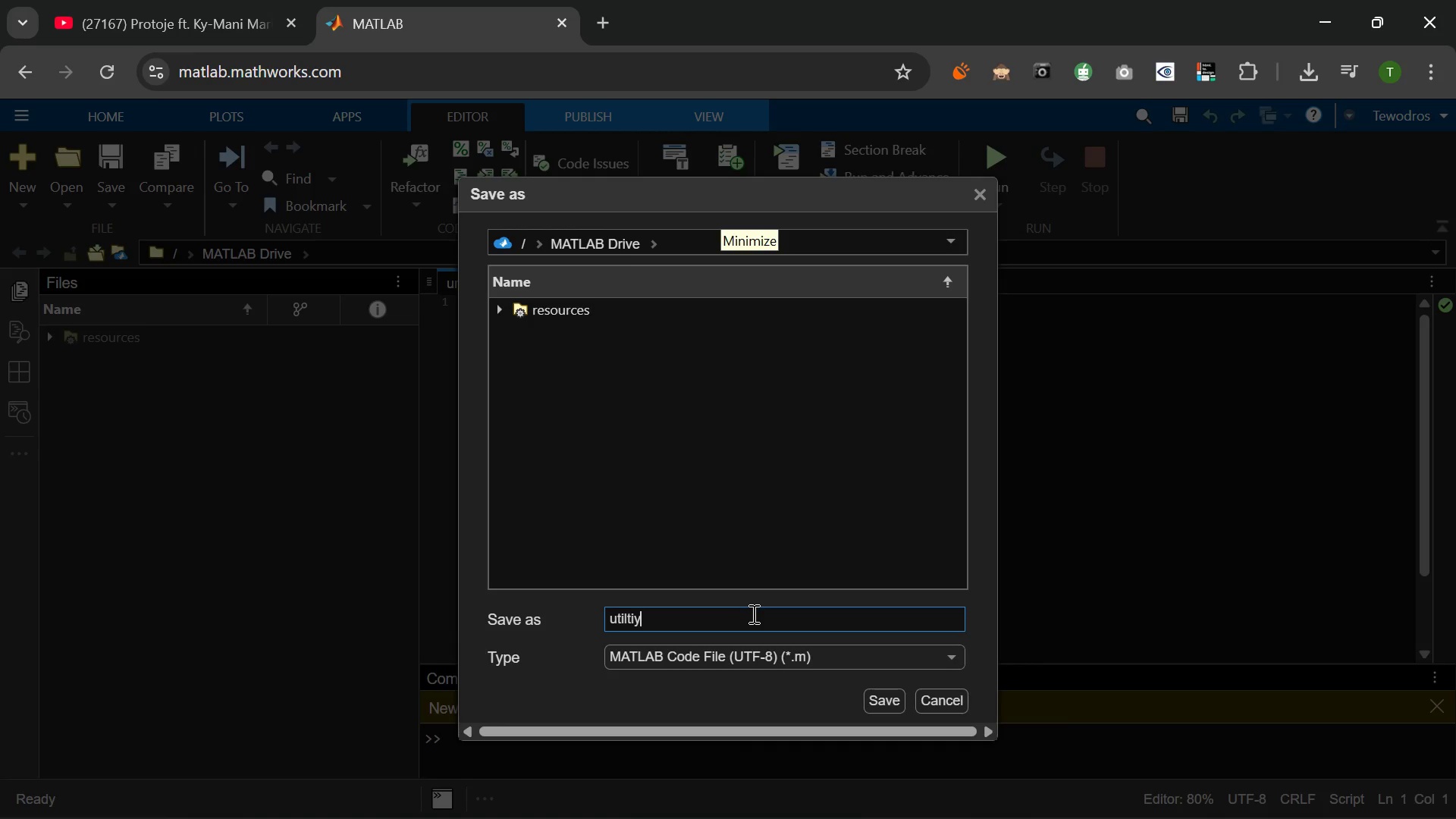 
key(Backspace)
key(Backspace)
key(Backspace)
type(ity_cost_model.mlx)
 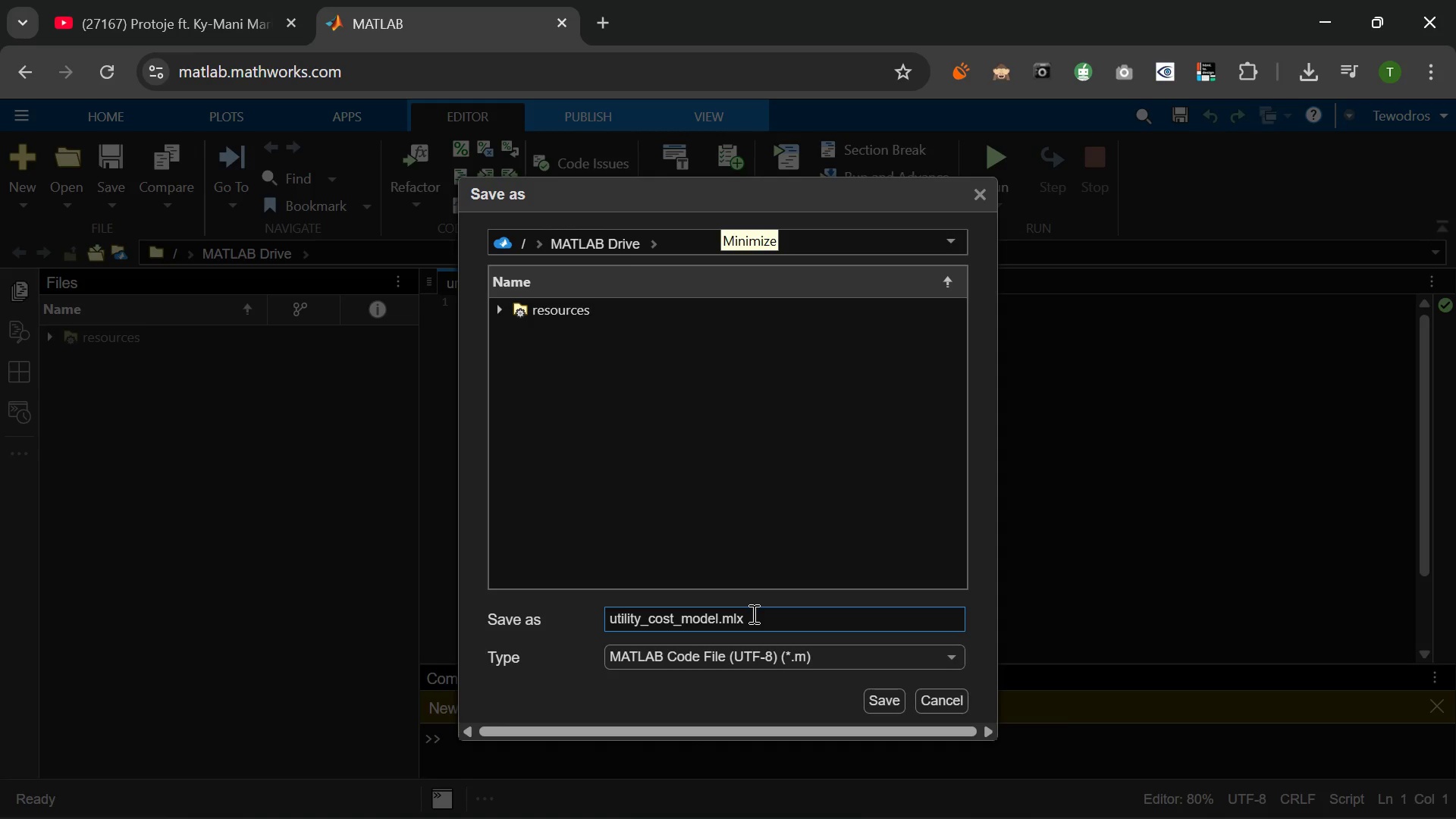 
key(Enter)
 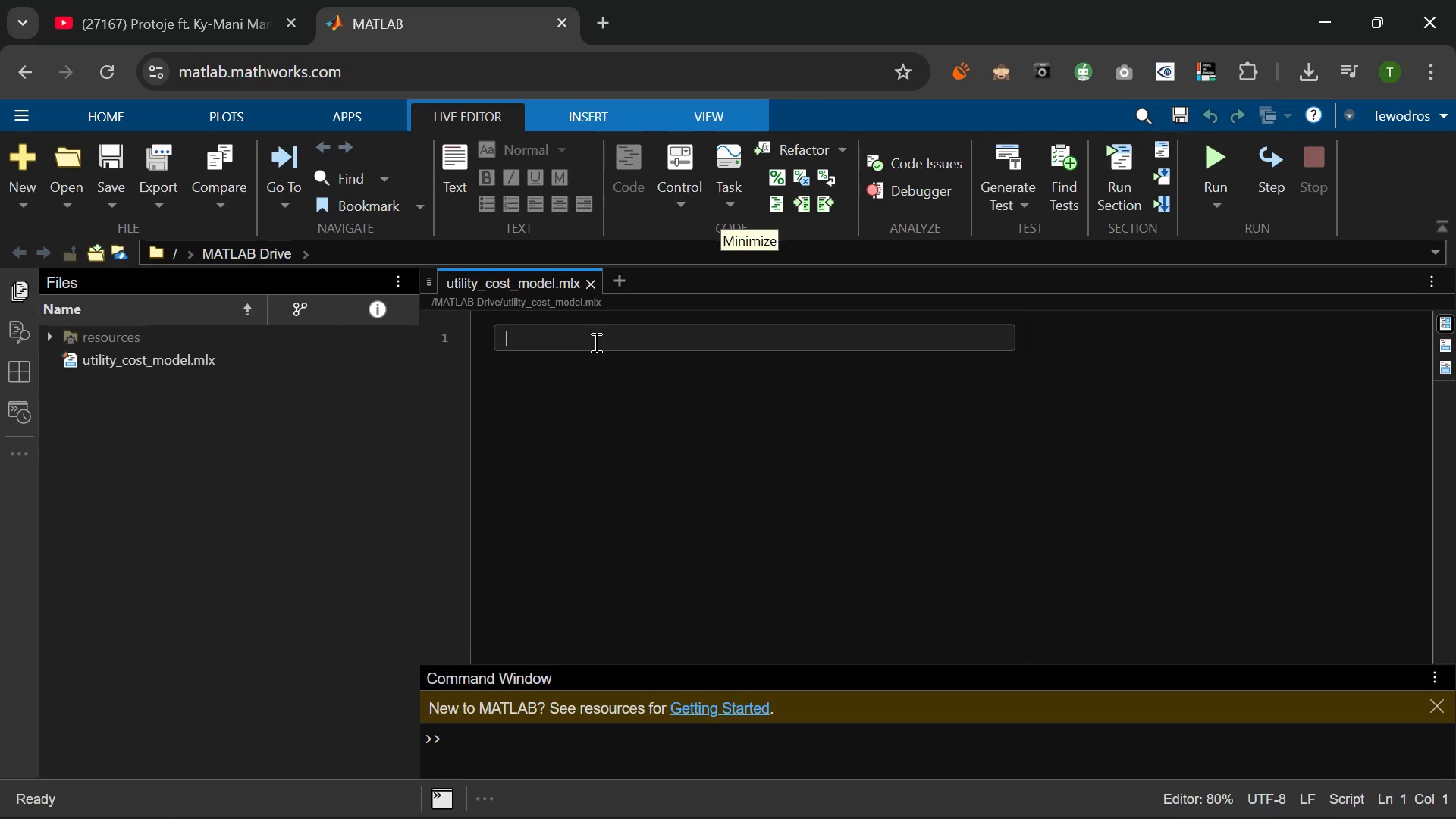 
wait(5.95)
 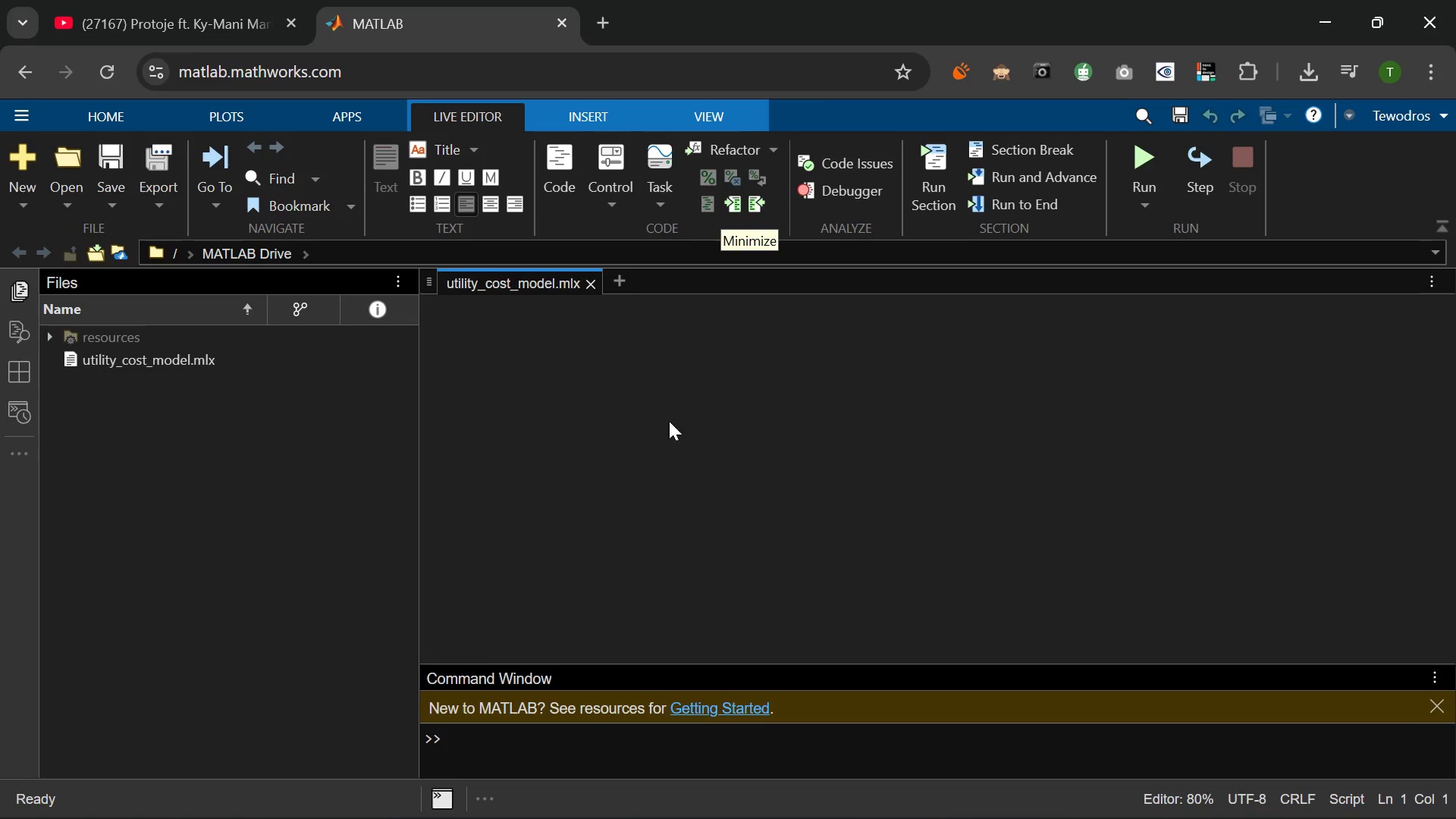 
type(%% Utit)
key(Backspace)
type(lity-Cost)
 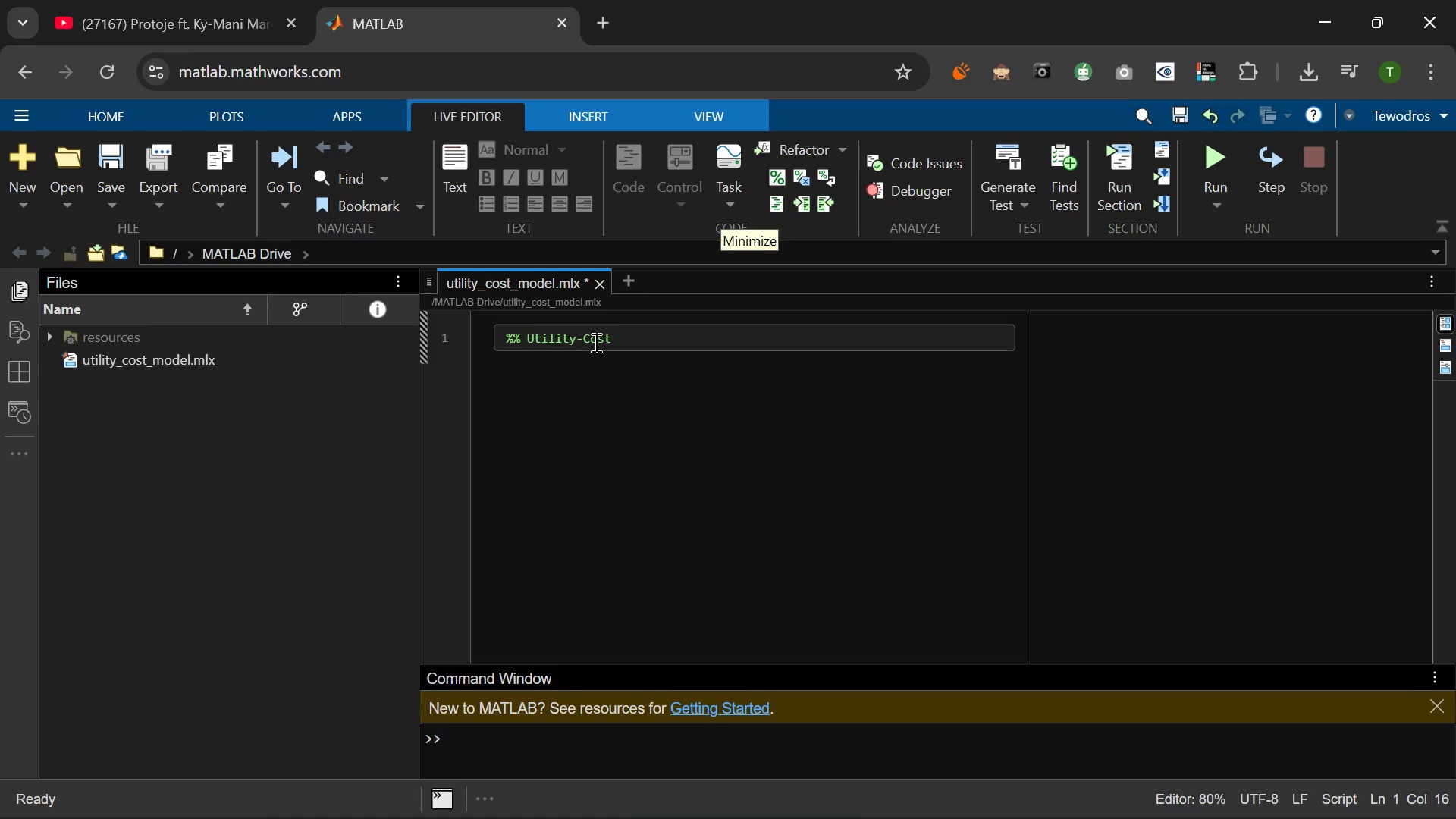 
wait(7.75)
 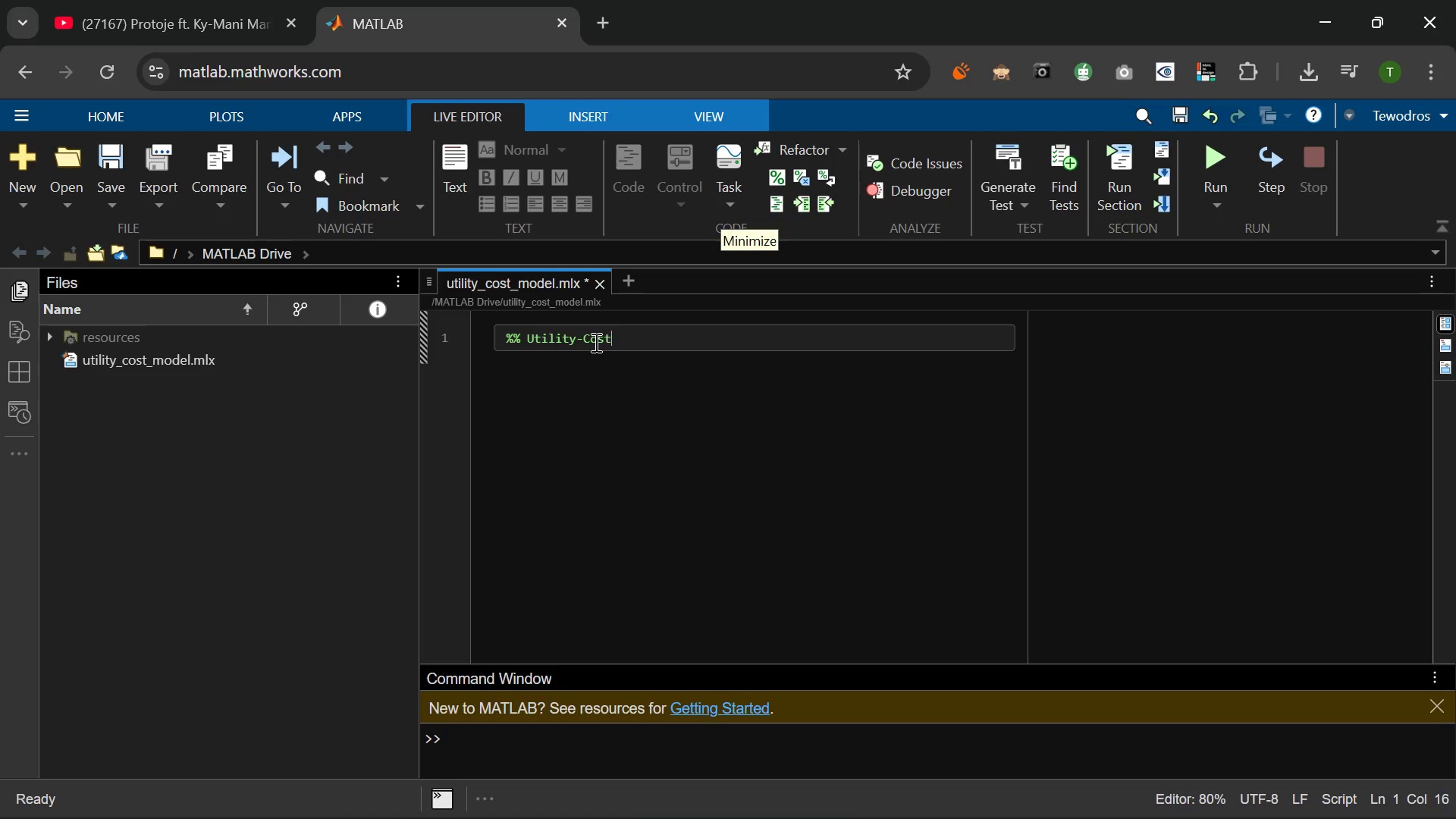 
type( Production Model Evaluation)
 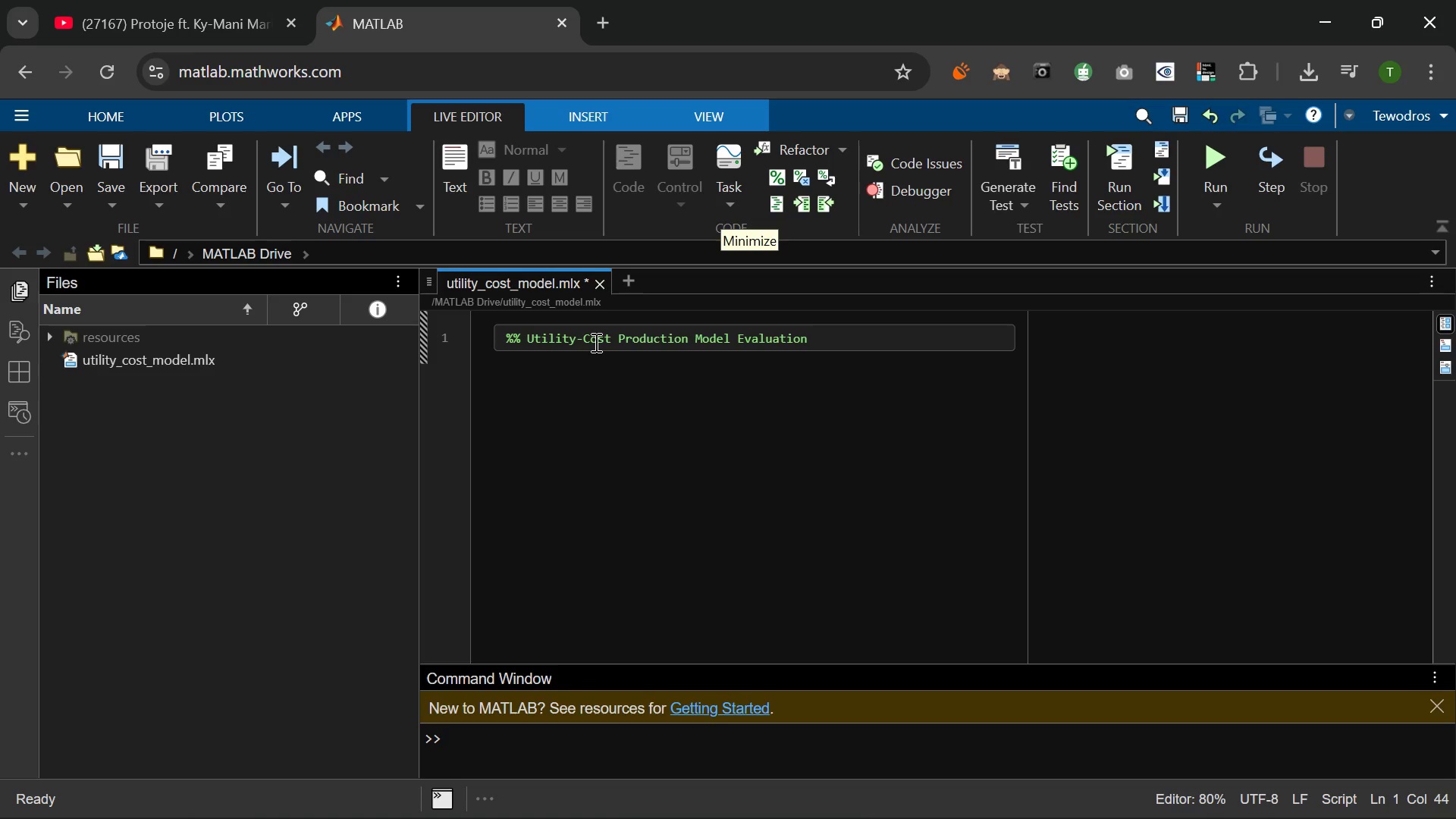 
hold_key(key=ControlLeft, duration=7.52)
scroll: coordinate [595, 342], scroll_direction: up, amount: 3.0
 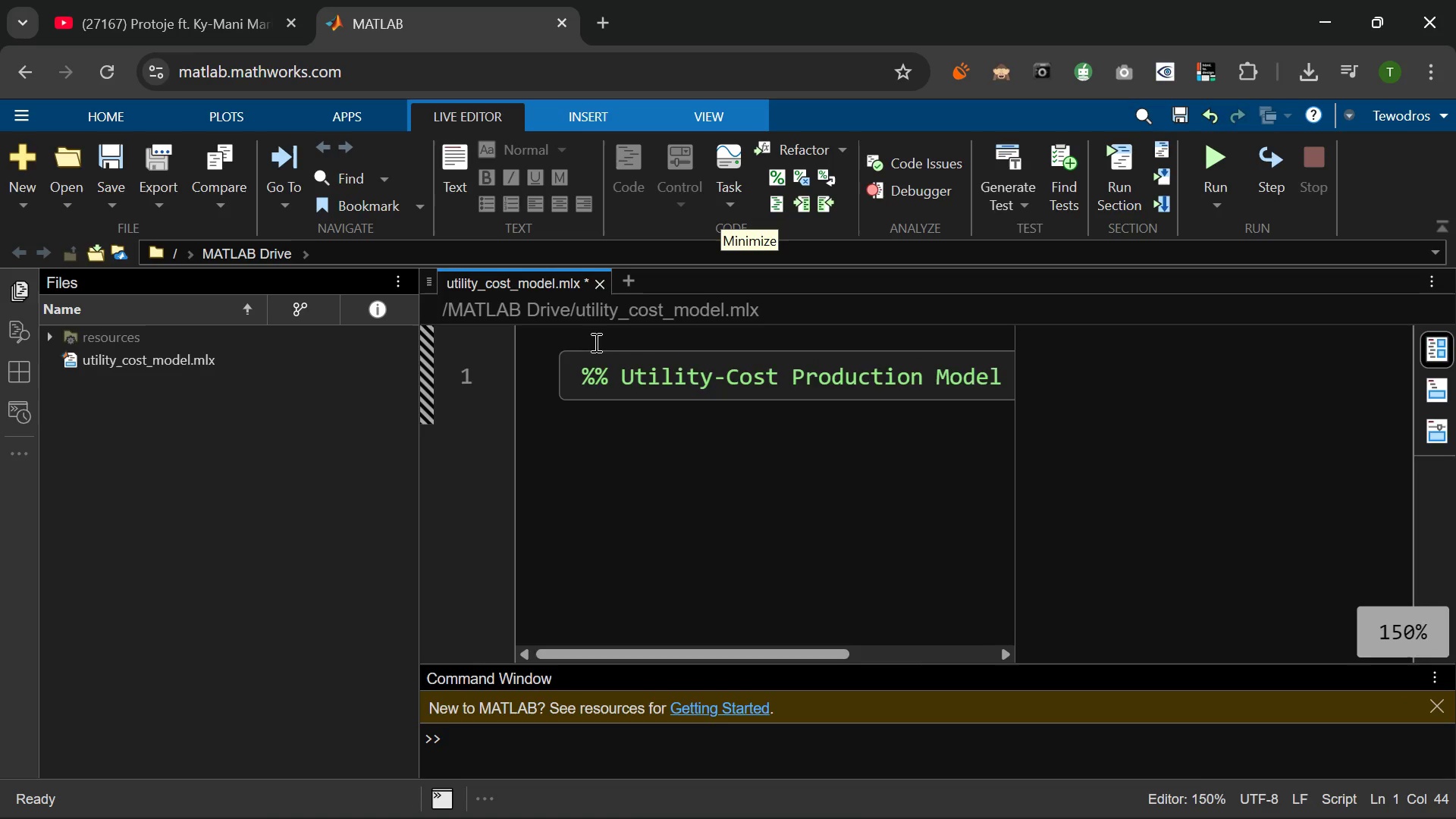 
scroll: coordinate [595, 342], scroll_direction: down, amount: 2.0
 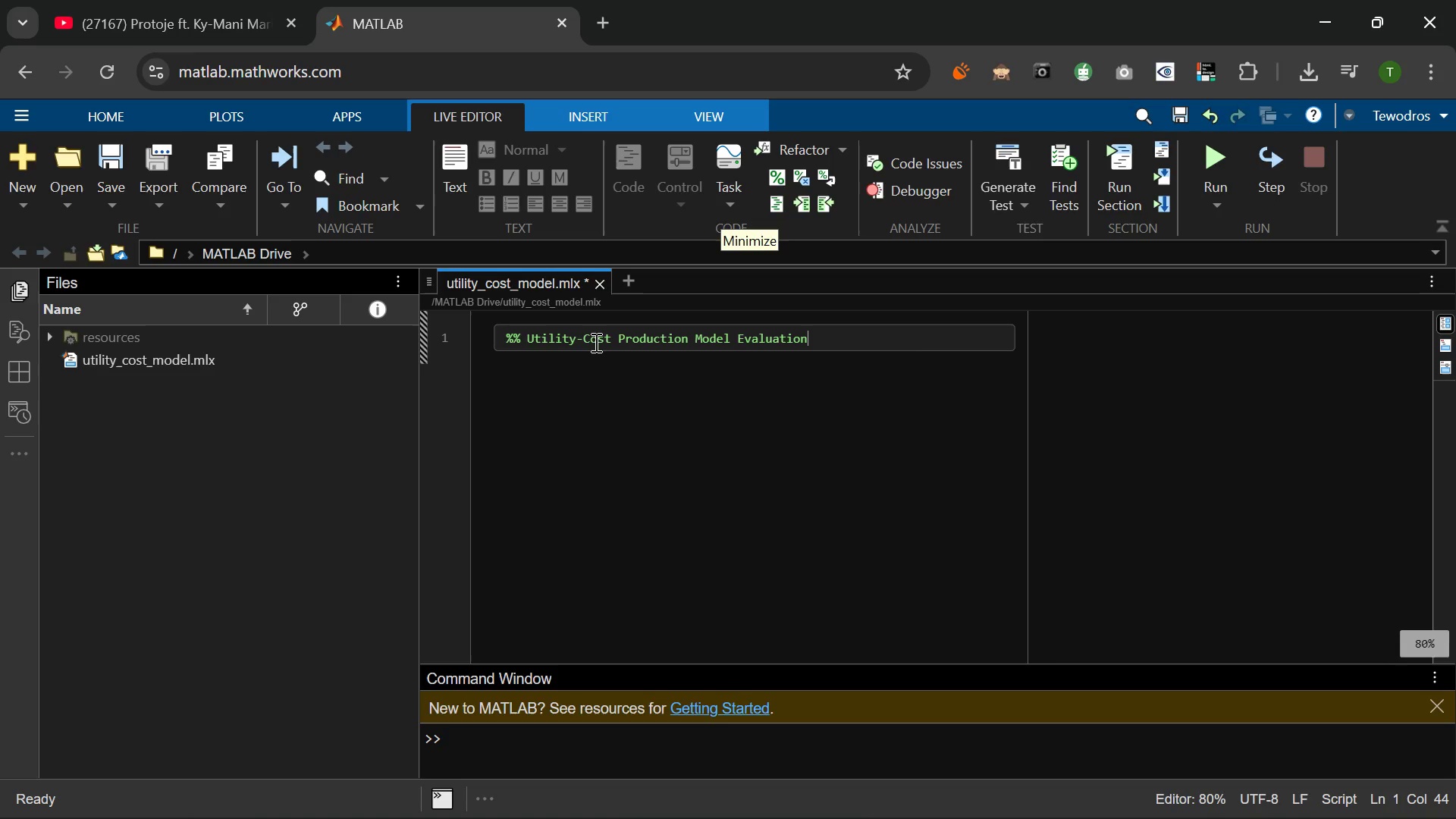 
scroll: coordinate [595, 342], scroll_direction: up, amount: 1.0
 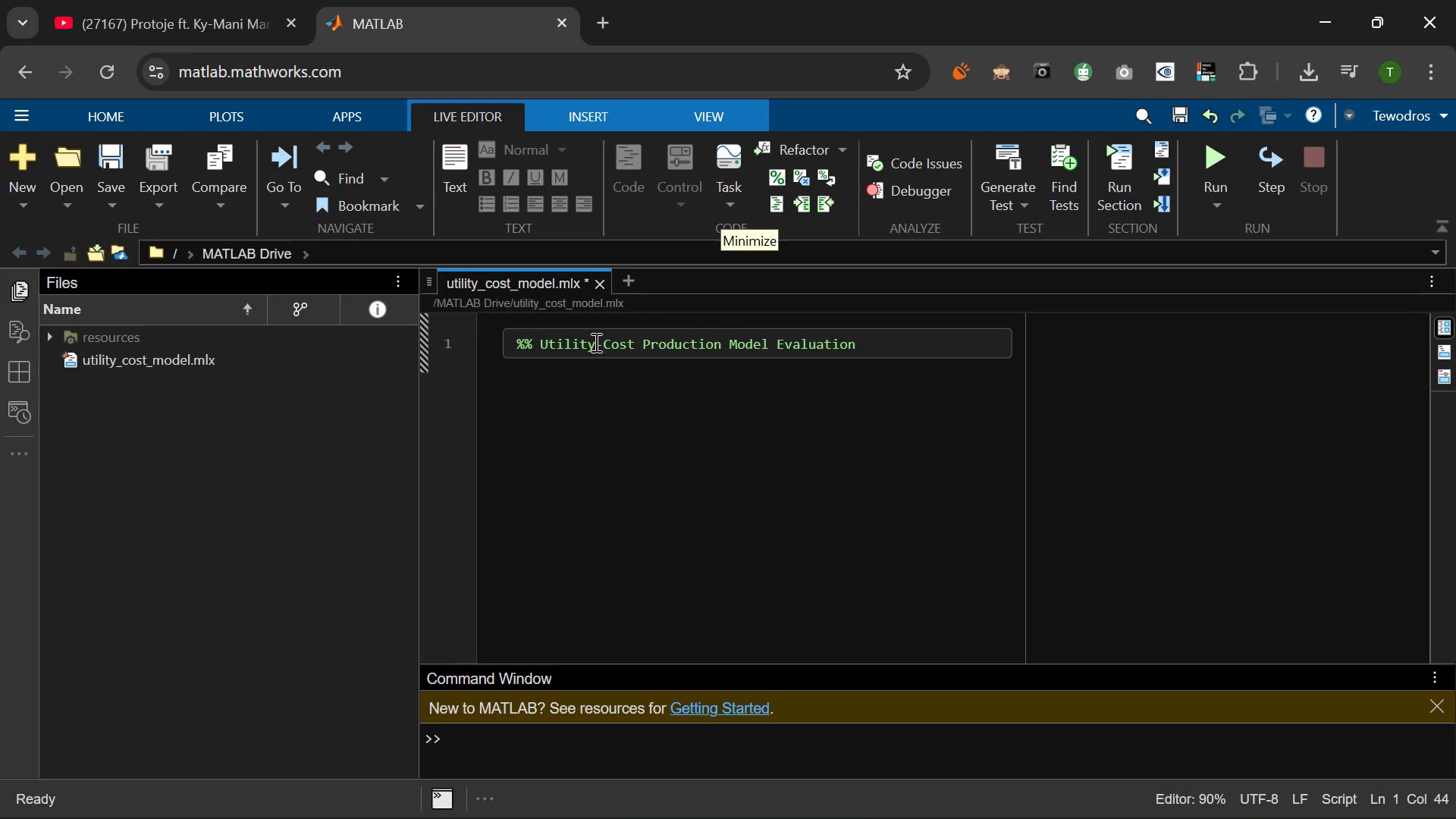 
type( R)
key(Backspace)
type(First-t)
key(Backspace)
type(Time Homebuyer Advisory)
 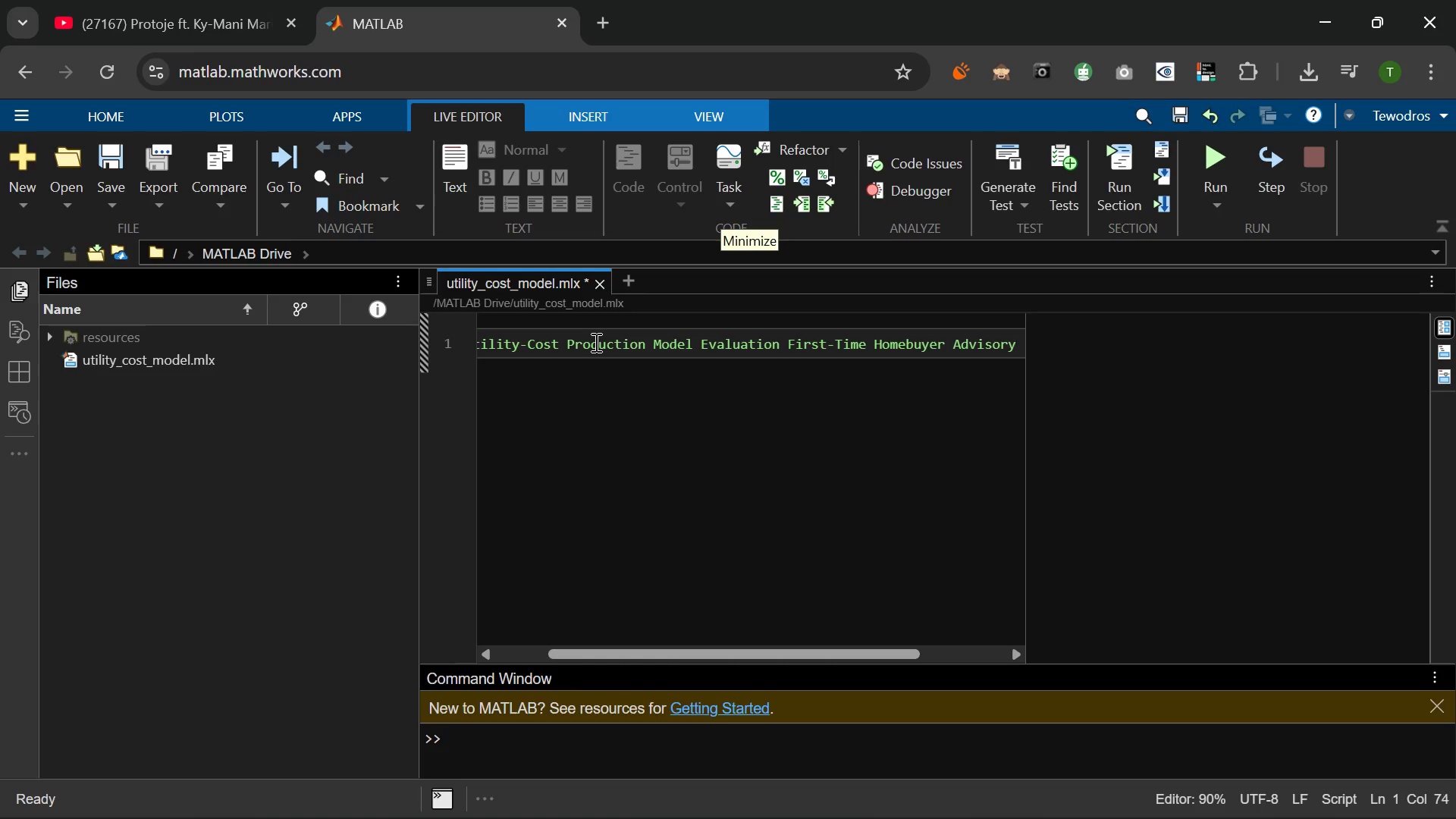 
key(Enter)
 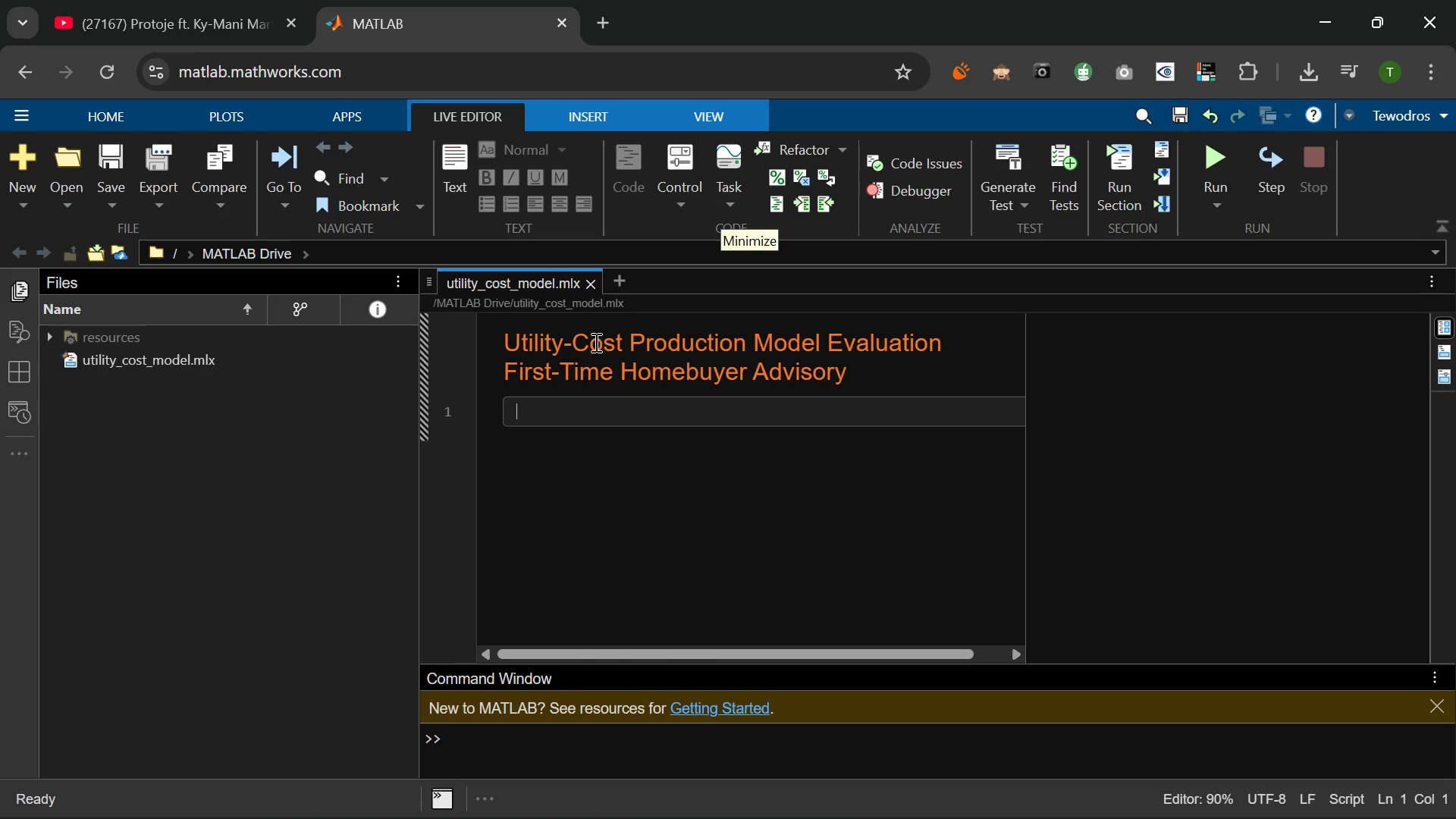 
wait(5.52)
 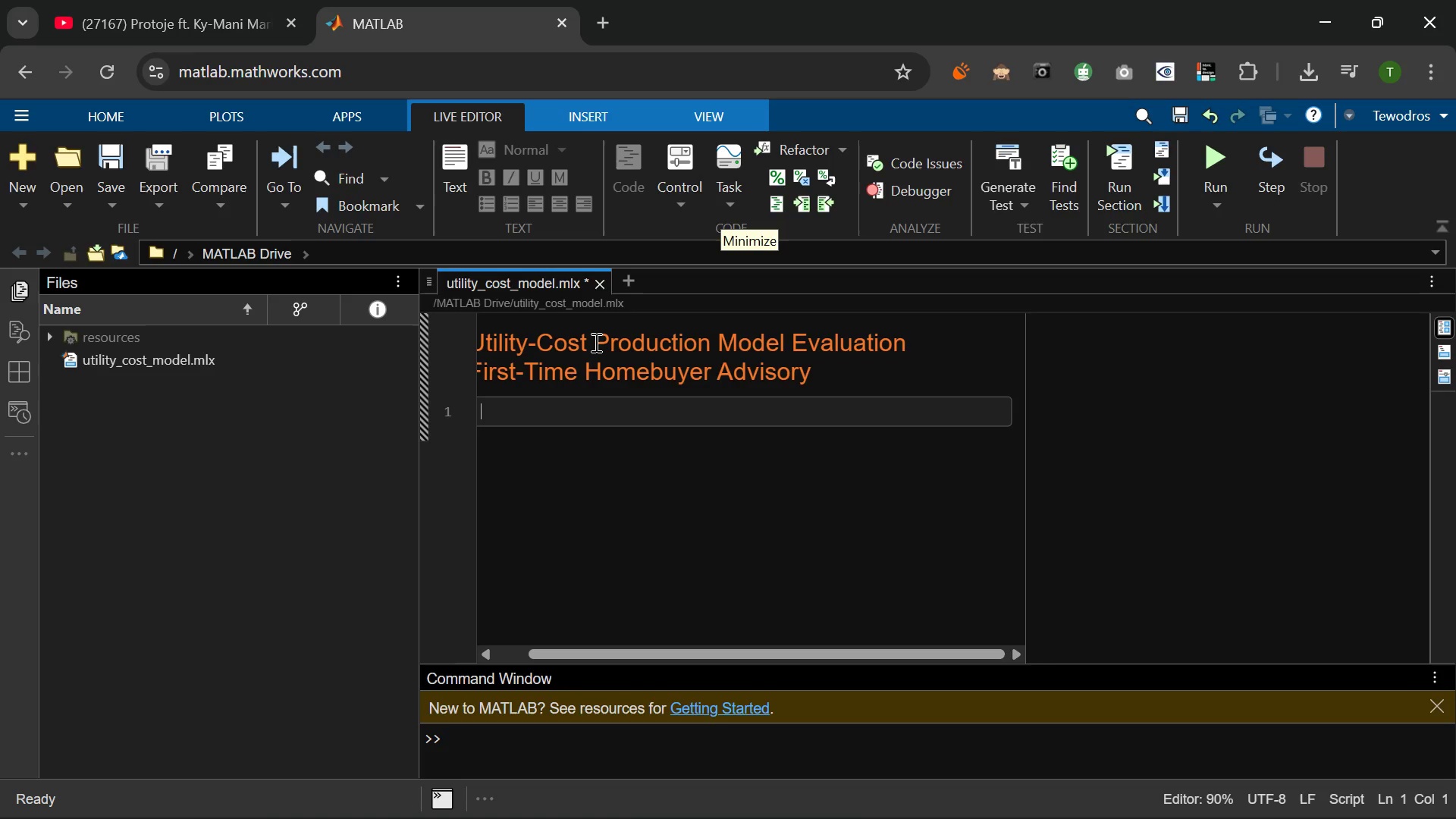 
type(% Butique Real Esa)
key(Backspace)
type(tate Agen)
 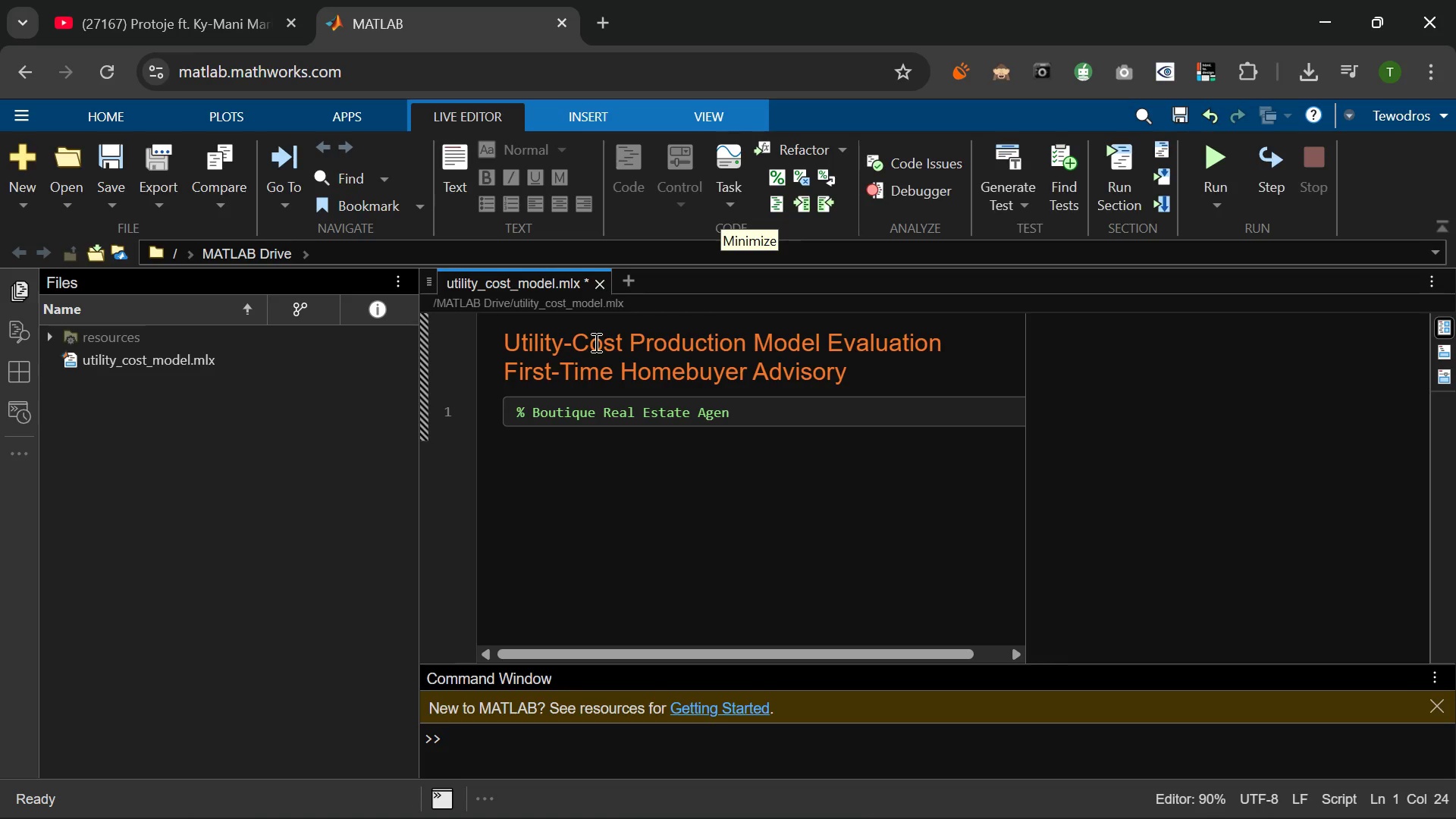 
 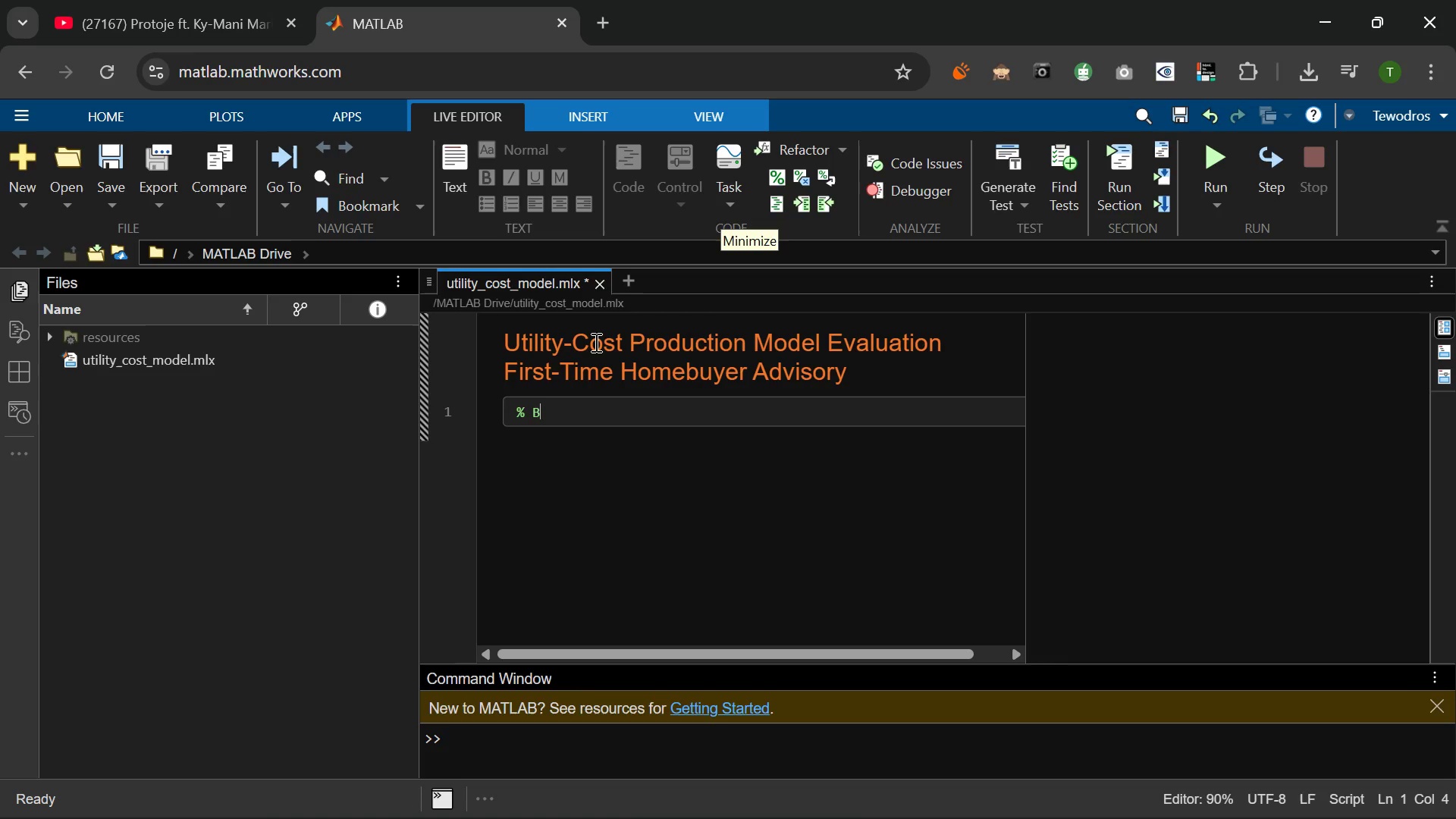 
hold_key(key=O, duration=0.52)
 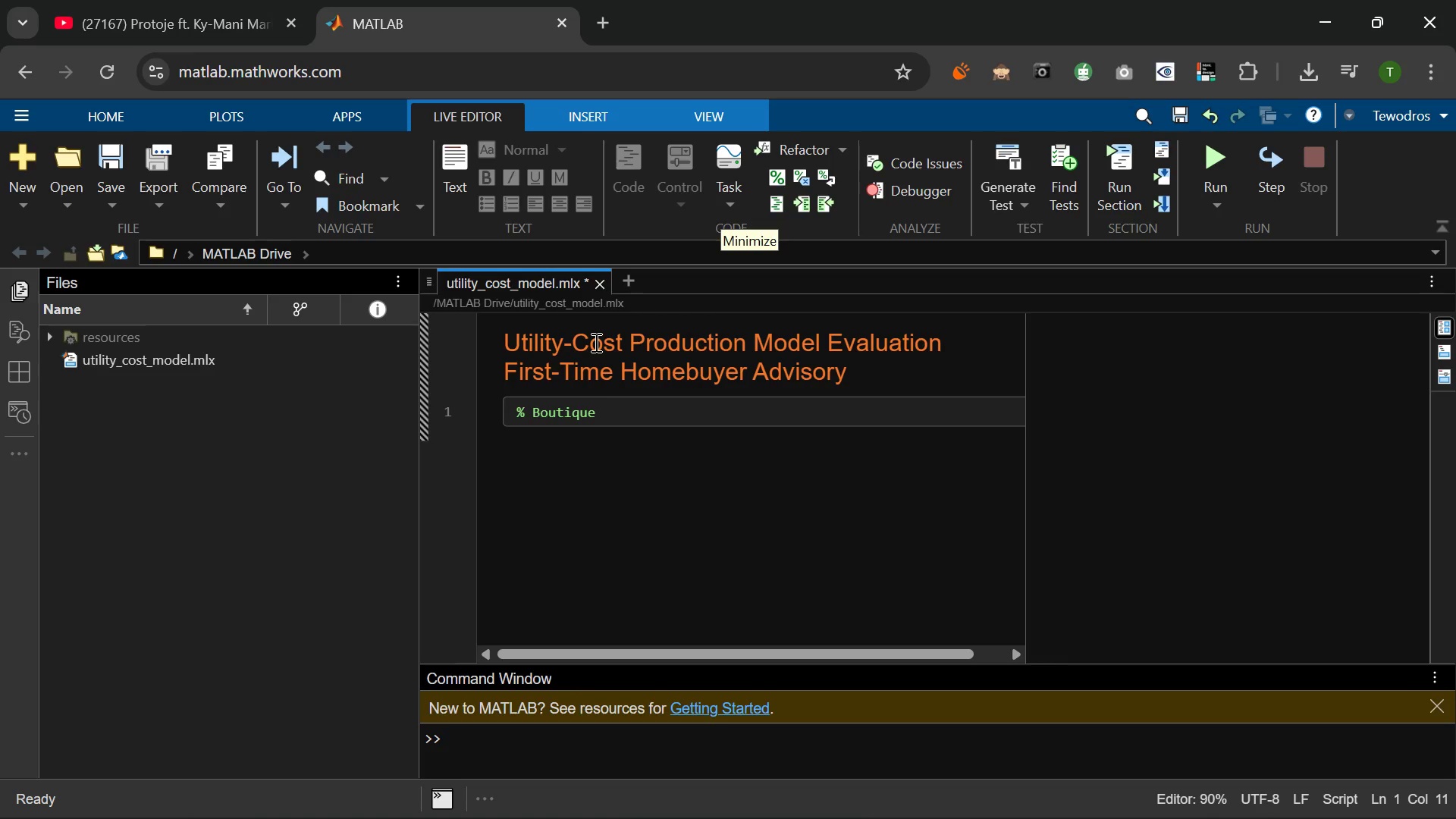 
wait(6.83)
 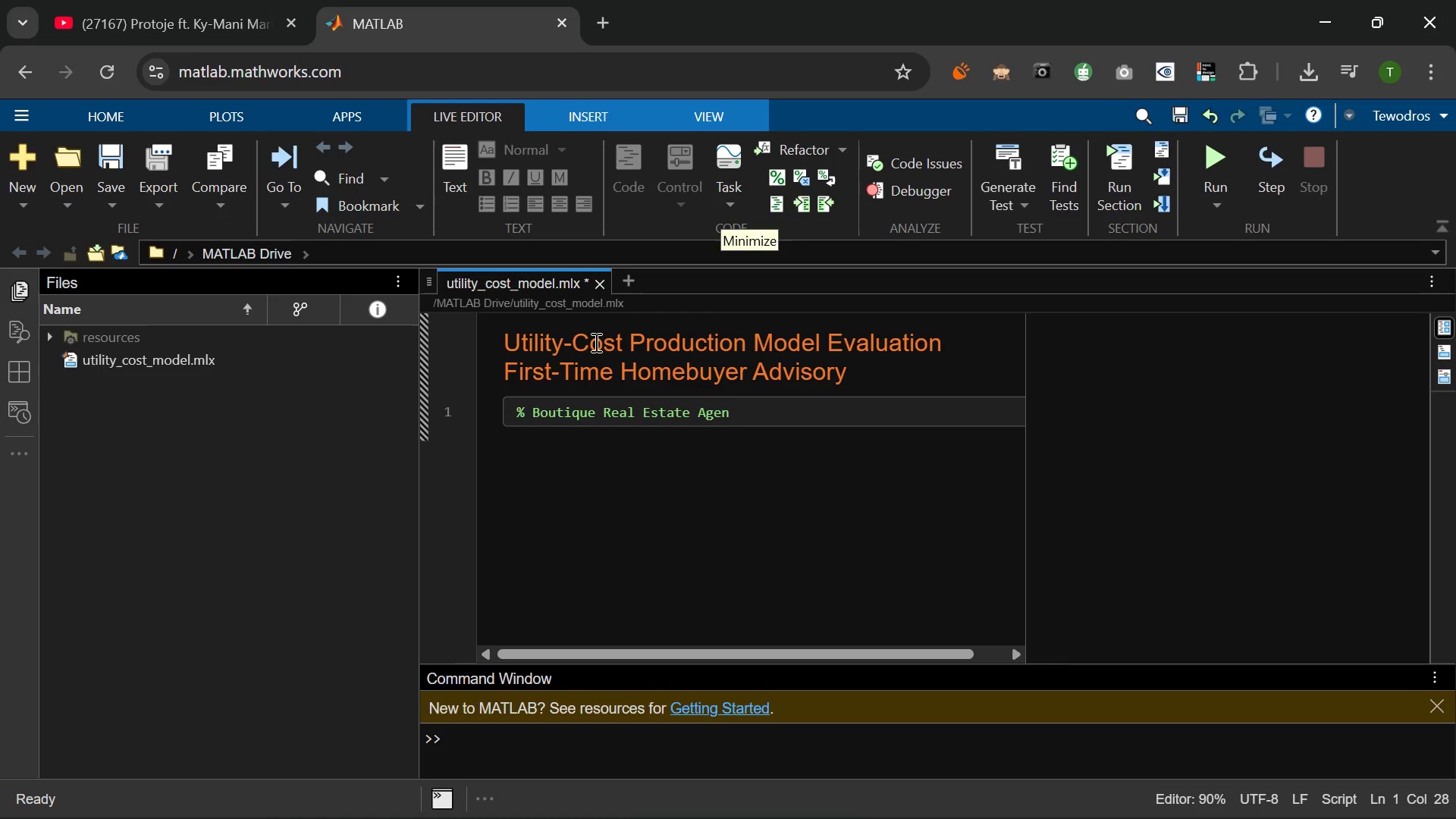 
left_click([604, 11])
 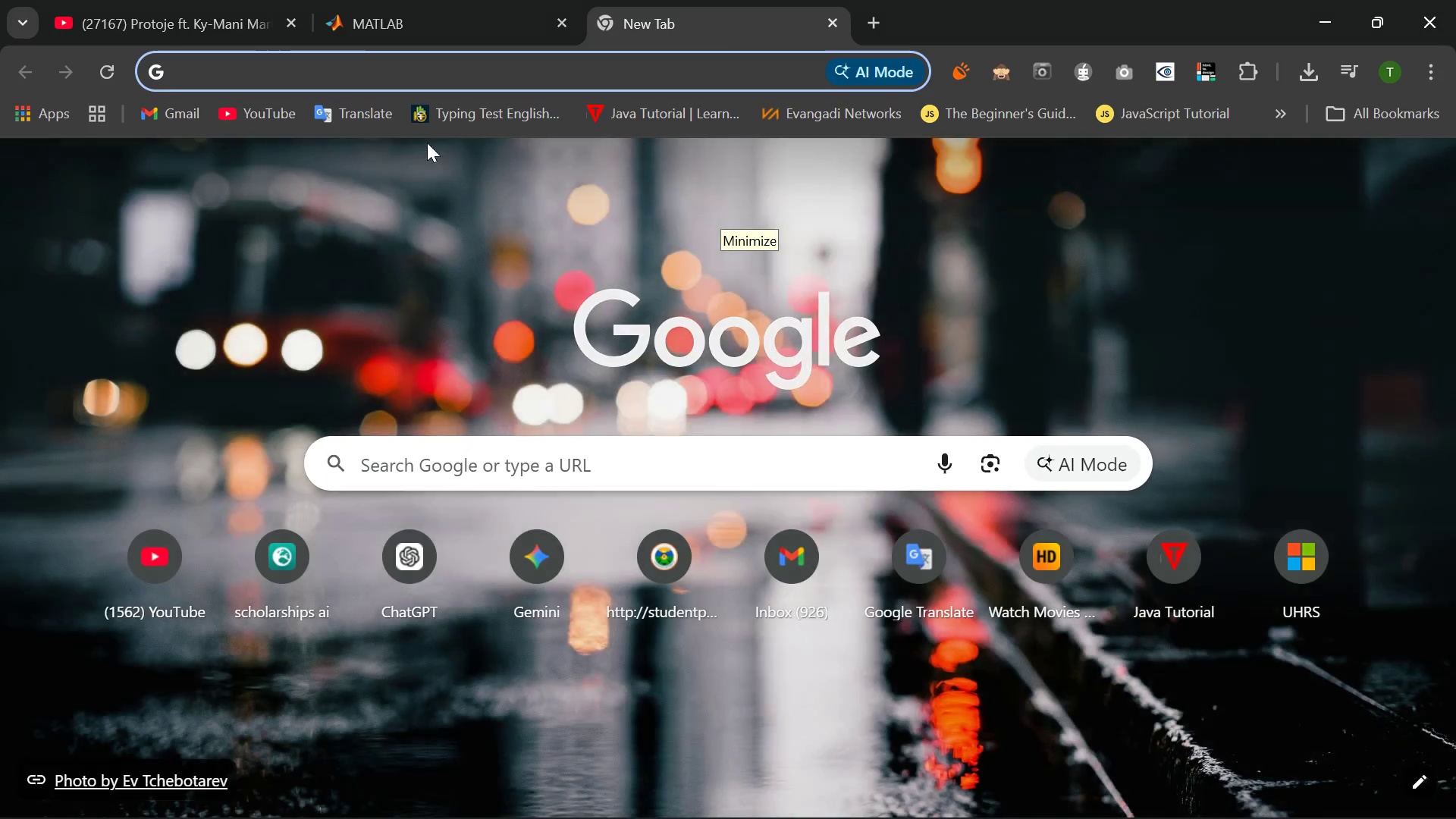 
key(S)
 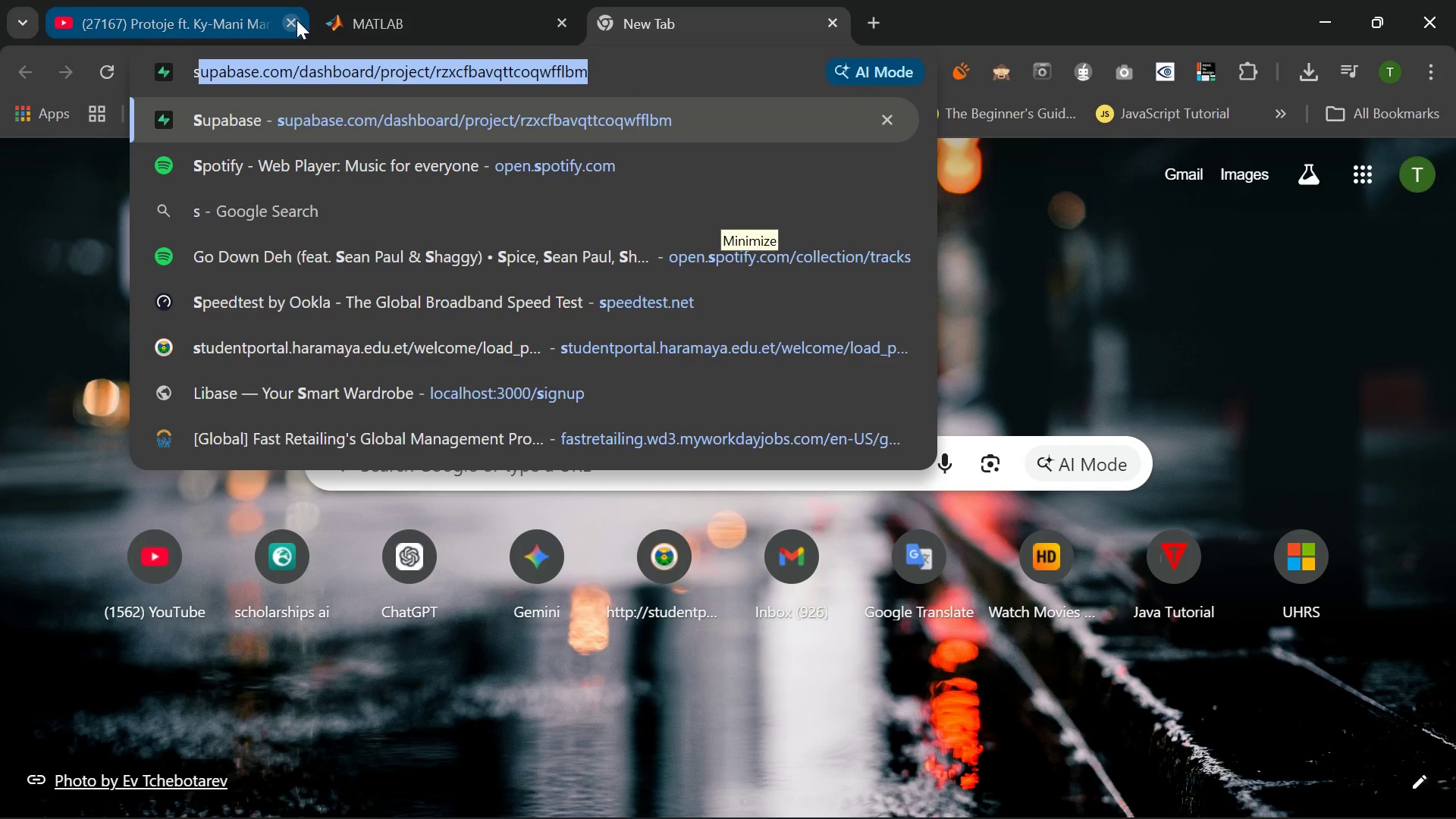 
left_click([297, 20])
 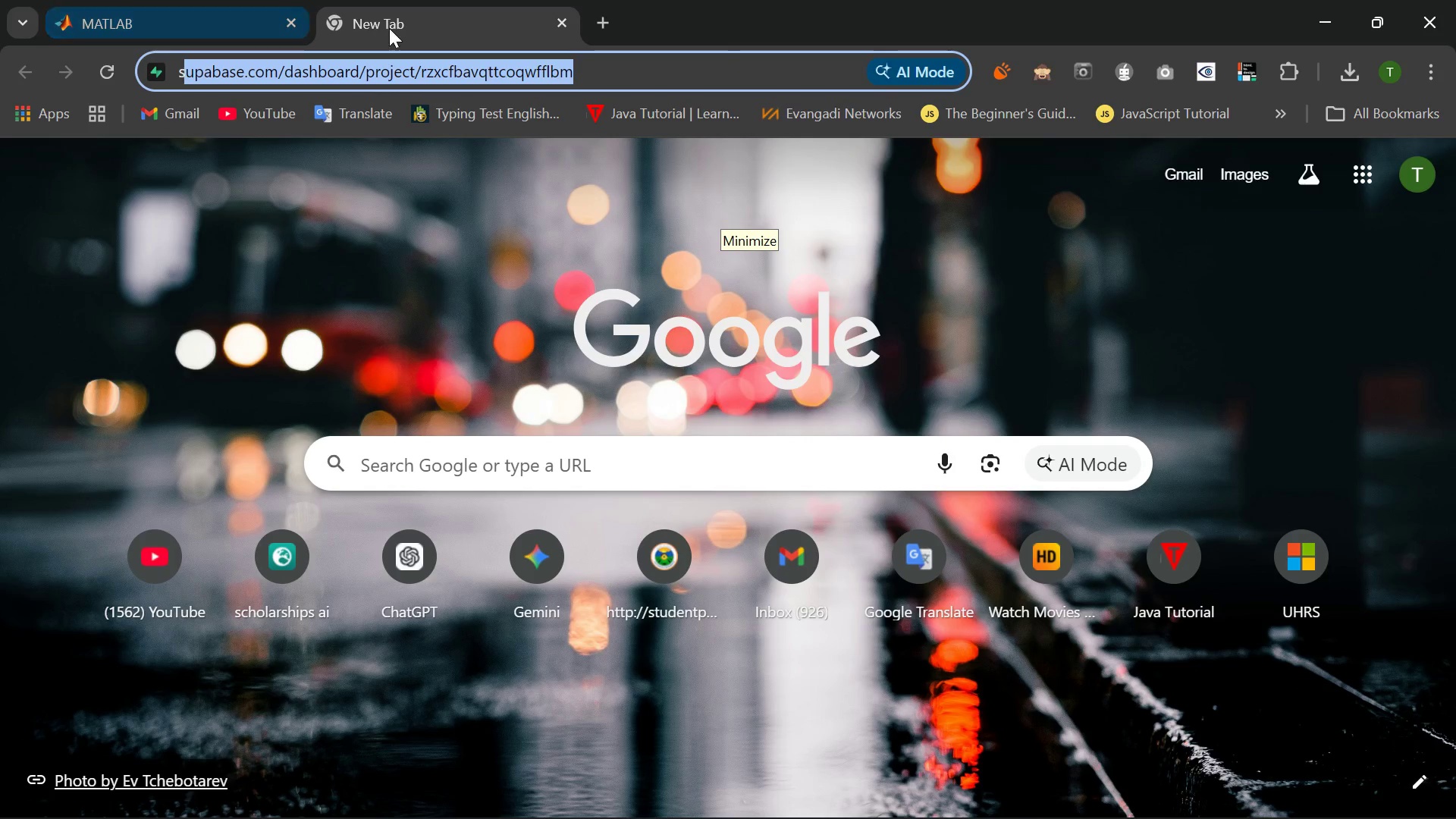 
left_click([403, 27])
 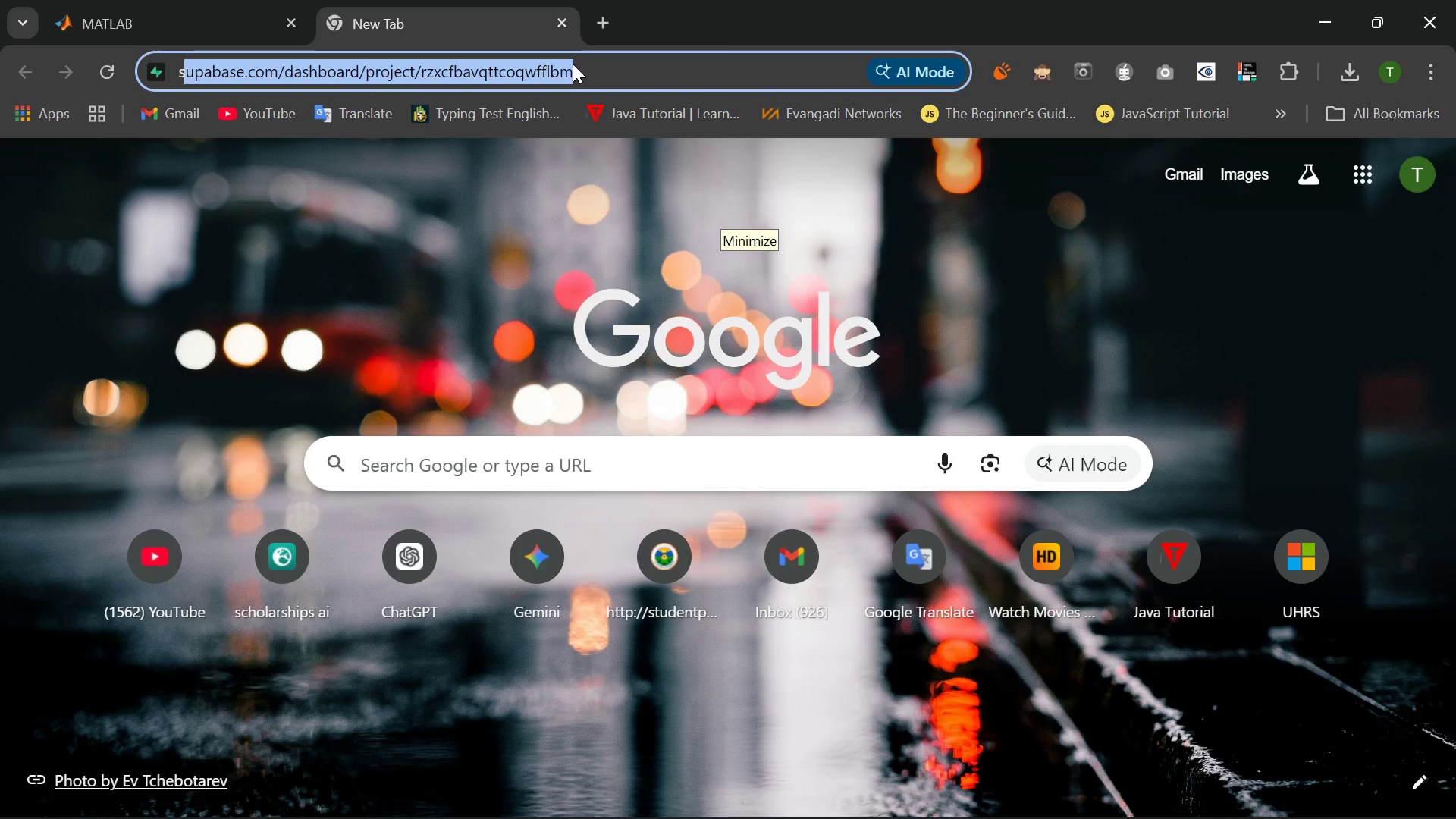 
key(P)
 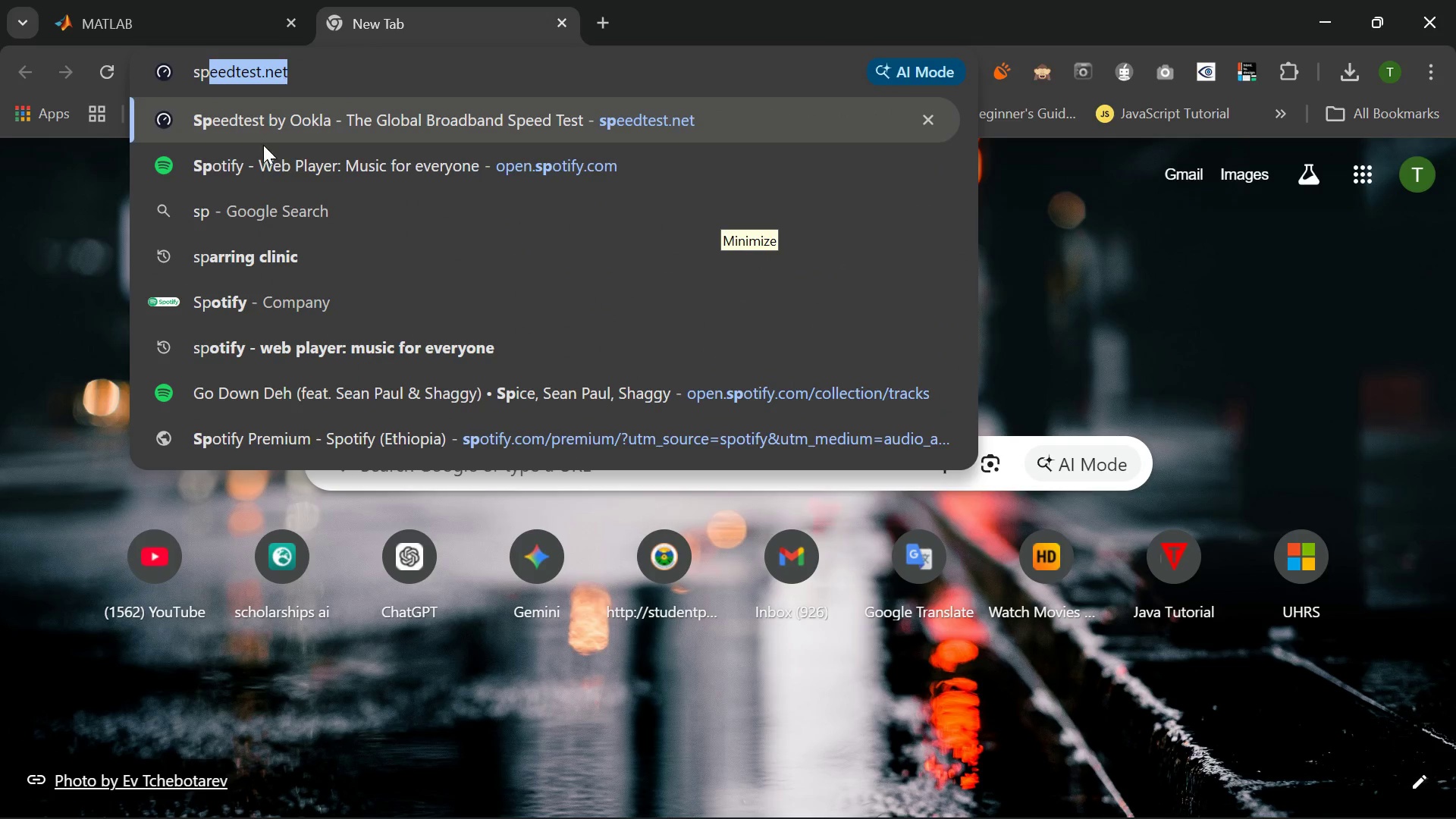 
left_click([275, 161])
 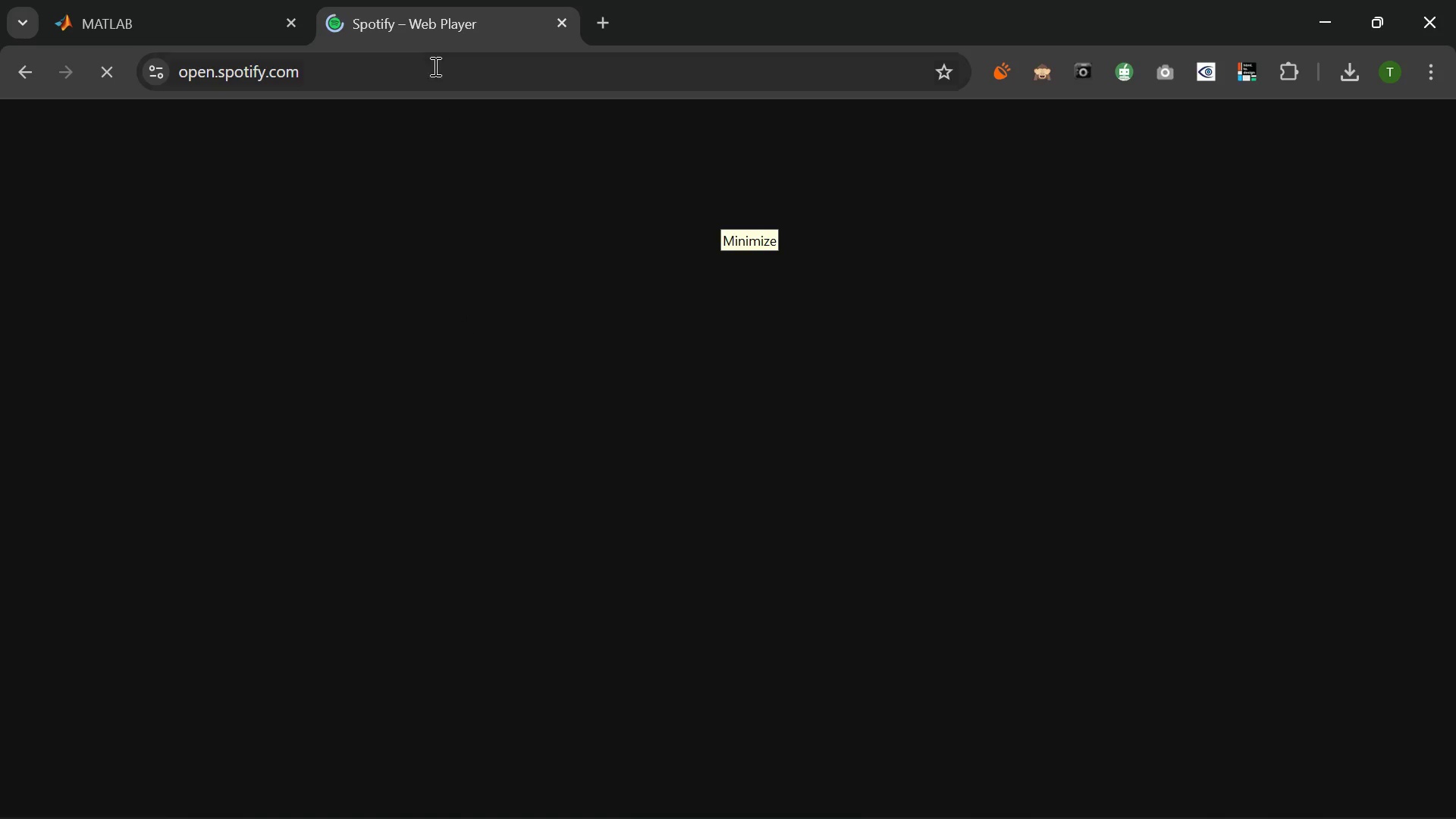 
wait(6.42)
 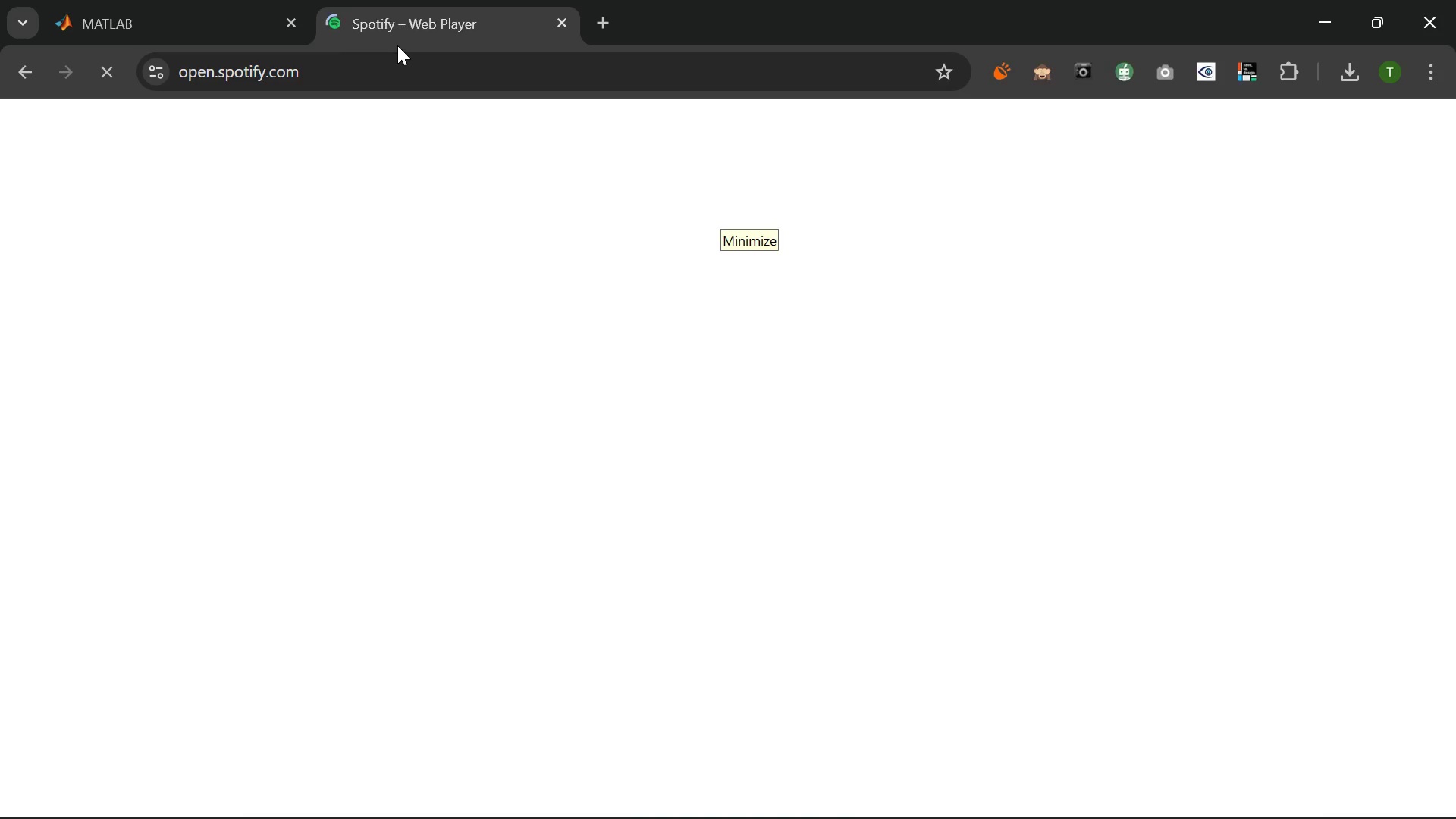 
left_click([94, 0])
 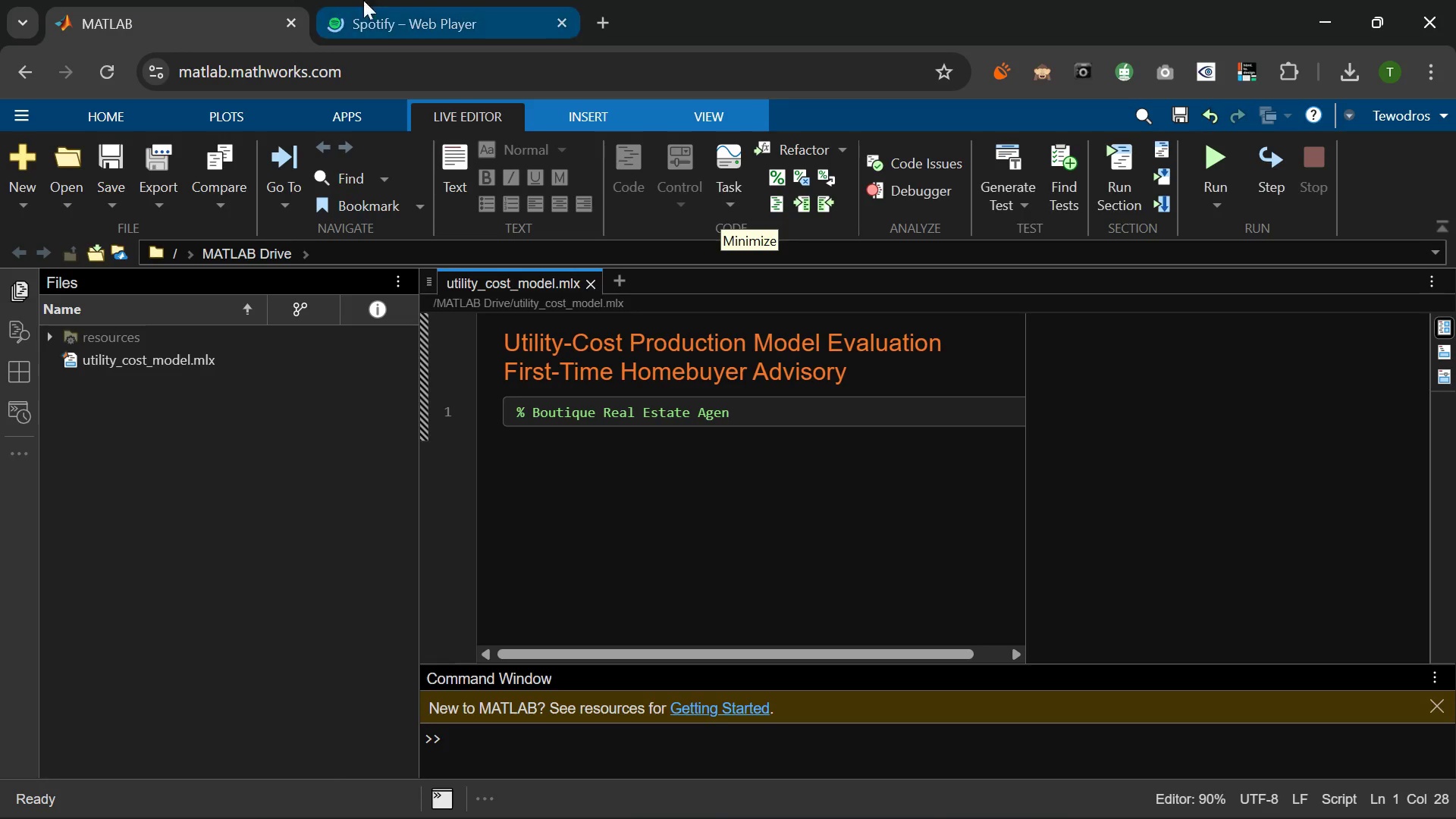 
mouse_move([450, 23])
 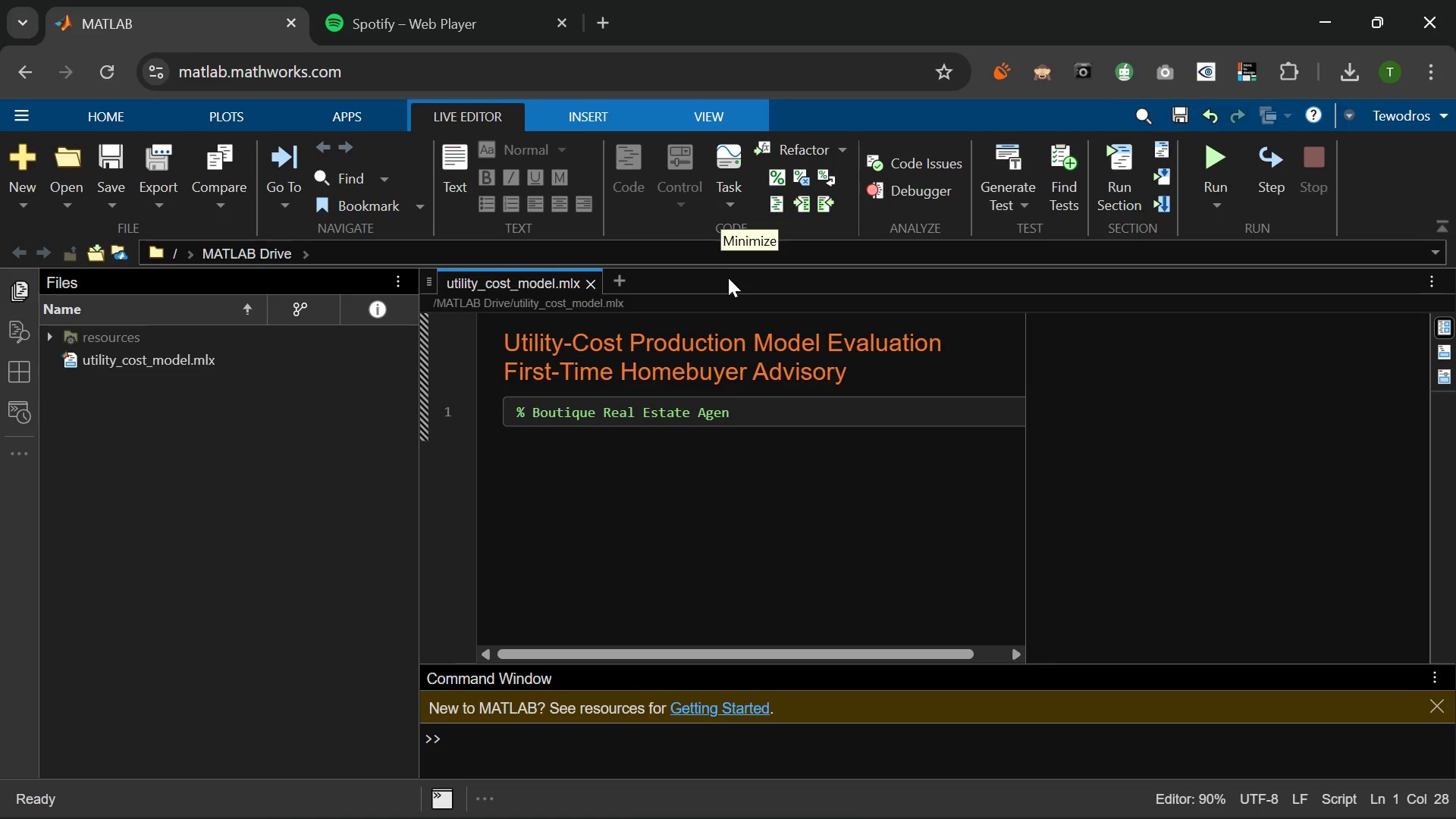 
wait(6.04)
 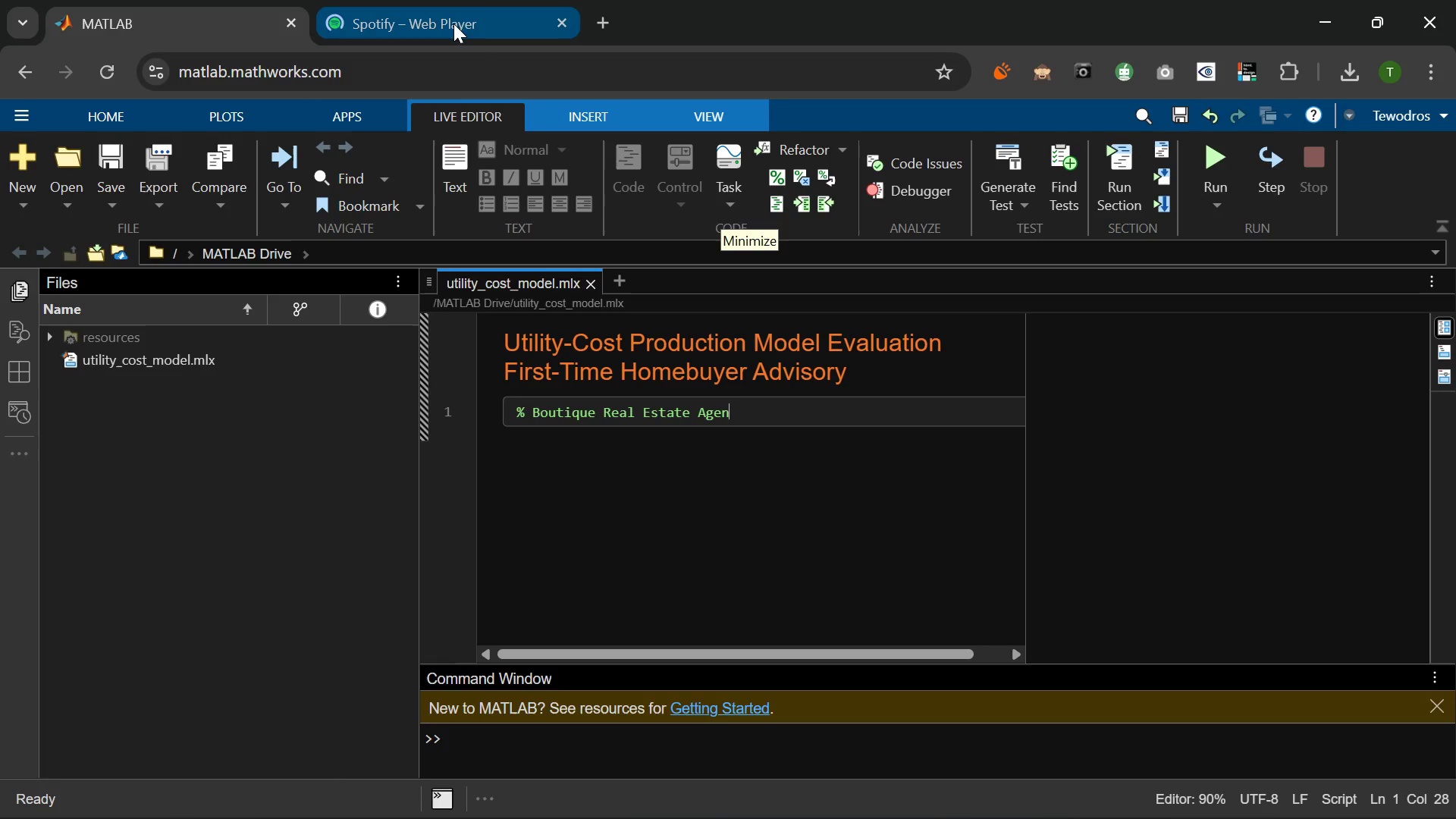 
type(cy | Total cost of Ownership Analysis)
 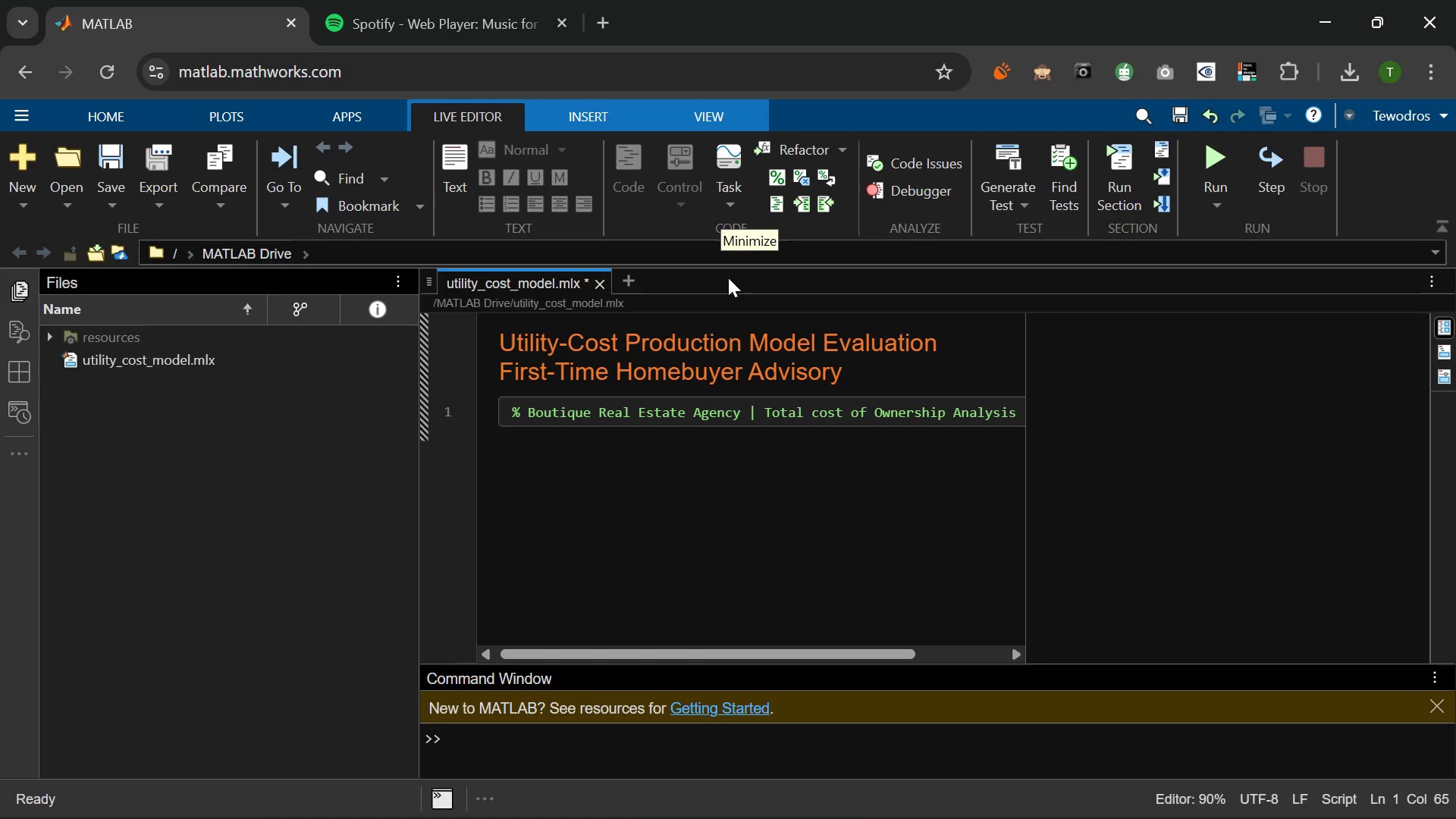 
key(Enter)
 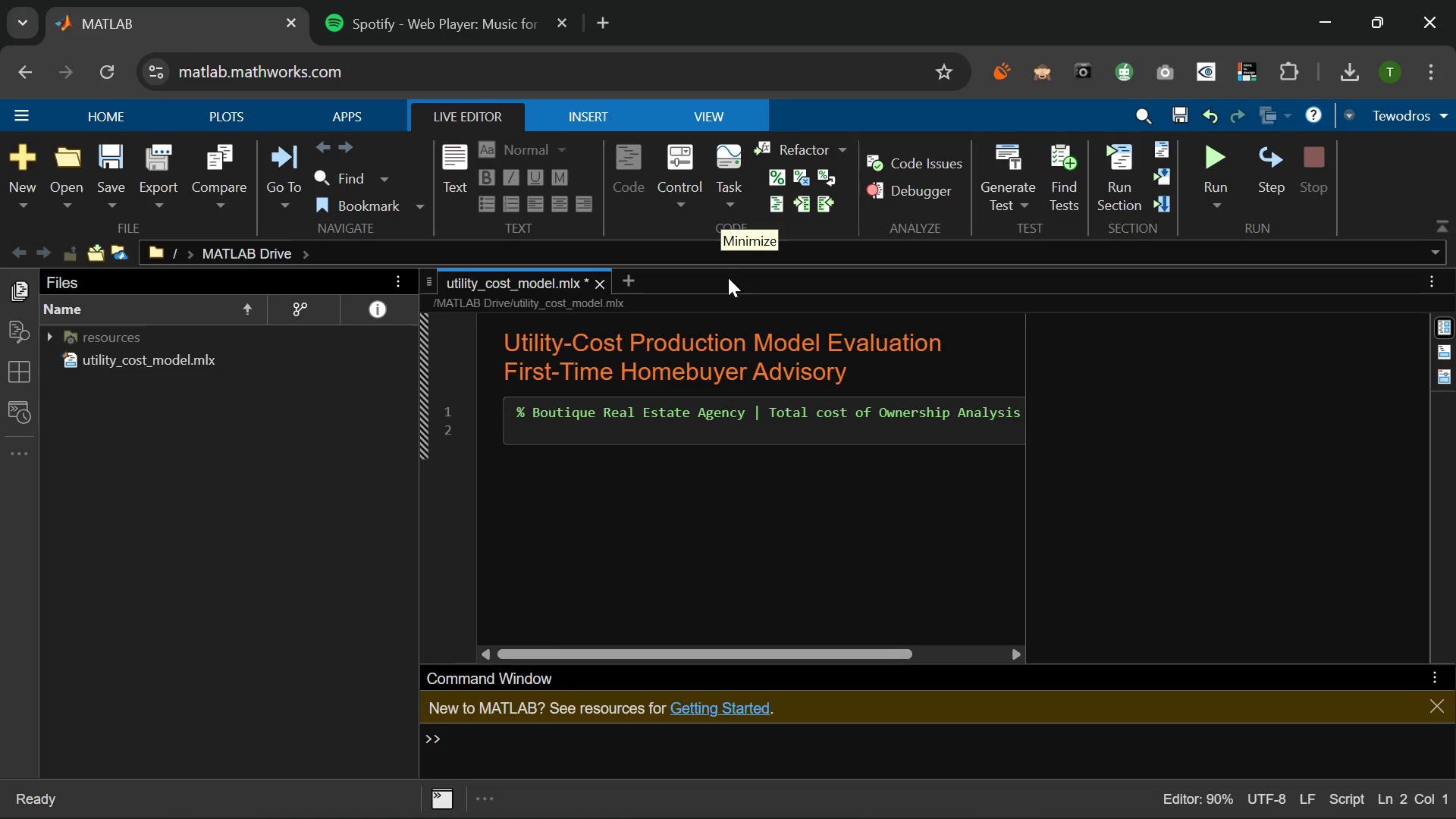 
key(Enter)
 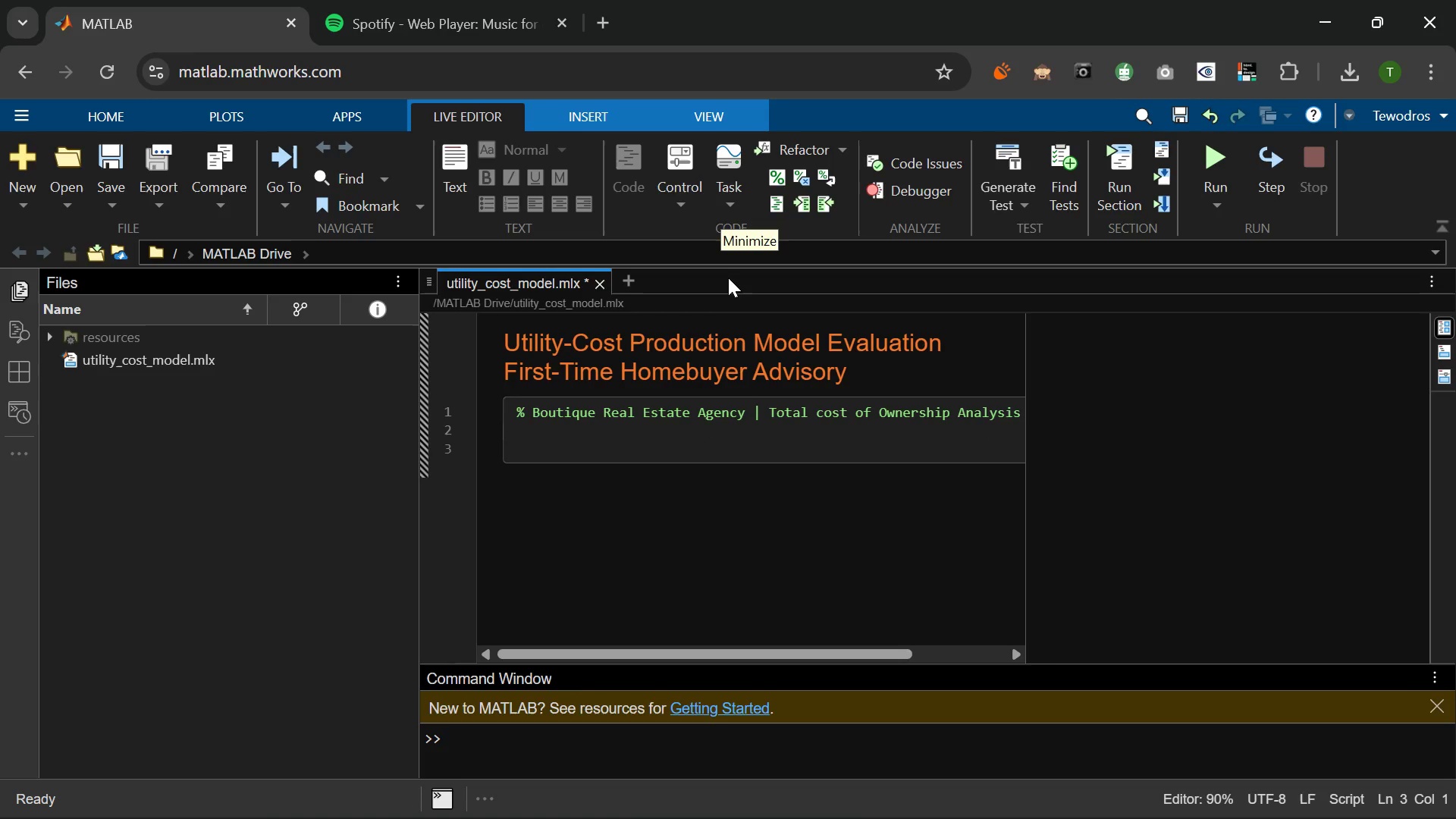 
type(% Evalutates an Ensemble Tree regressioin o)
key(Backspace)
type(model for predictiion)
key(Backspace)
key(Backspace)
key(Backspace)
type(ng residential)
 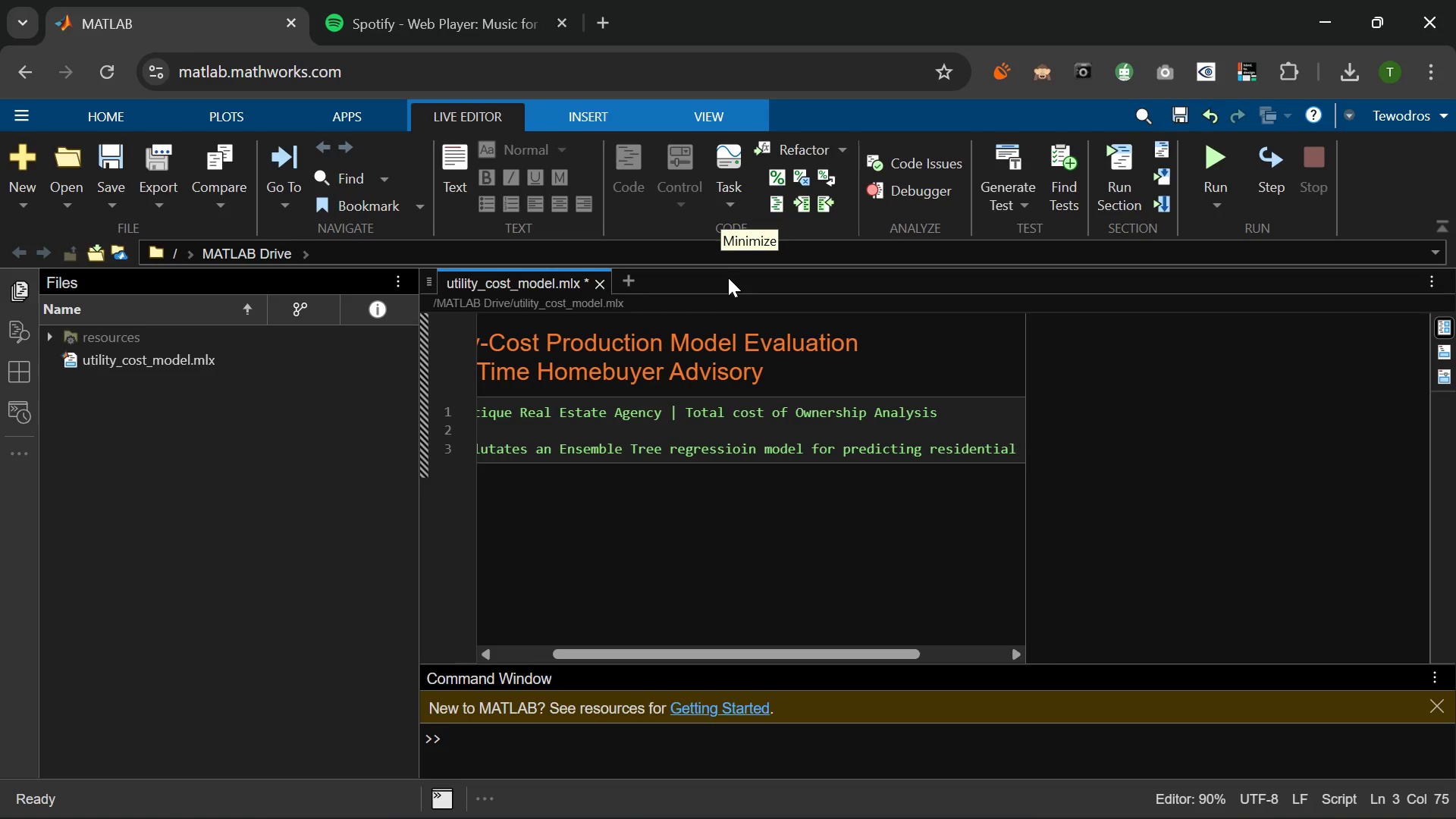 
key(Enter)
 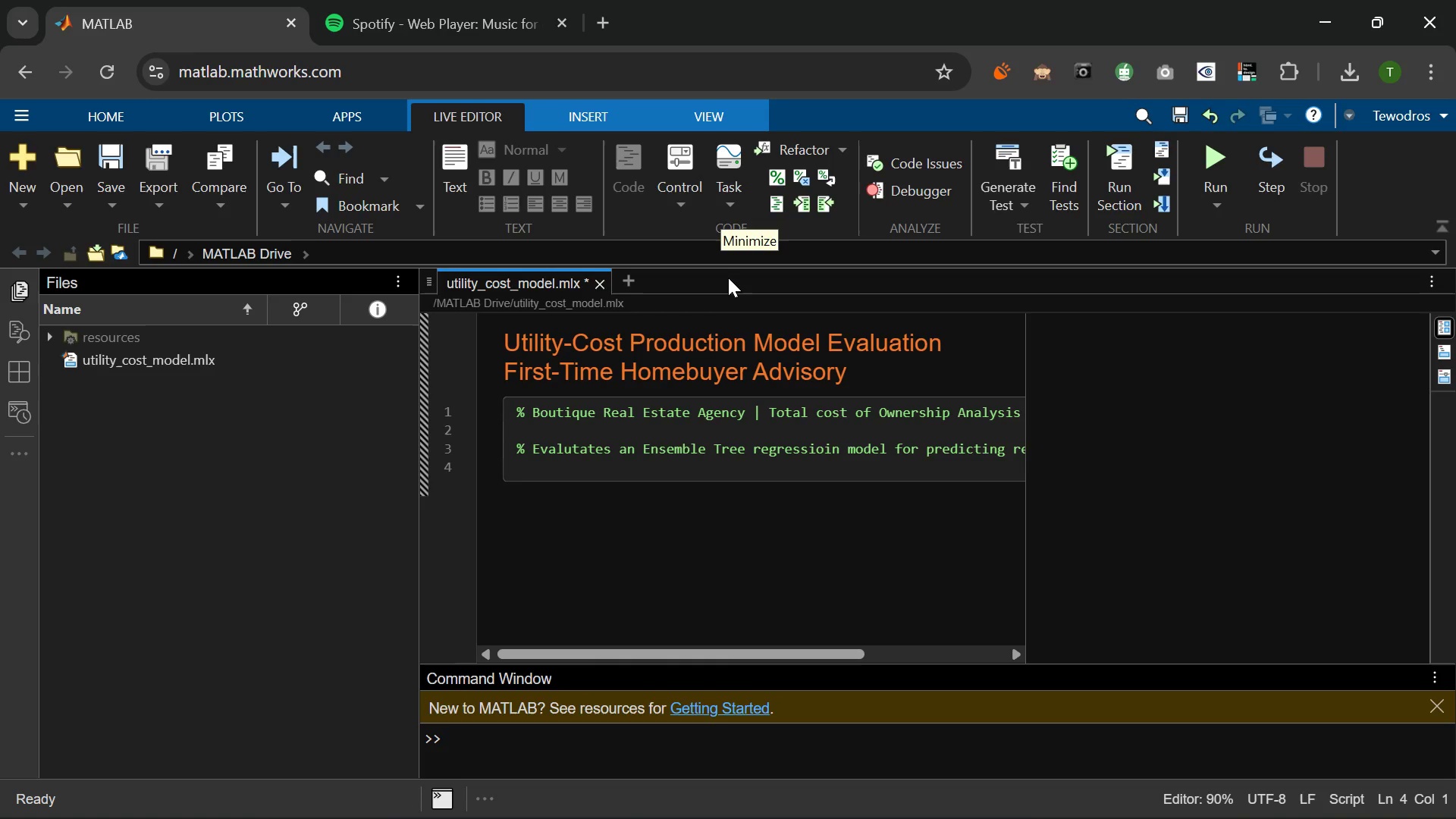 
type(% H)
key(Backspace)
type(heating load (utility cost proxy) from 8 building cah)
key(Backspace)
key(Backspace)
type(harcterstics.)
 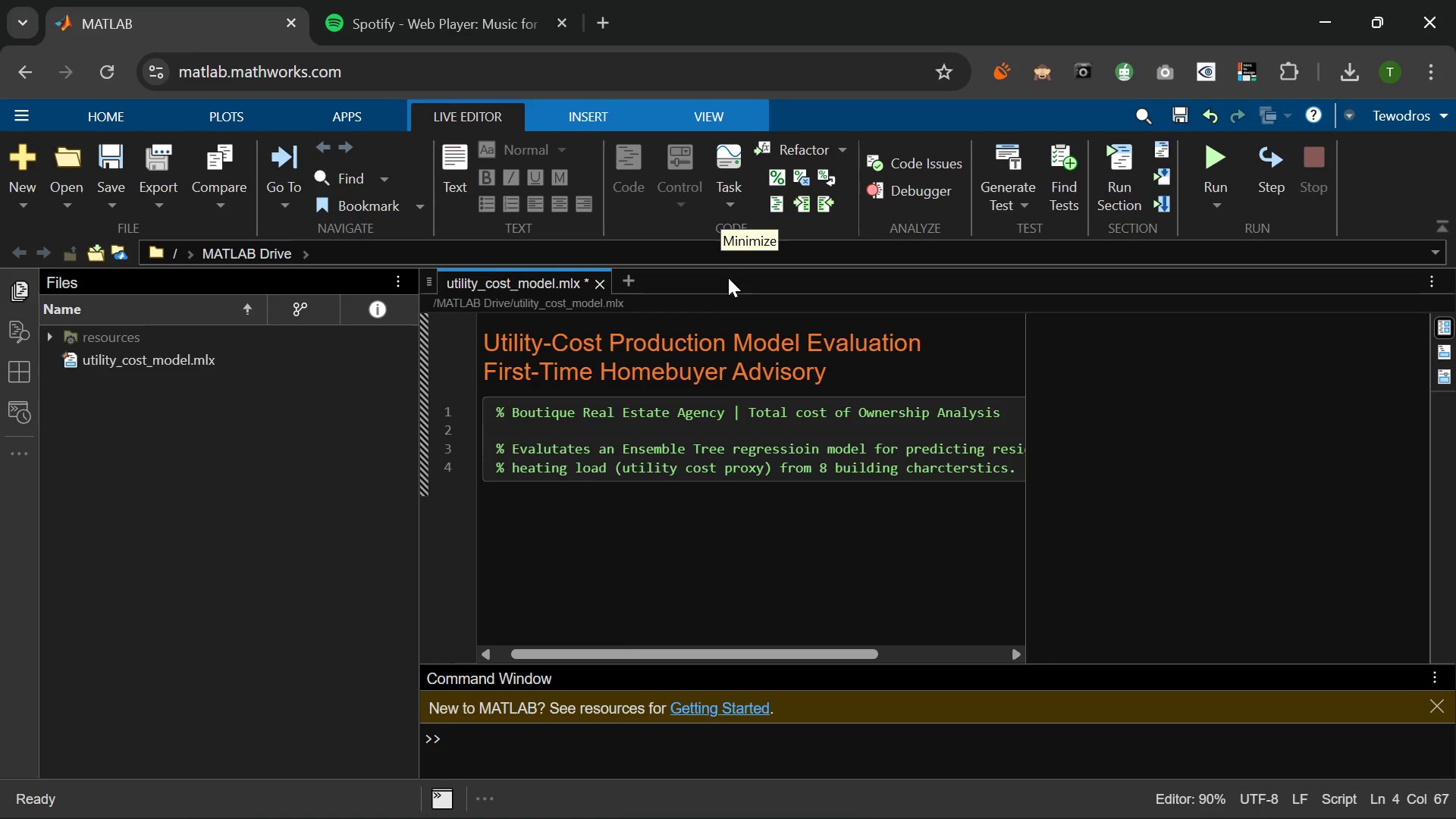 
key(Enter)
 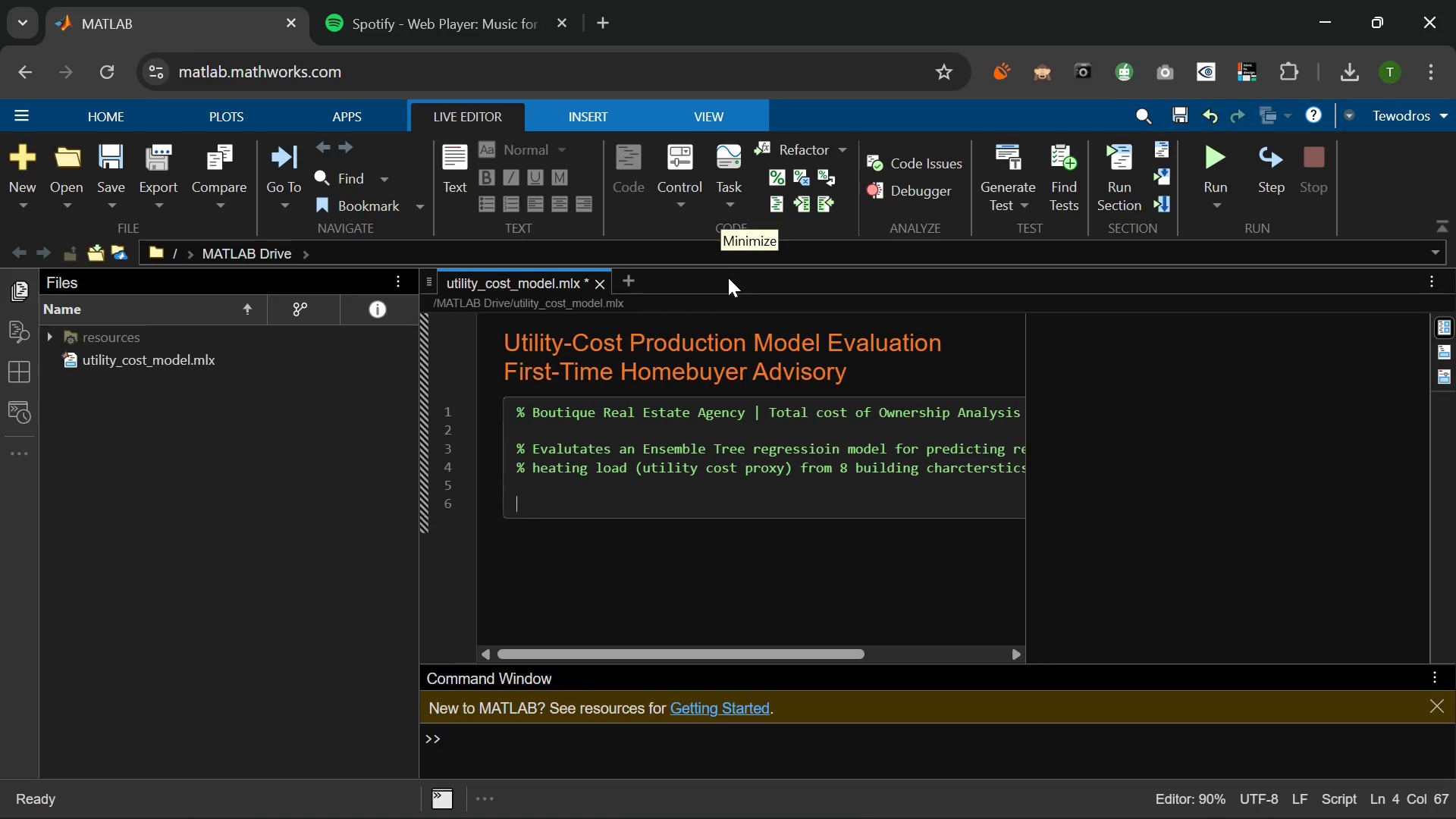 
key(Enter)
 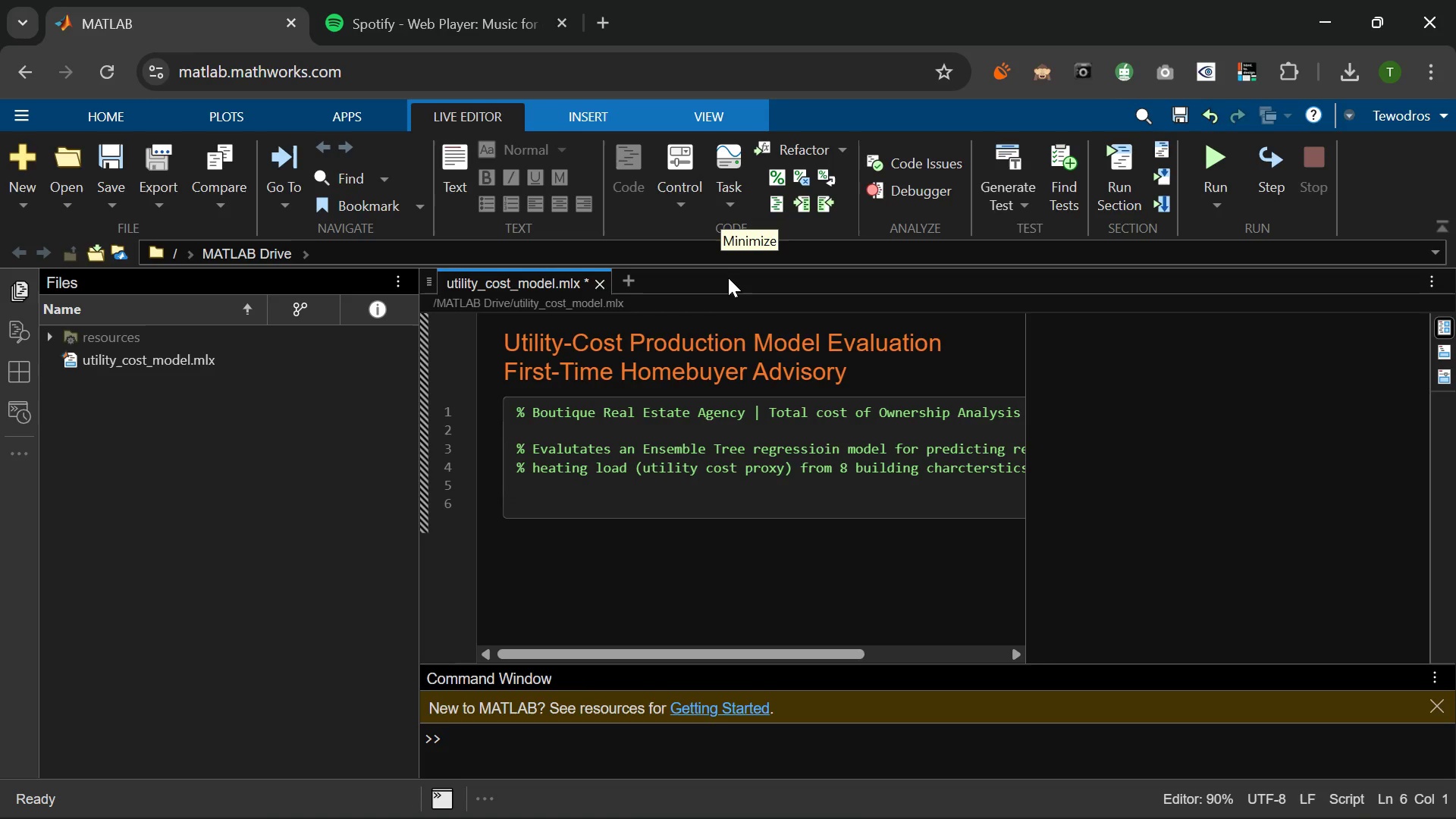 
type(%A)
key(Backspace)
type( Dataset: UCI Eln)
key(Backspace)
key(Backspace)
type(nter)
key(Backspace)
key(Backspace)
key(Backspace)
type(ergy Efficiend)
key(Backspace)
type(cy (ENB1012)
 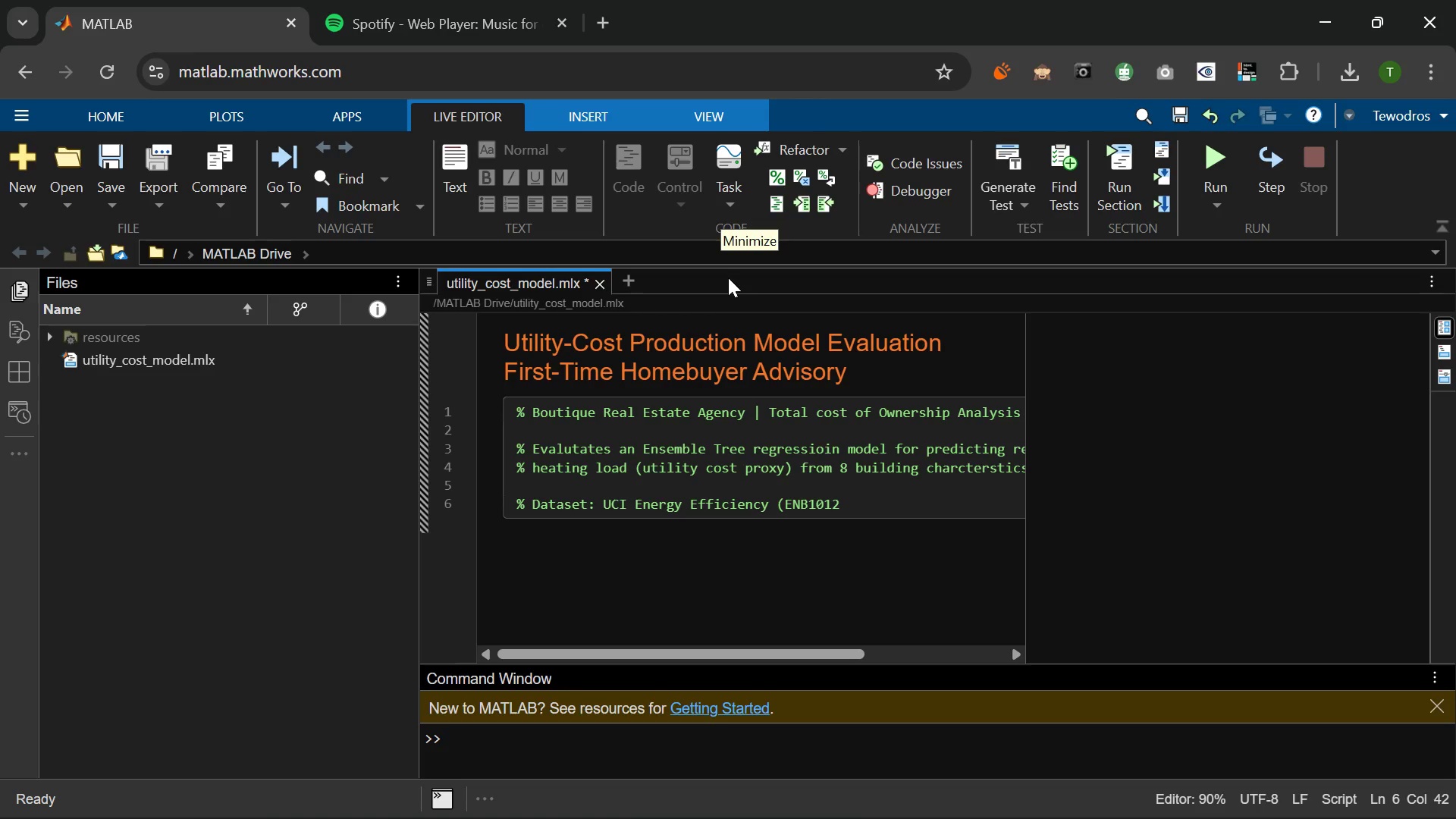 
key(Shift+0)
 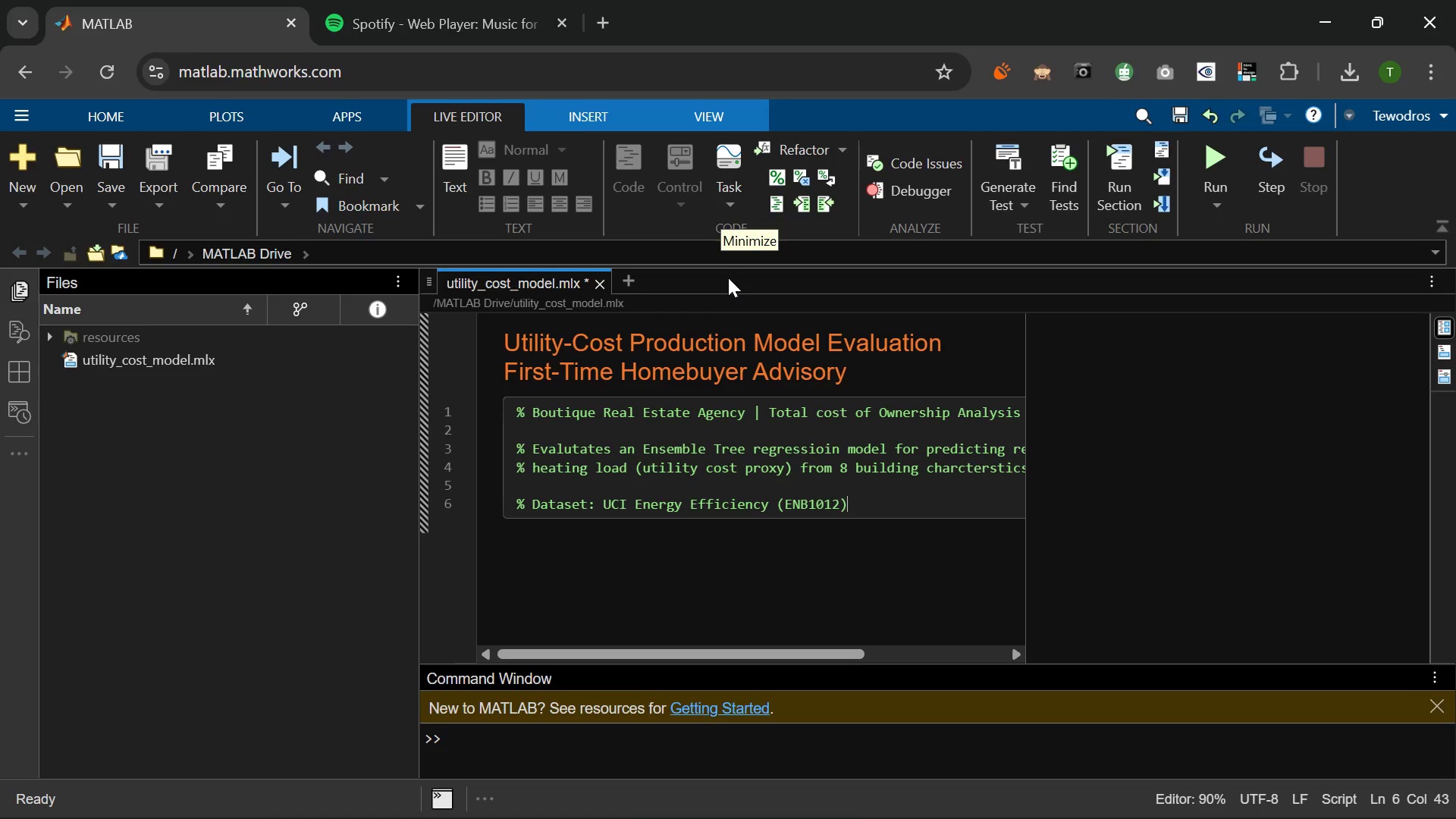 
key(Enter)
 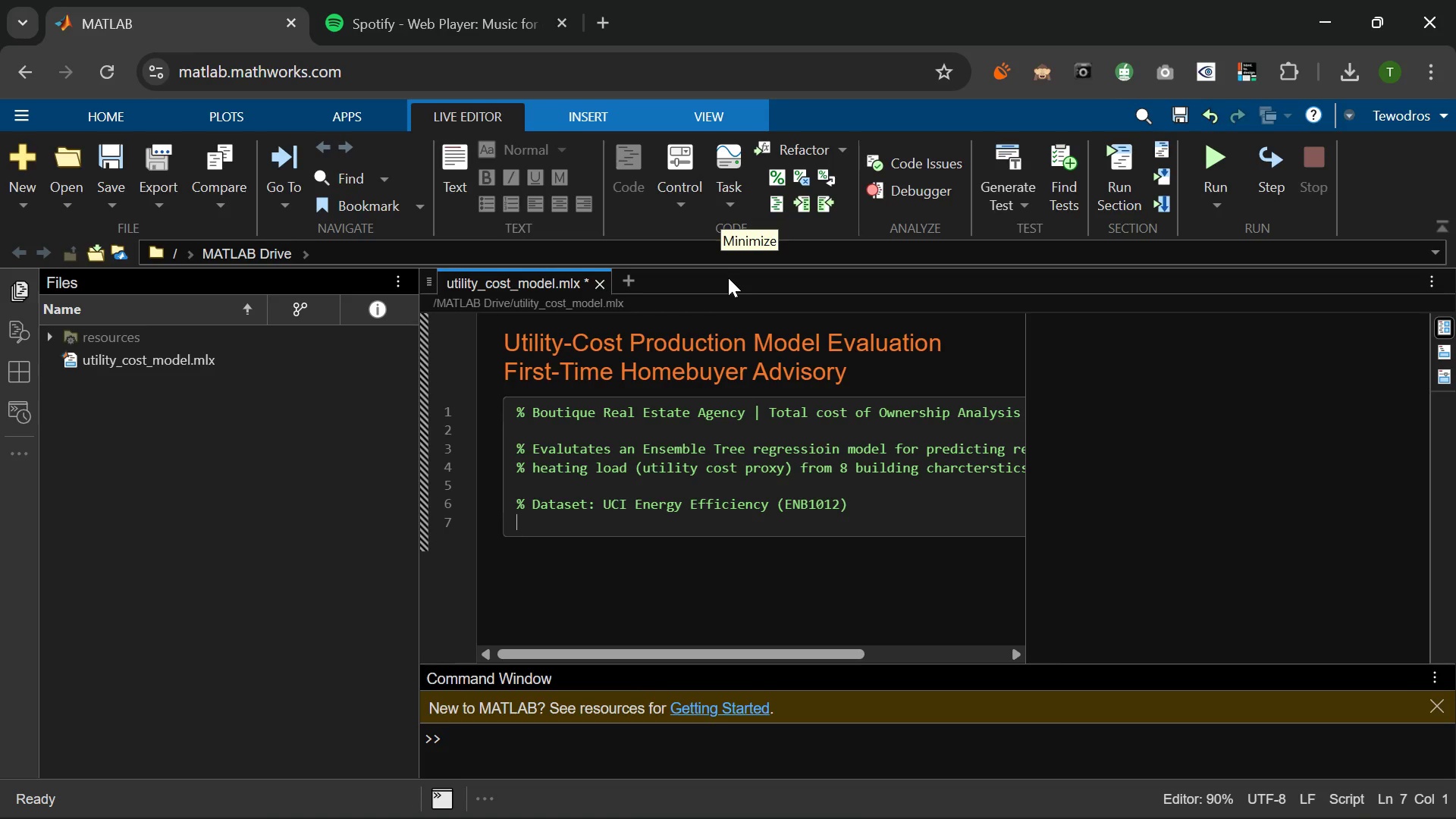 
hold_key(key=ShiftRight, duration=0.45)
 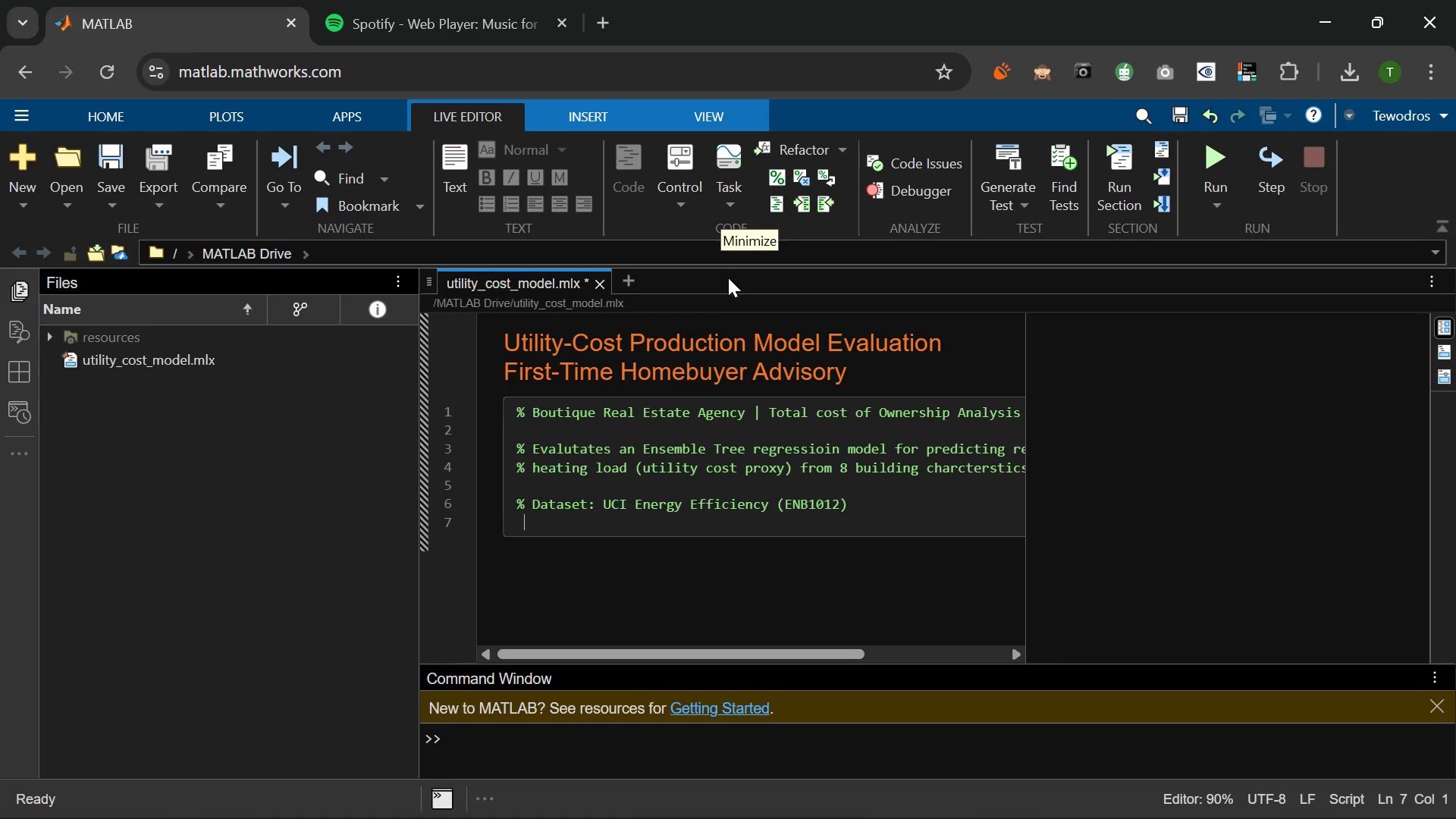 
key(Space)
 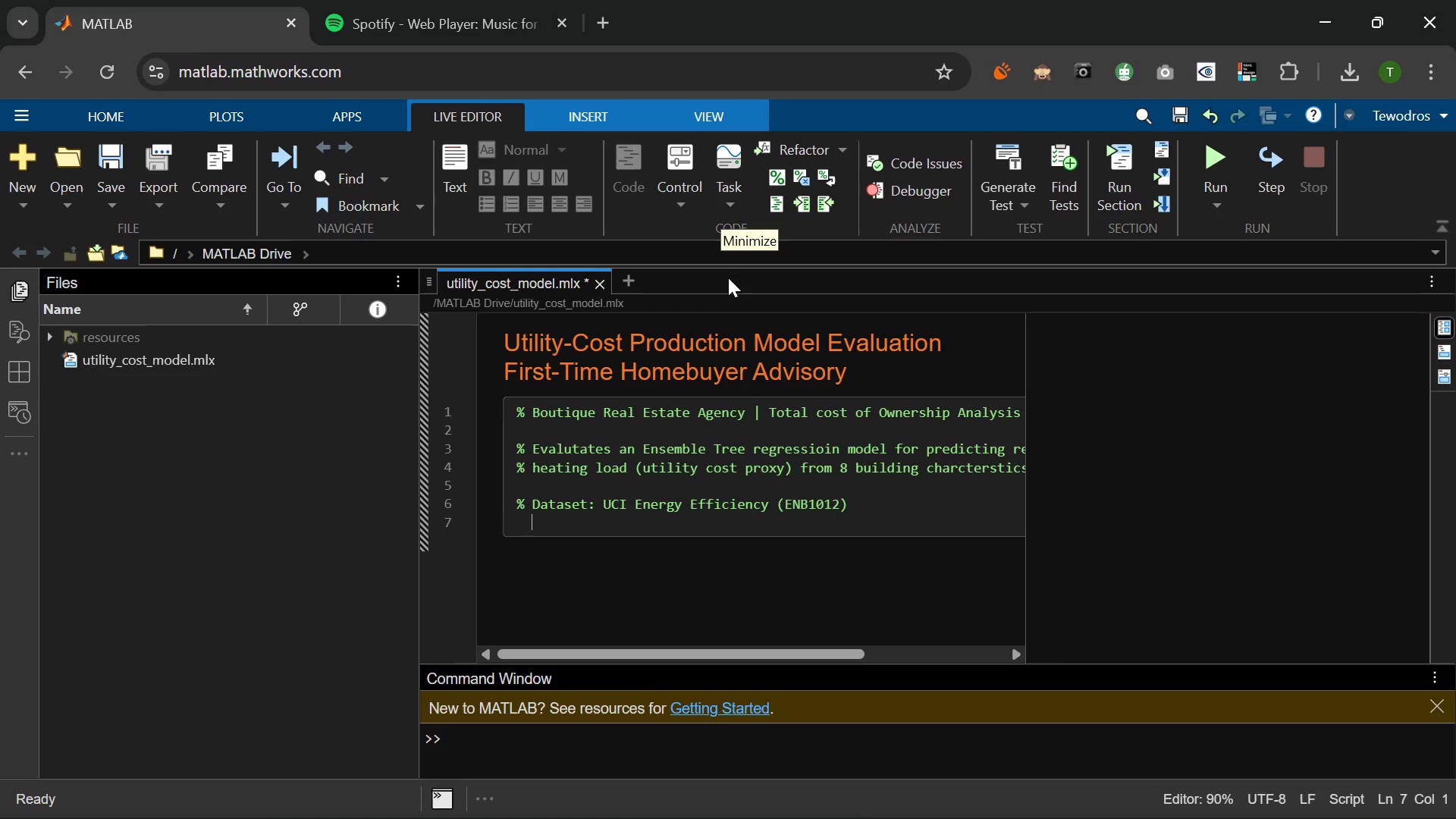 
key(Space)
 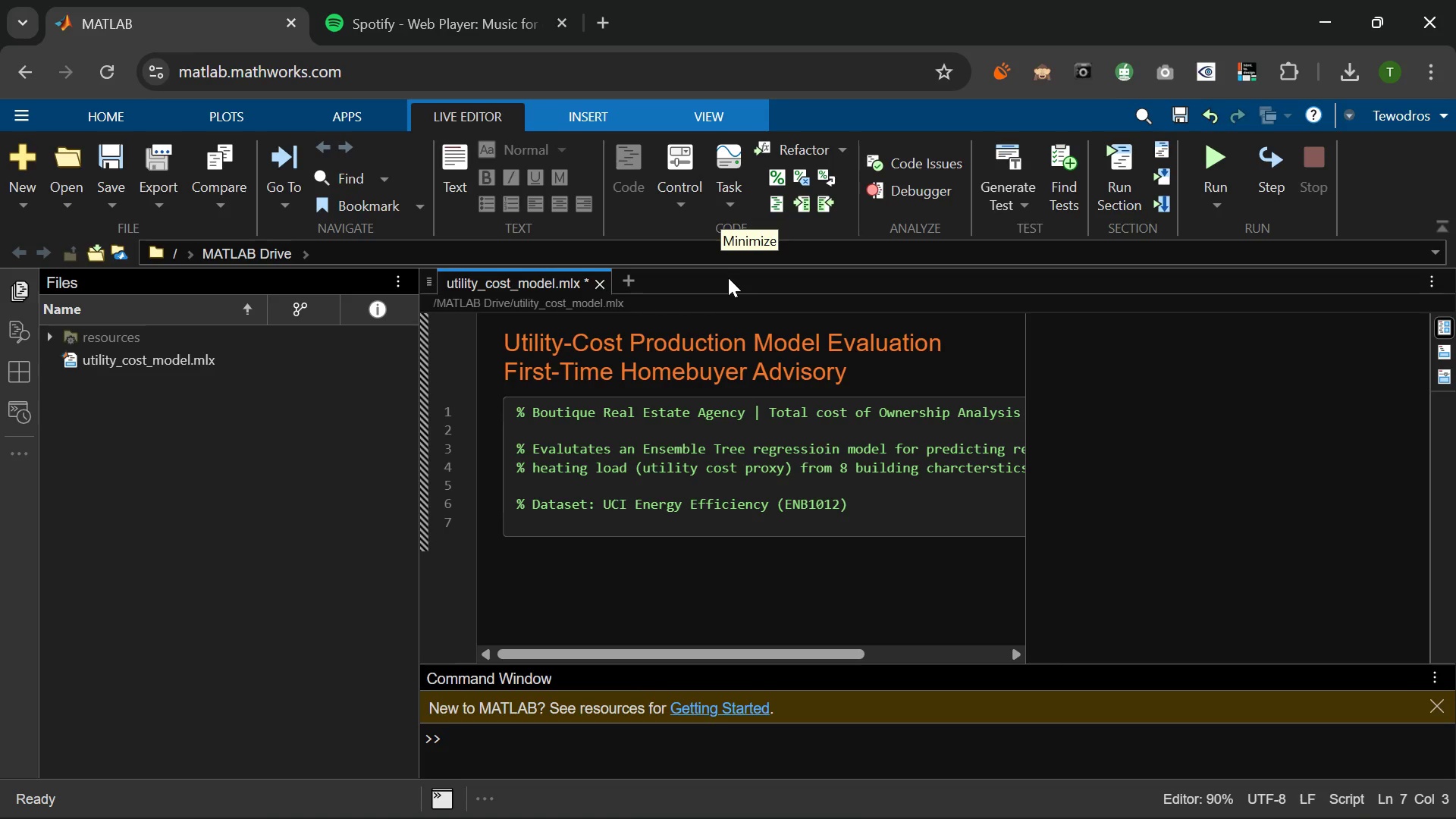 
key(Backspace)
 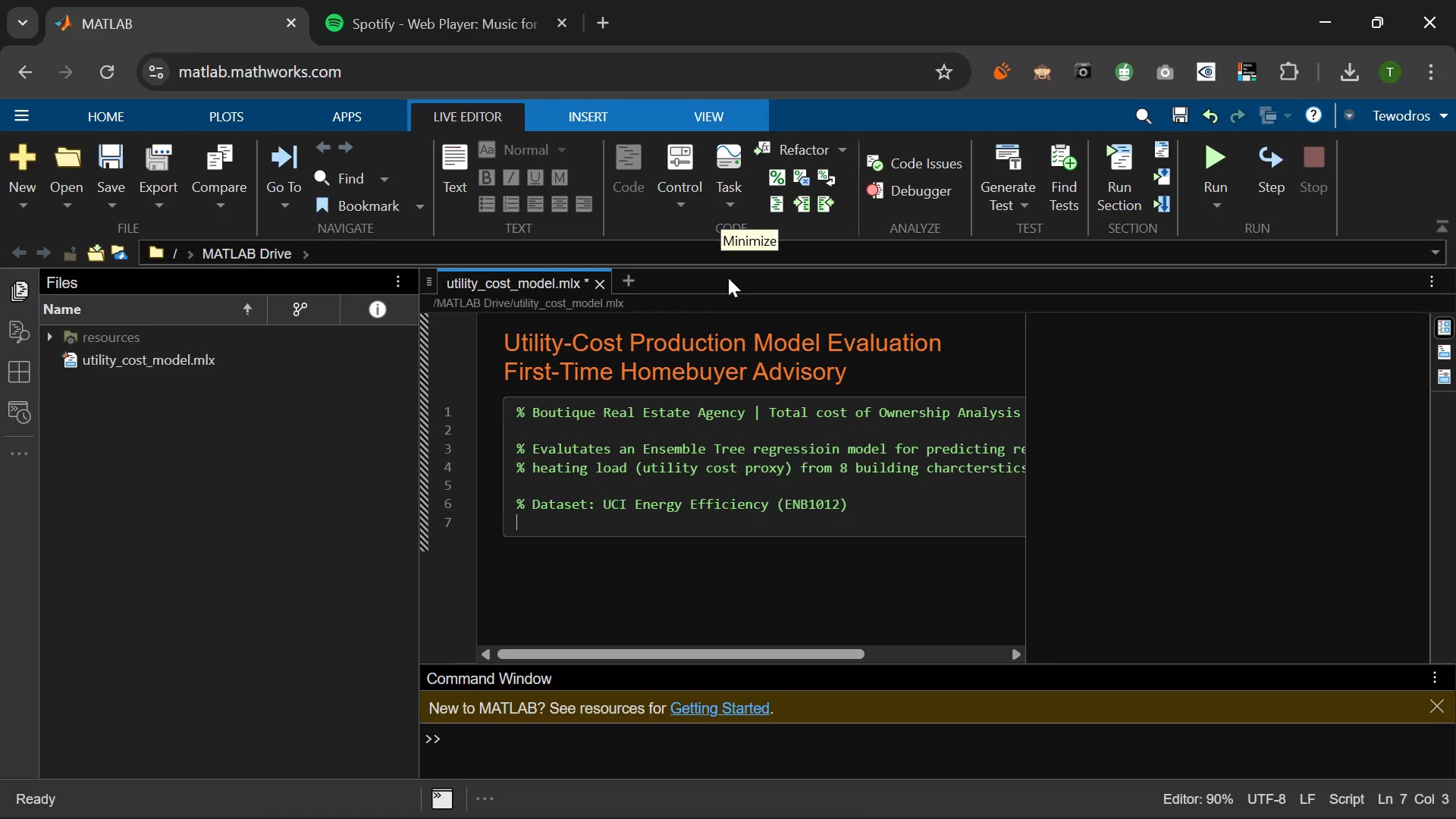 
key(Backspace)
 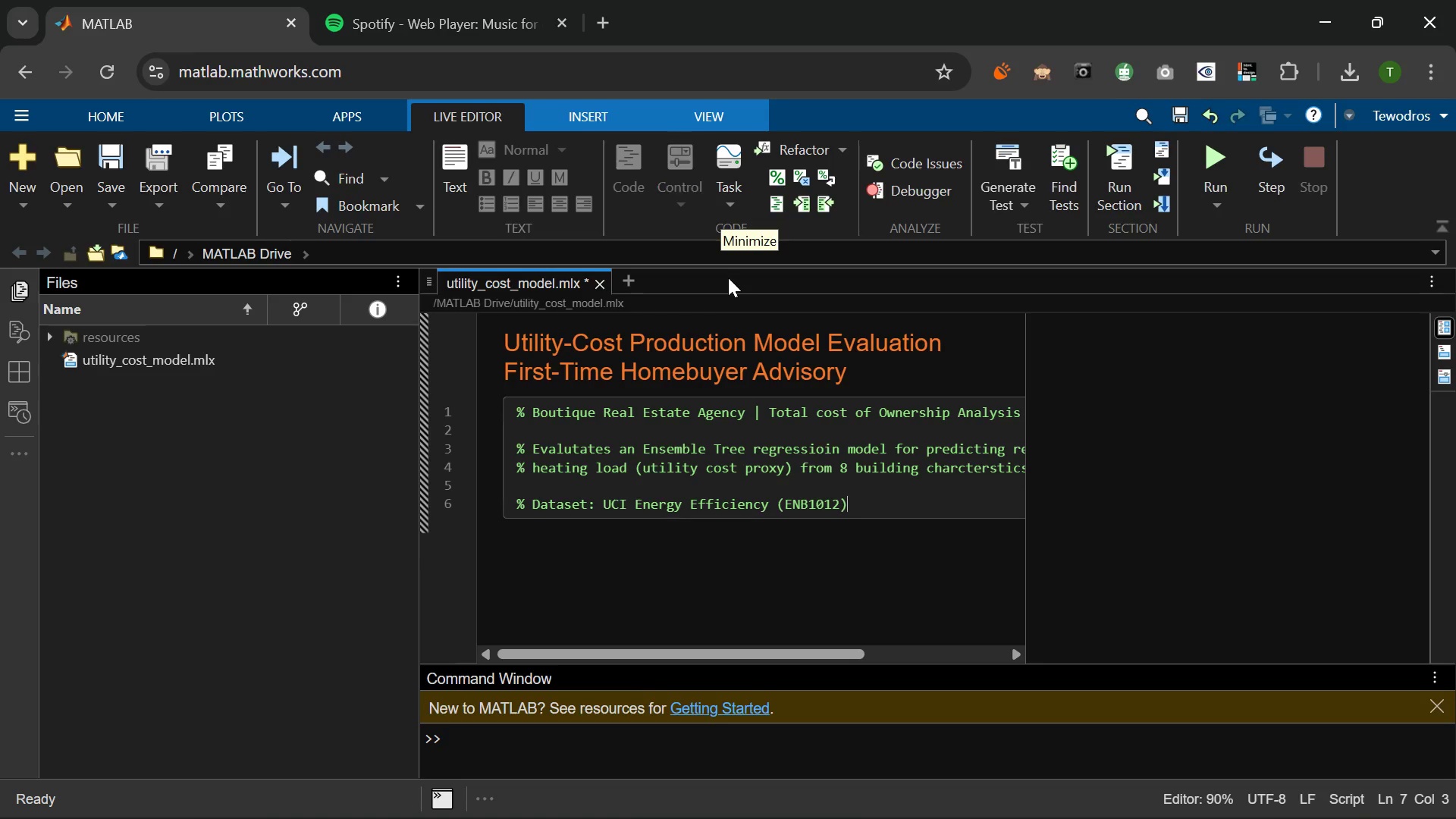 
key(Backspace)
 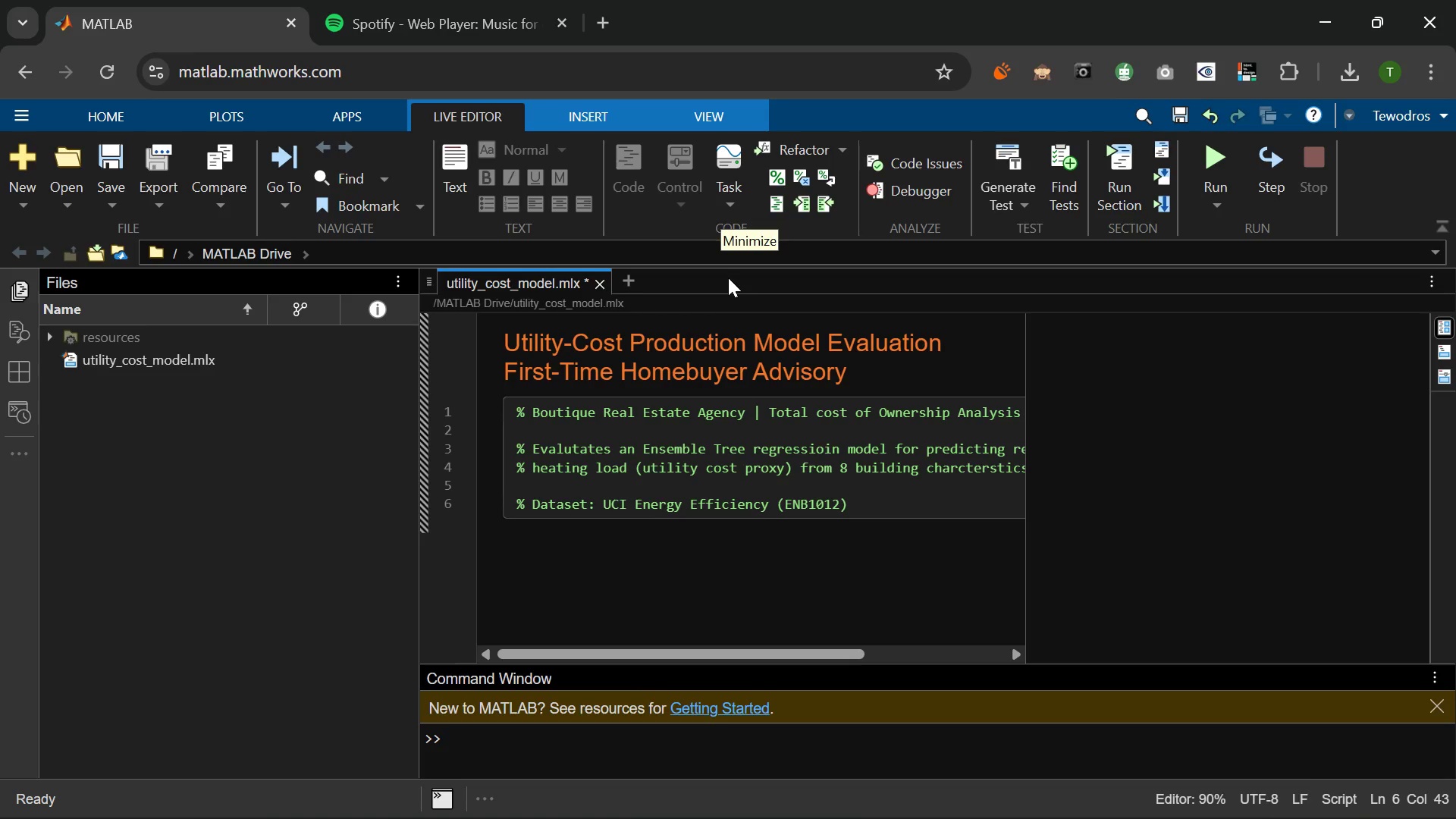 
key(Enter)
 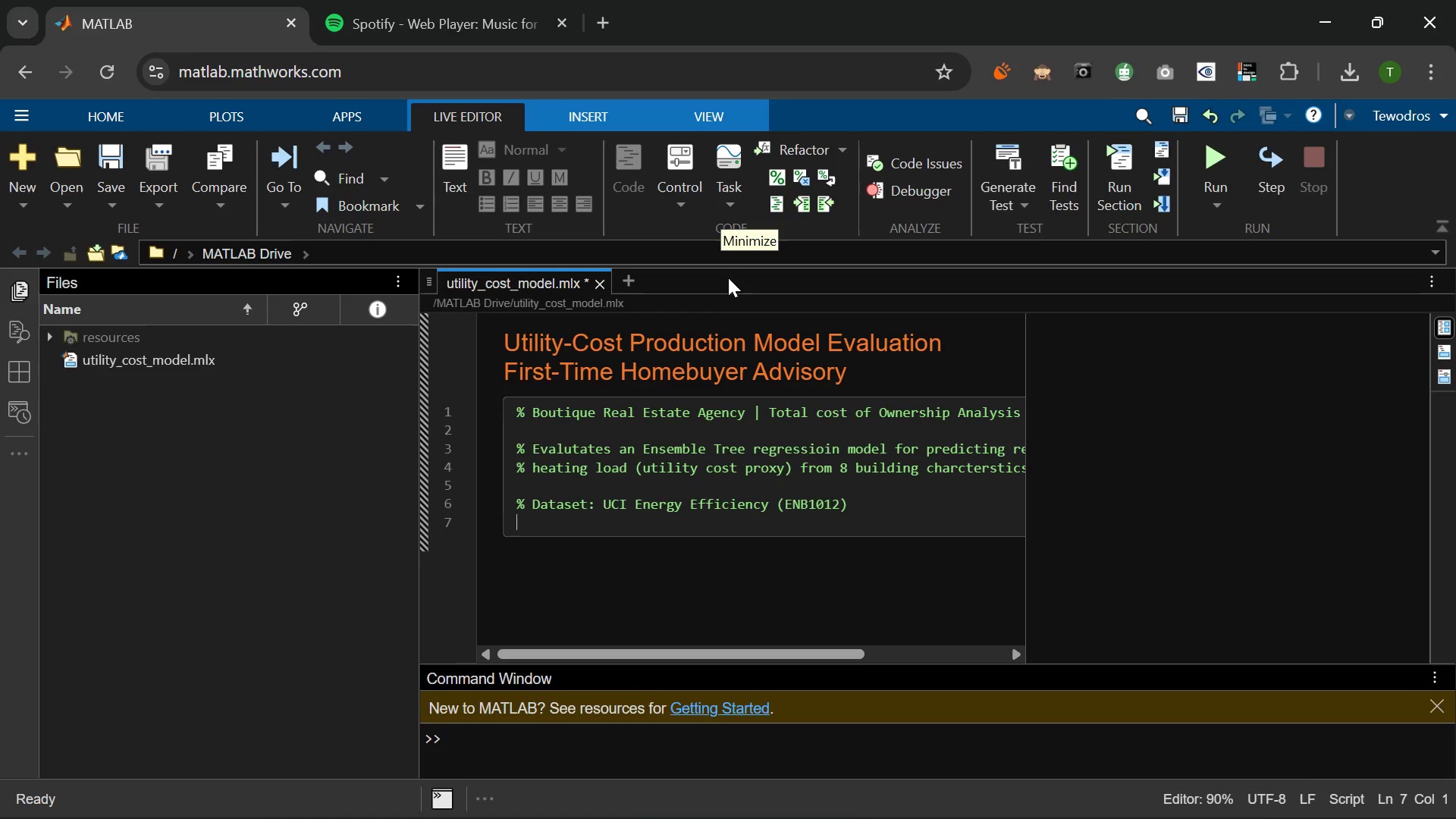 
type(5    Tsans)
key(Backspace)
type(as)
 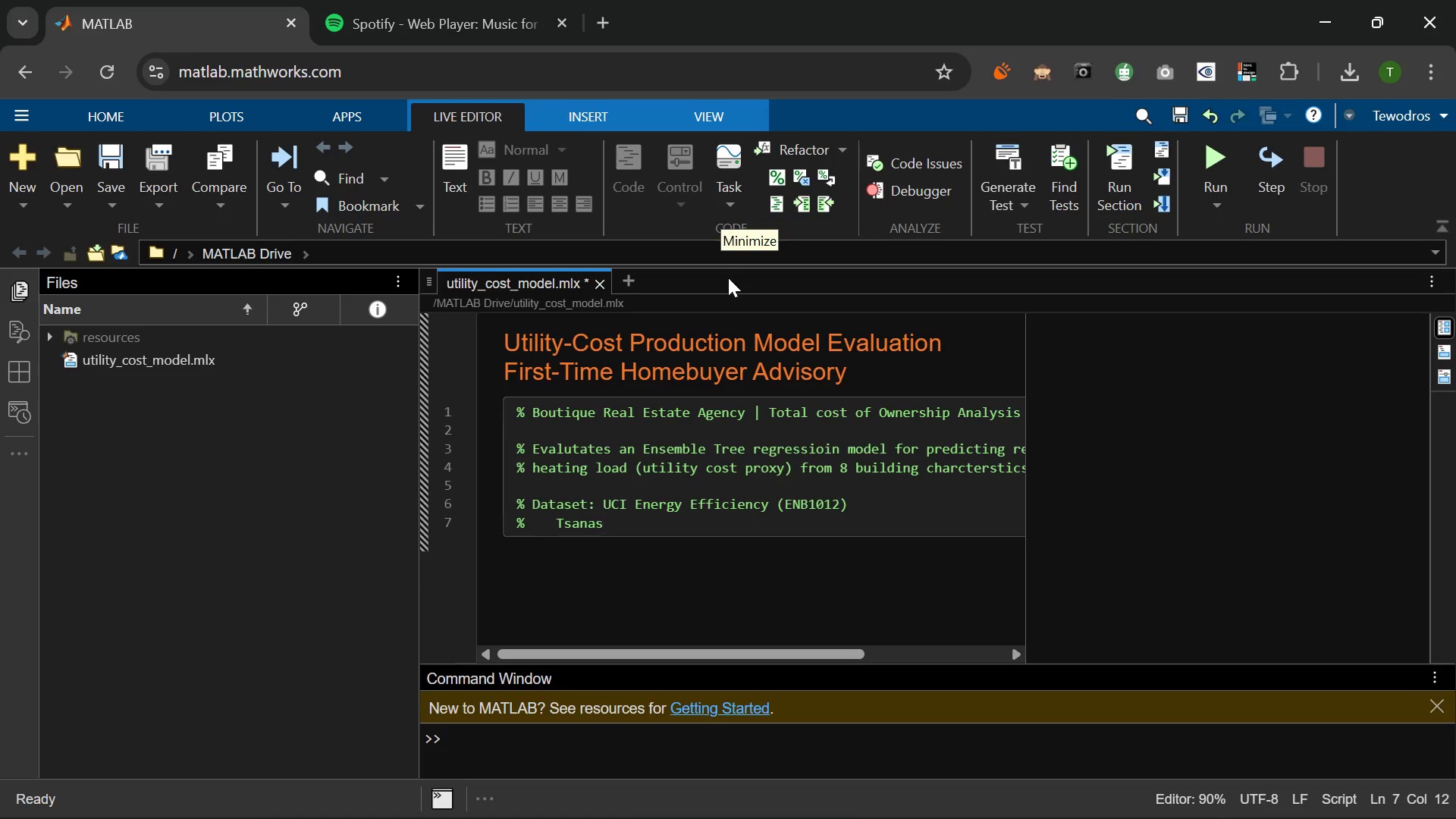 
wait(18.33)
 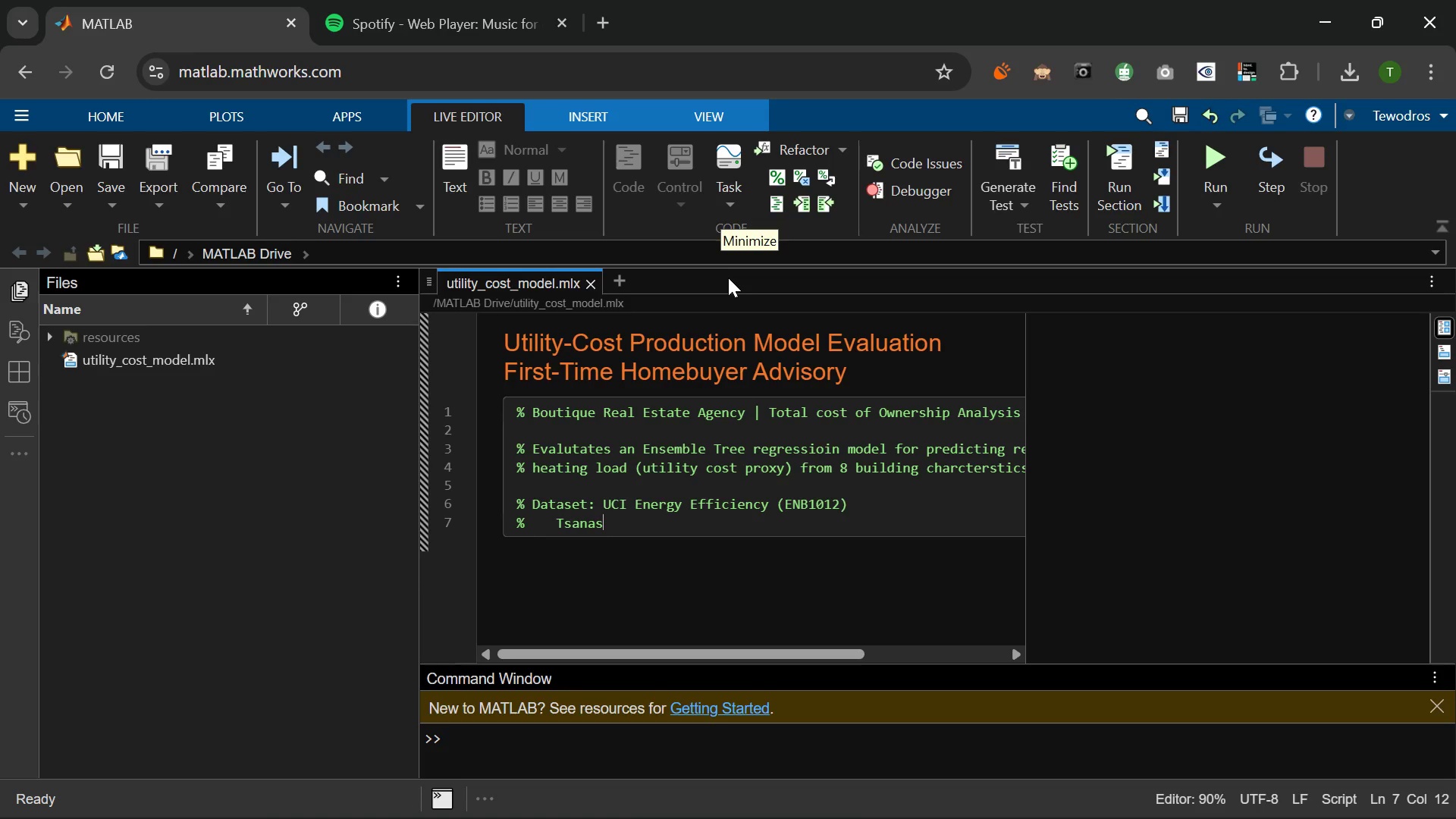 
key(Space)
 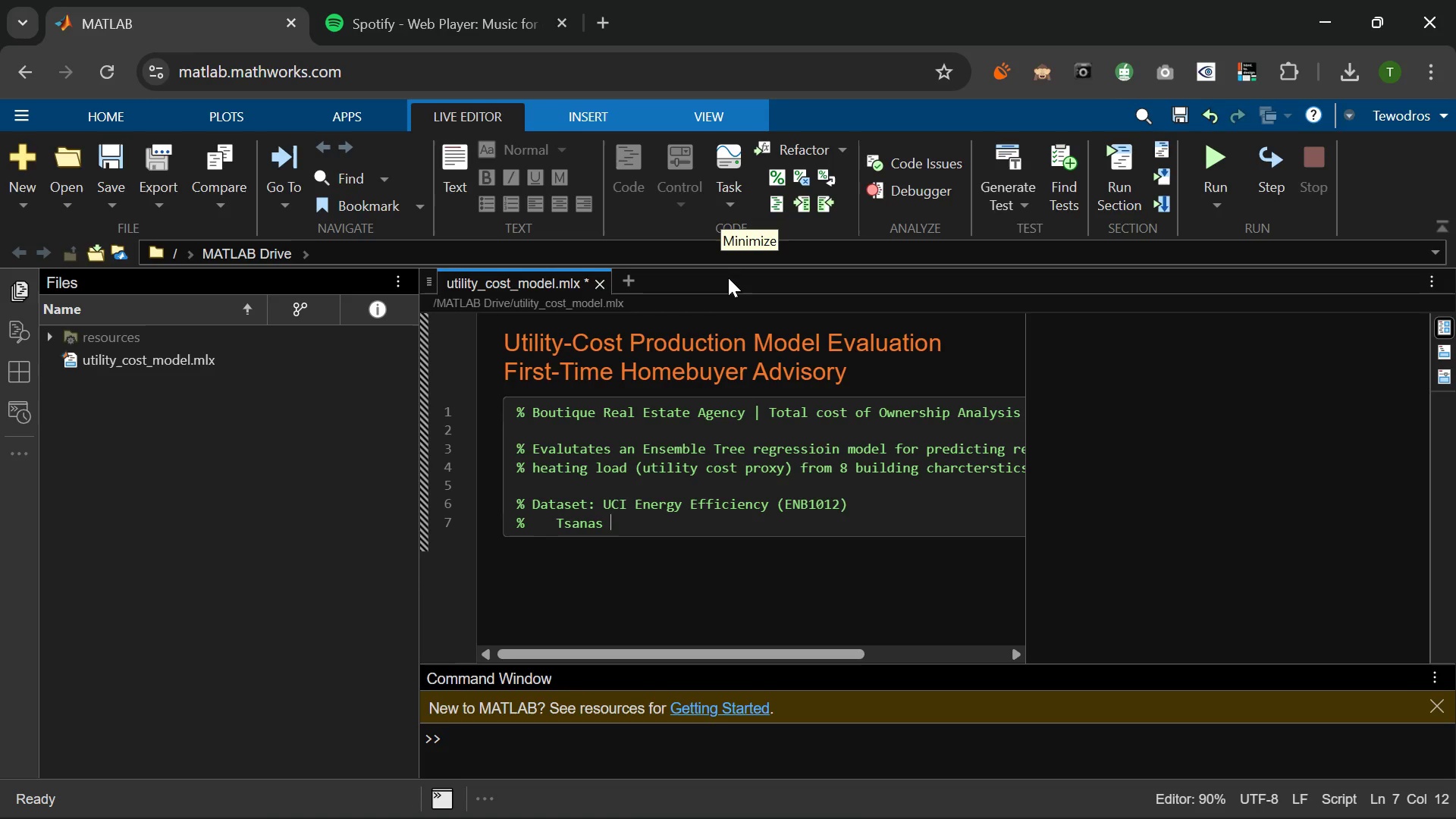 
key(Shift+5)
 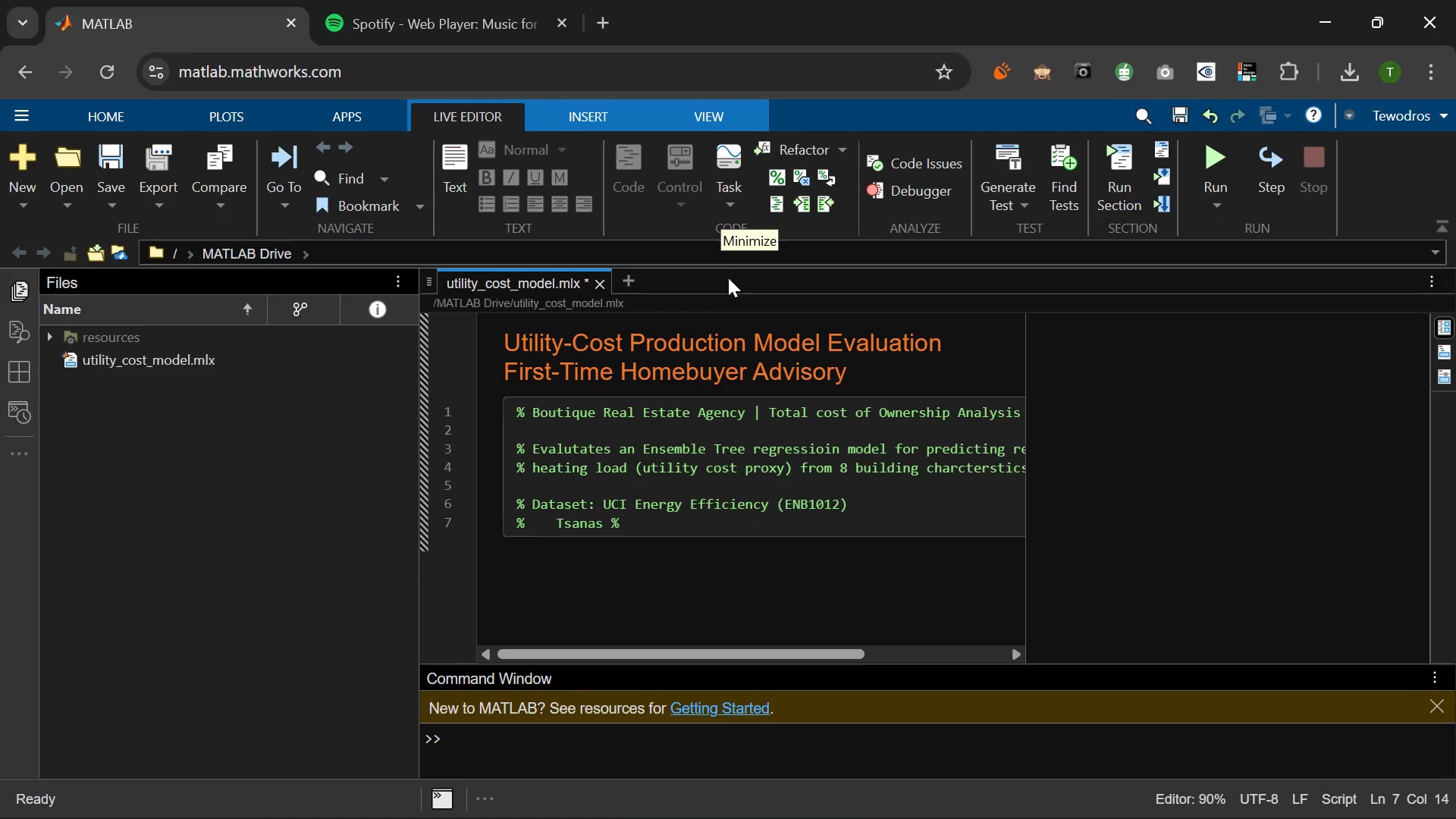 
key(Backspace)
 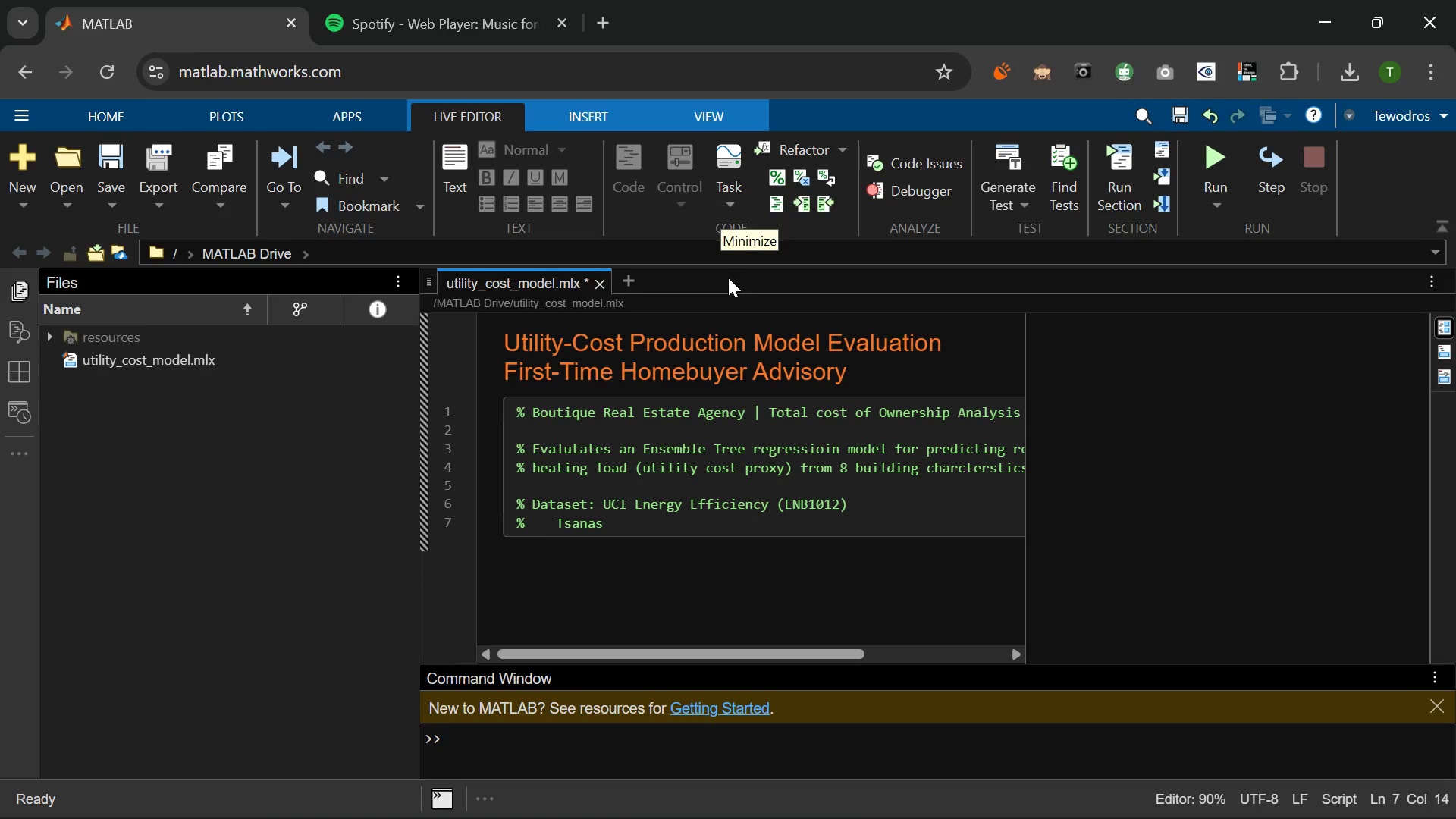 
key(Shift+7)
 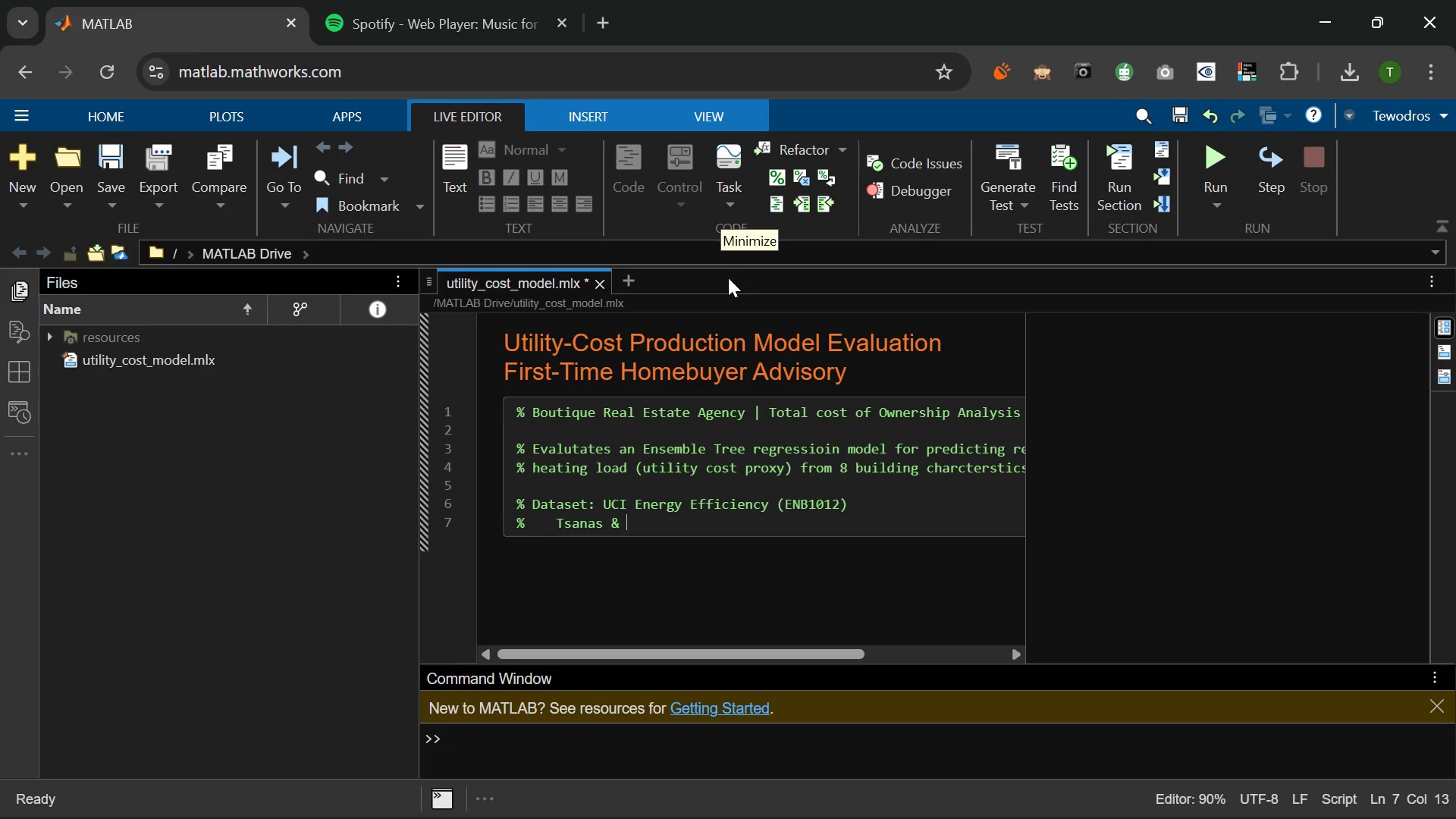 
key(Space)
 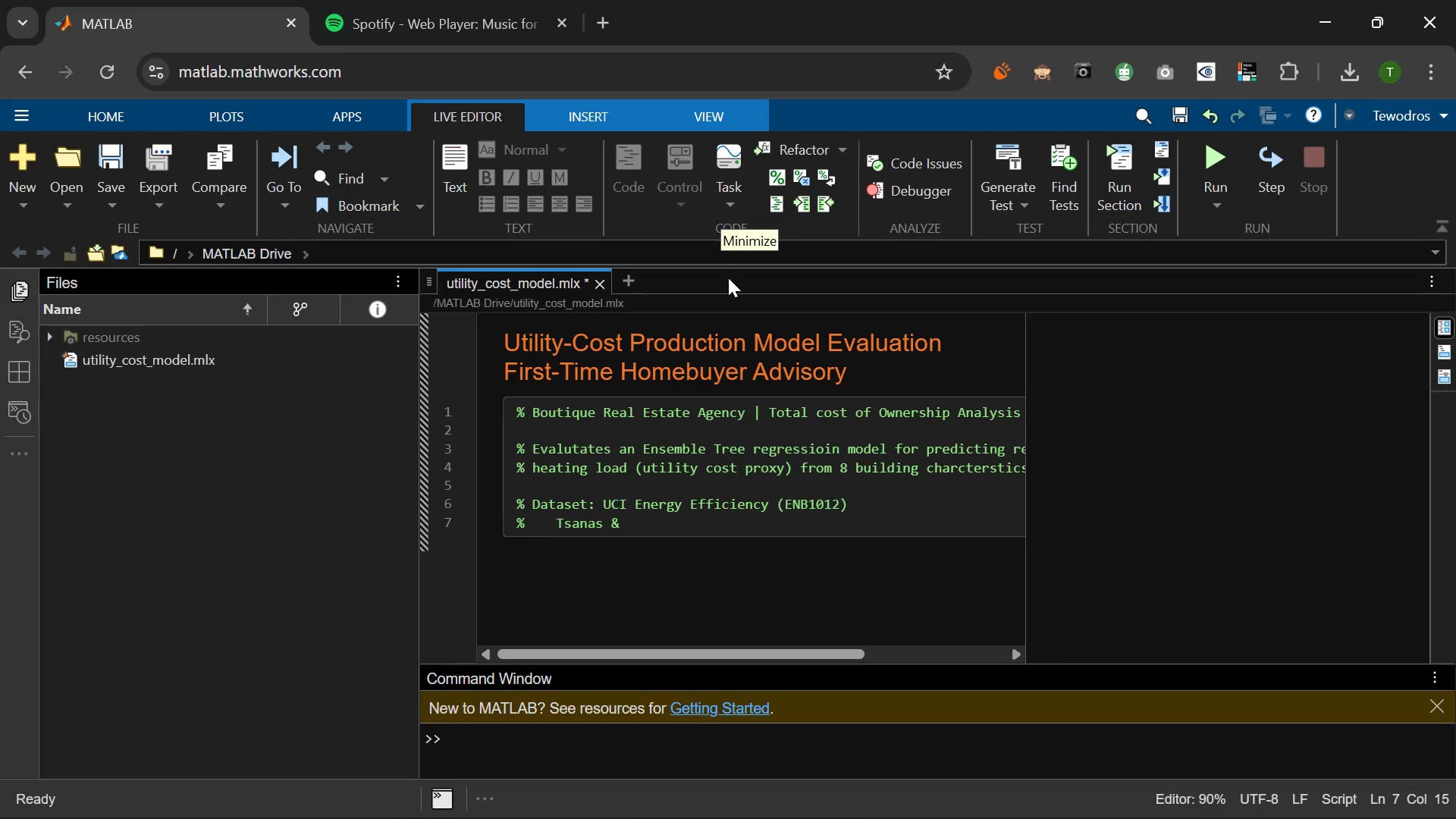 
wait(5.88)
 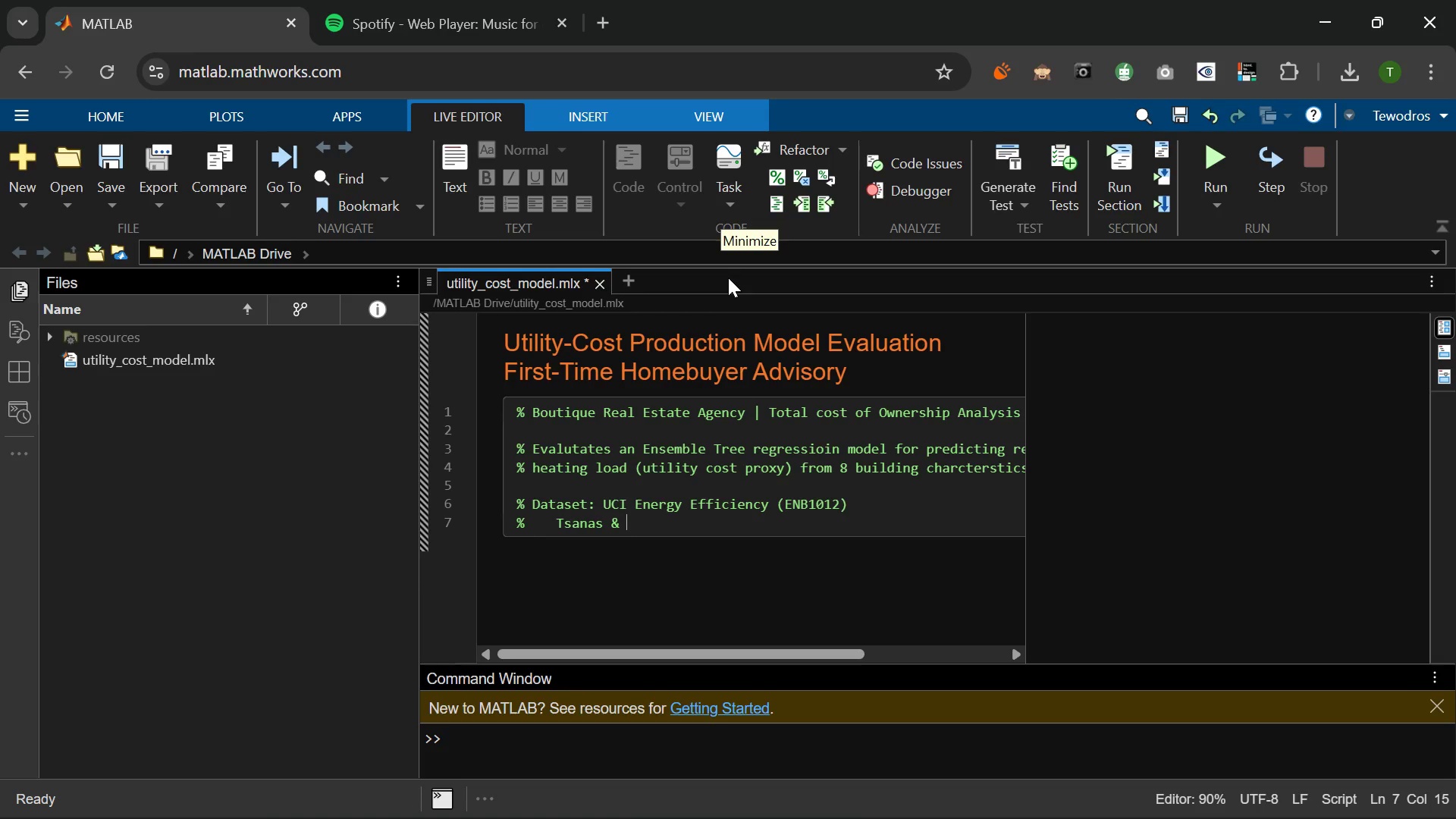 
type(C)
key(Backspace)
type(Xifara, 2012 - 768 smap)
key(Backspace)
key(Backspace)
key(Backspace)
type(amples, & features, 2 targets)
 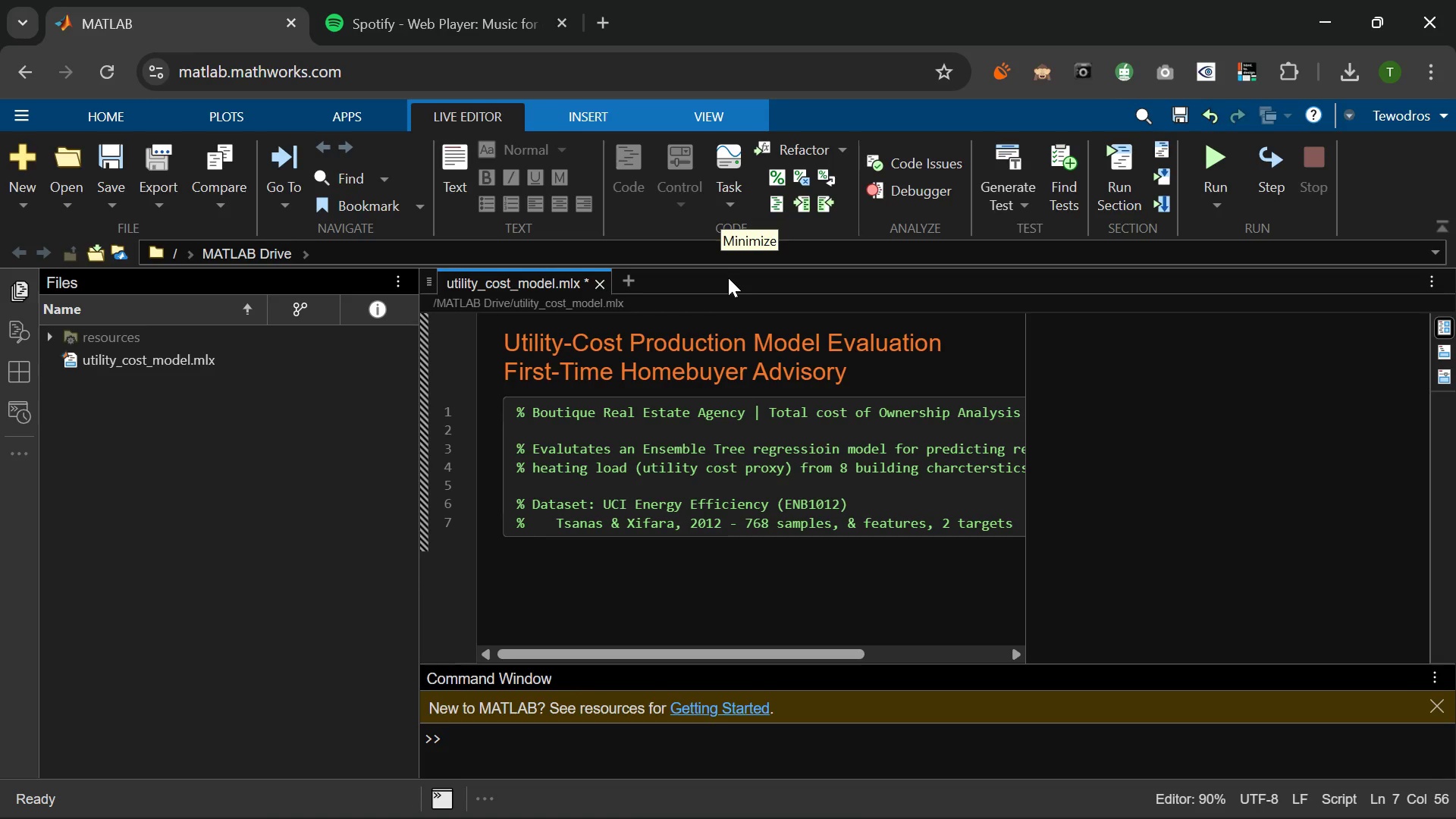 
key(Enter)
 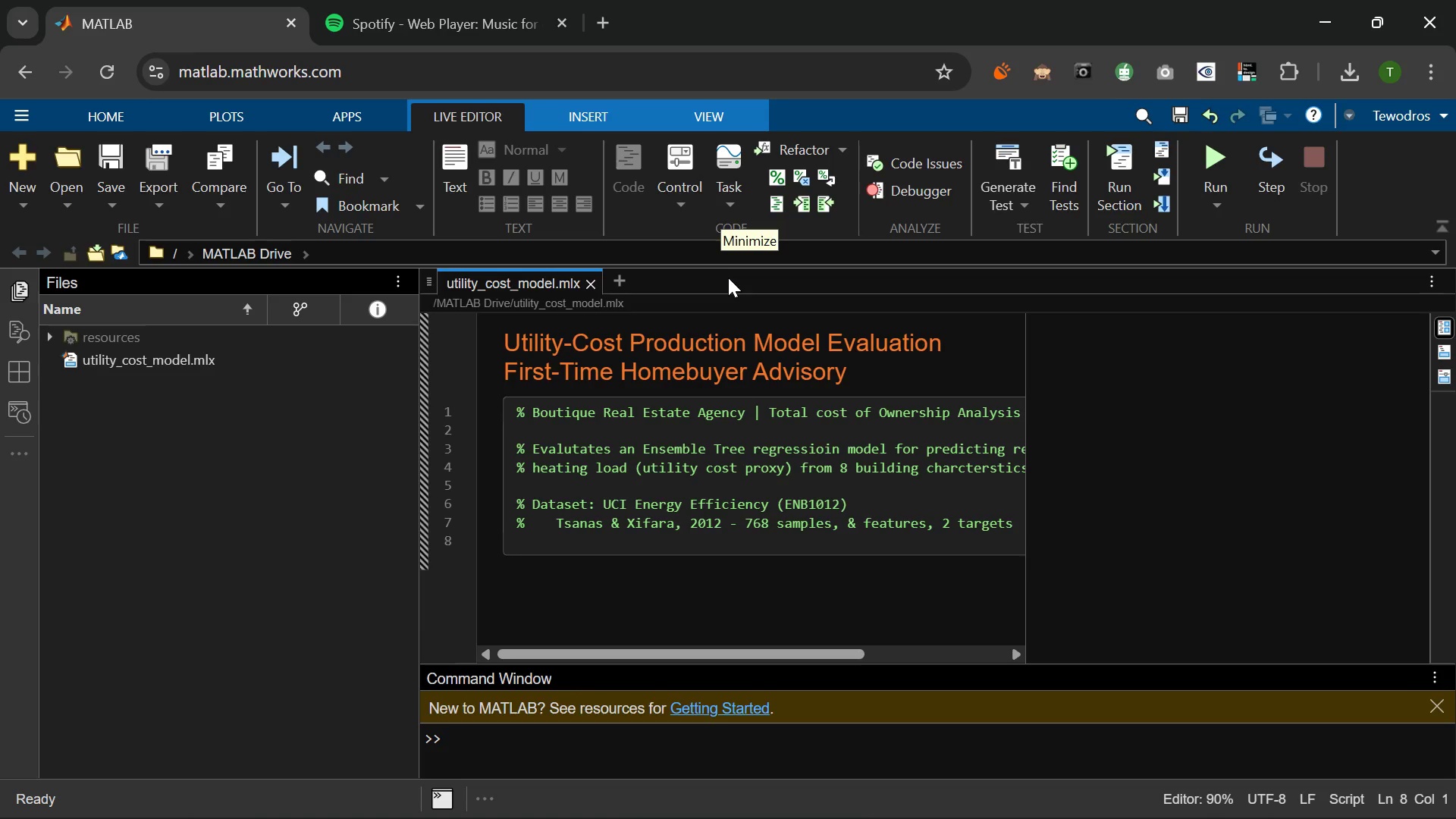 
type(%    Source: archive.ics.uci.edu??)
key(Backspace)
key(Backspace)
type(/ml//)
key(Backspace)
type(datasets/Ent)
key(Backspace)
type(ergy+efficiency)
 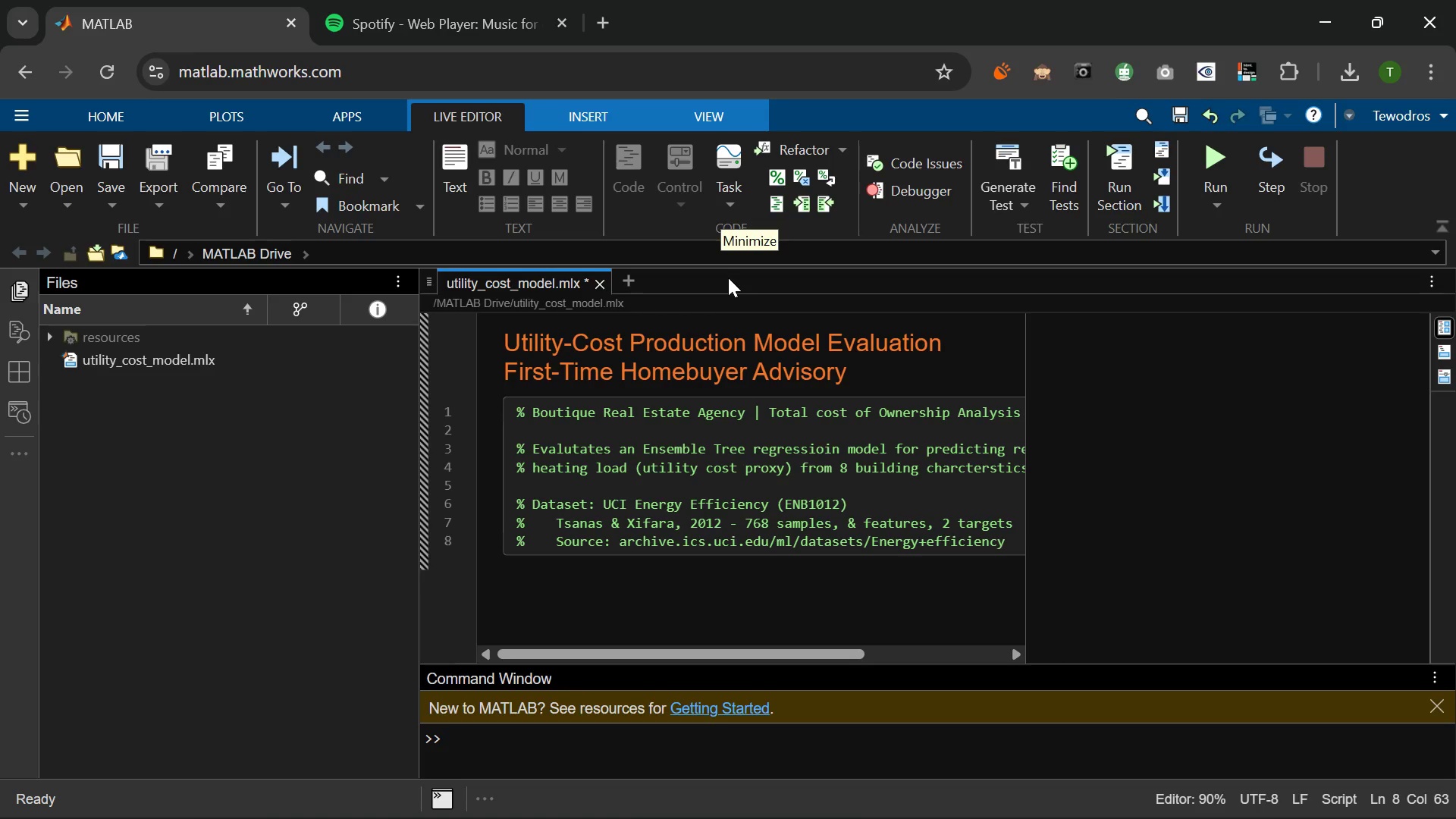 
key(Enter)
 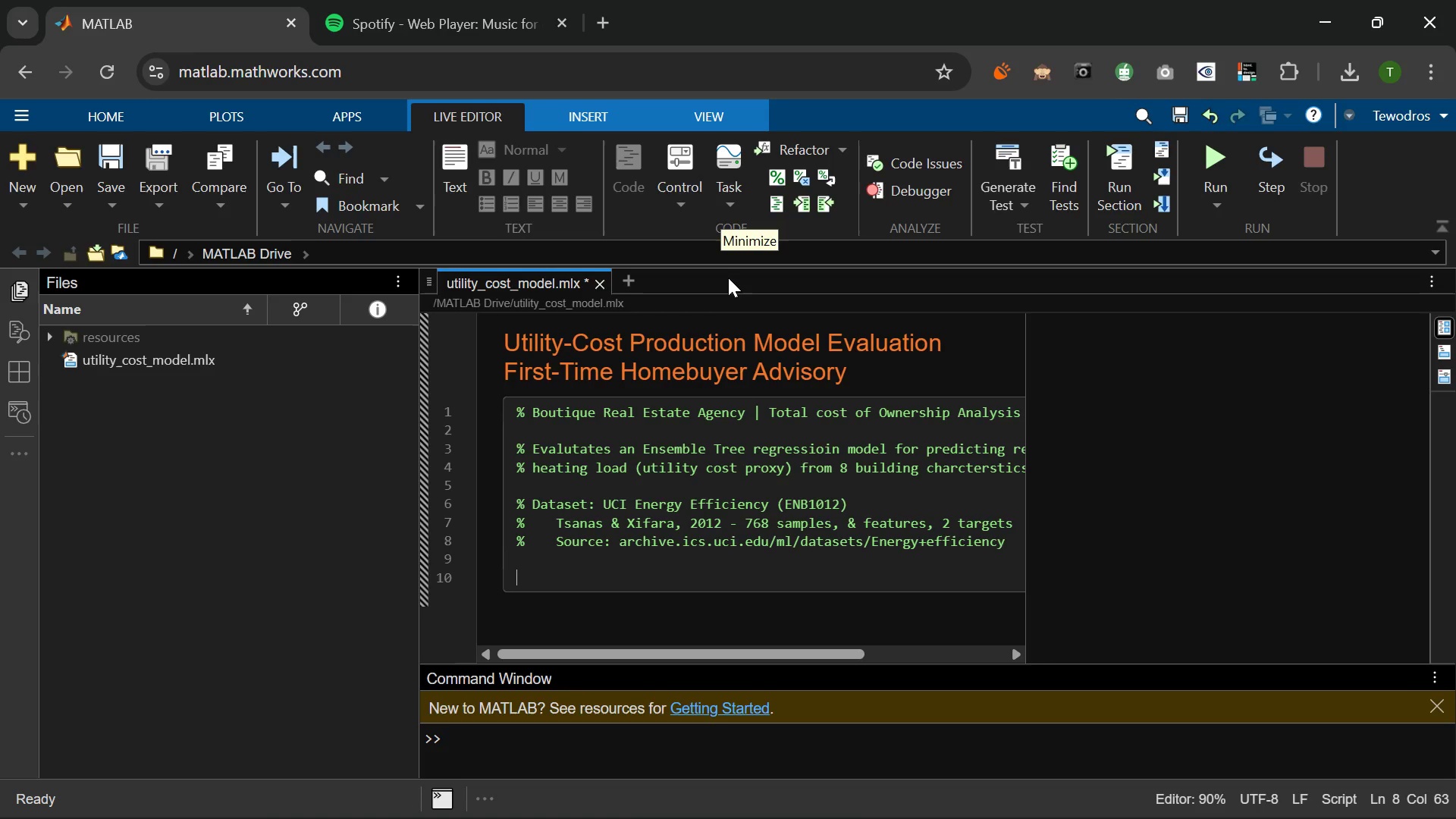 
key(Enter)
 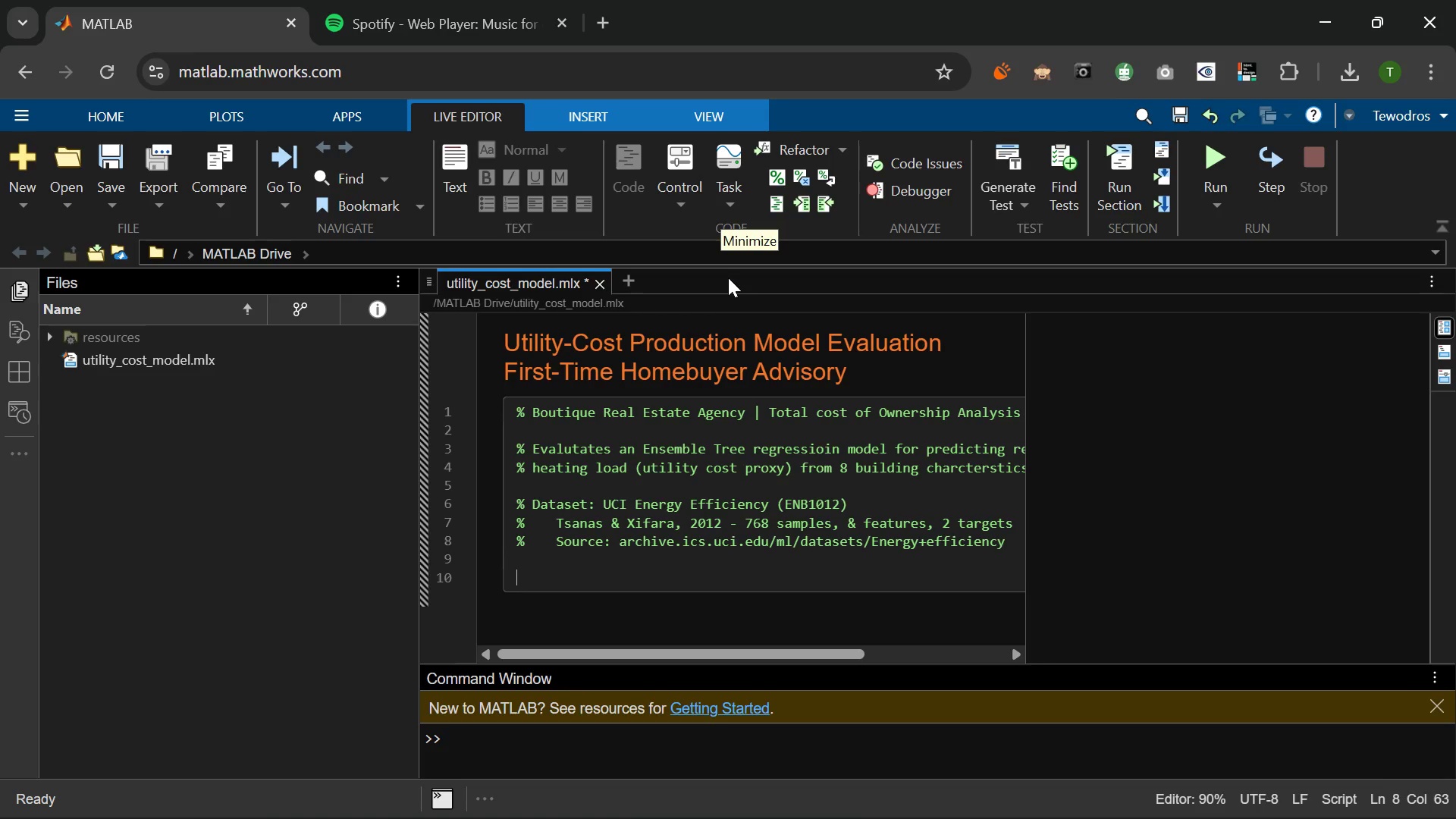 
hold_key(key=ShiftRight, duration=1.11)
 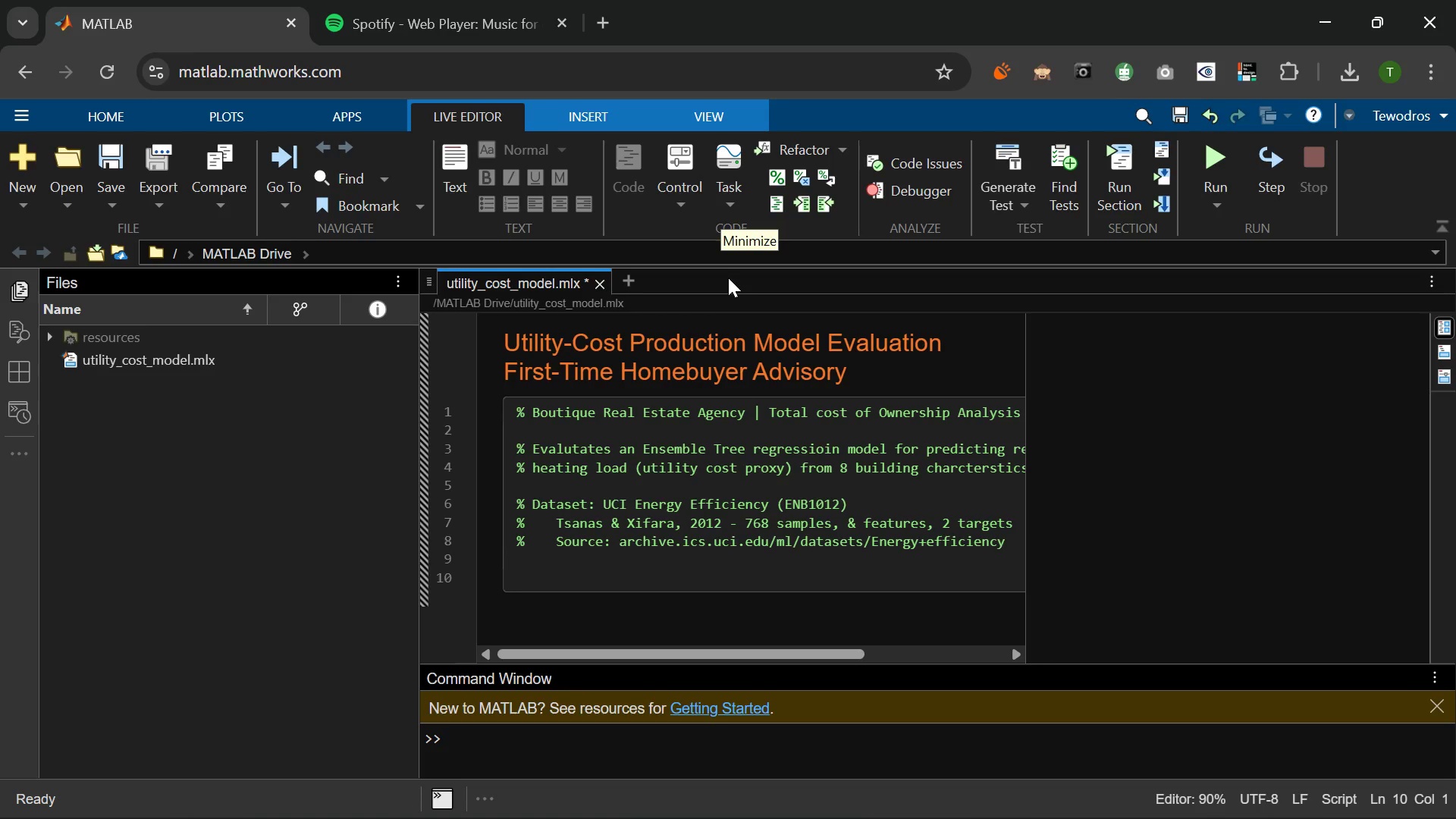 
key(Shift+5)
 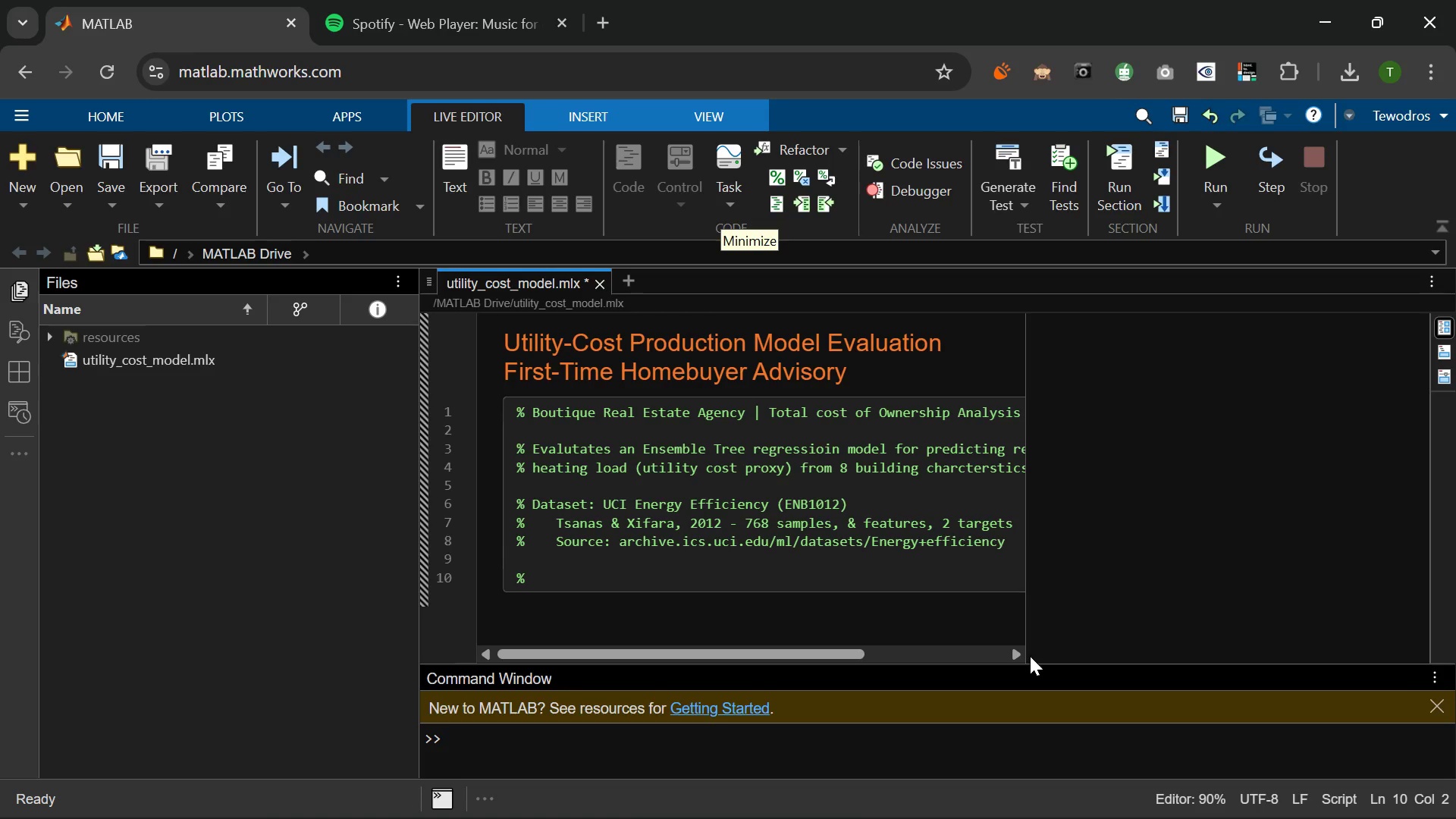 
wait(7.16)
 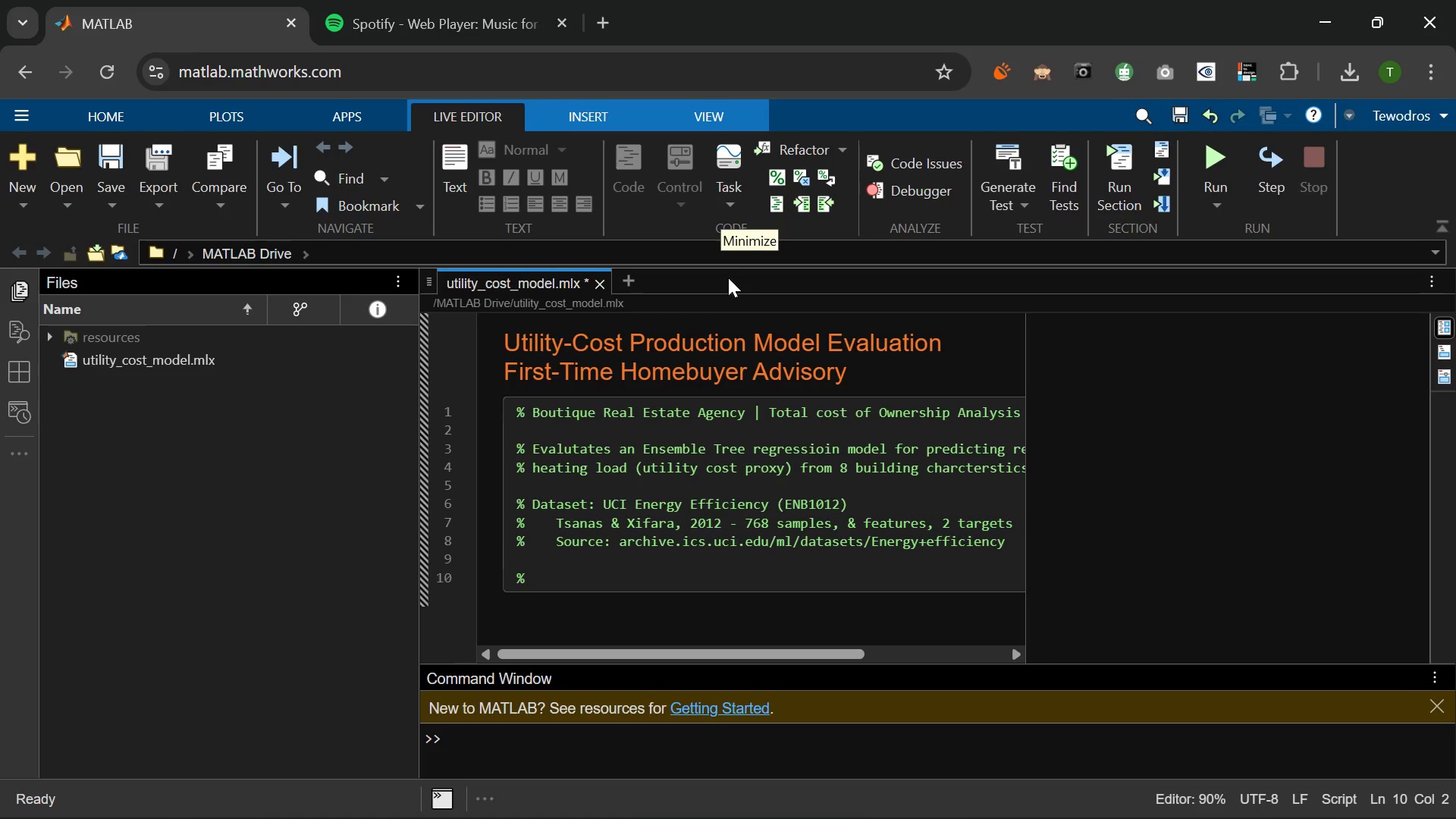 
left_click_drag(start_coordinate=[1031, 664], to_coordinate=[1031, 572])
 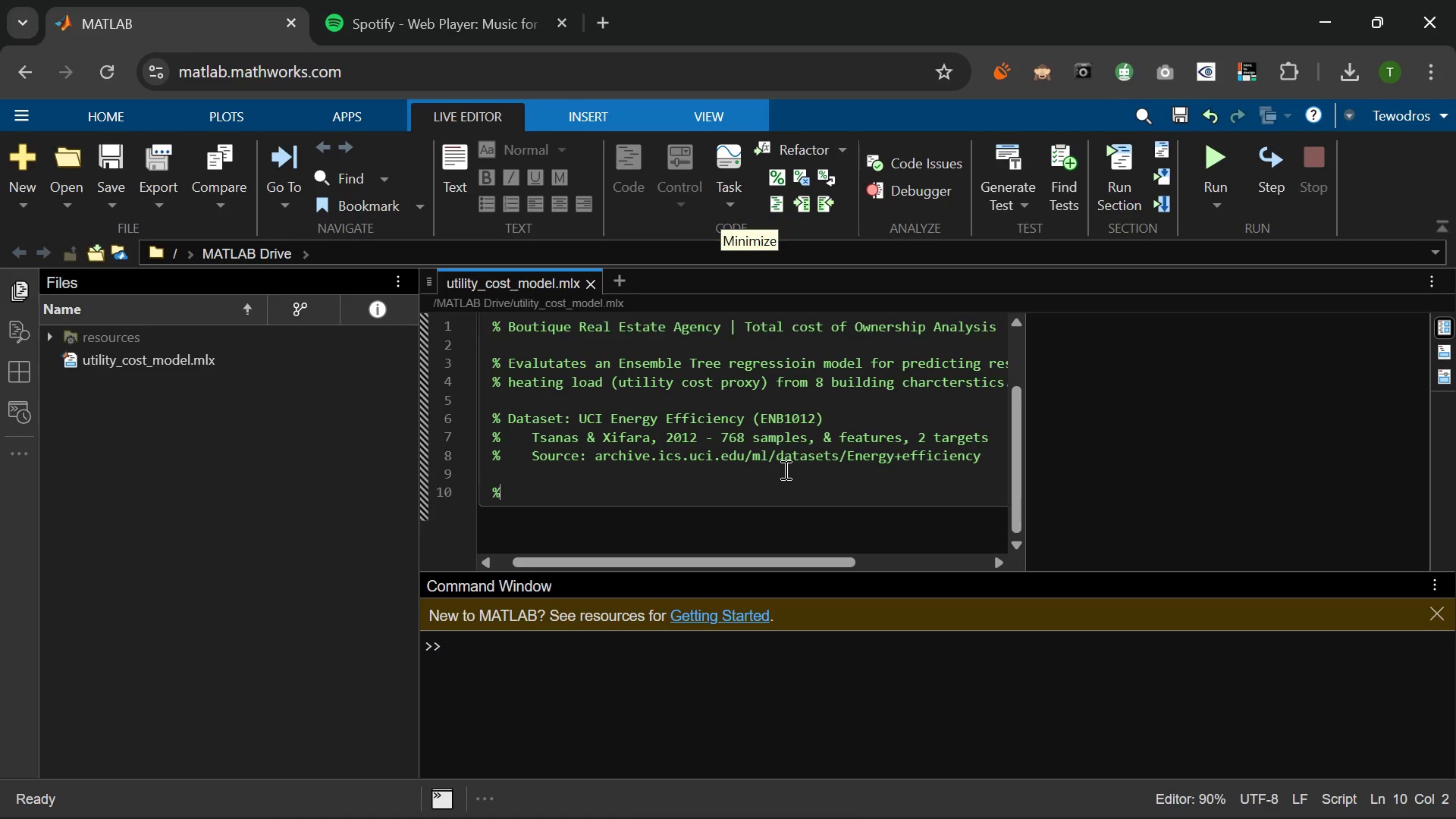 
wait(9.45)
 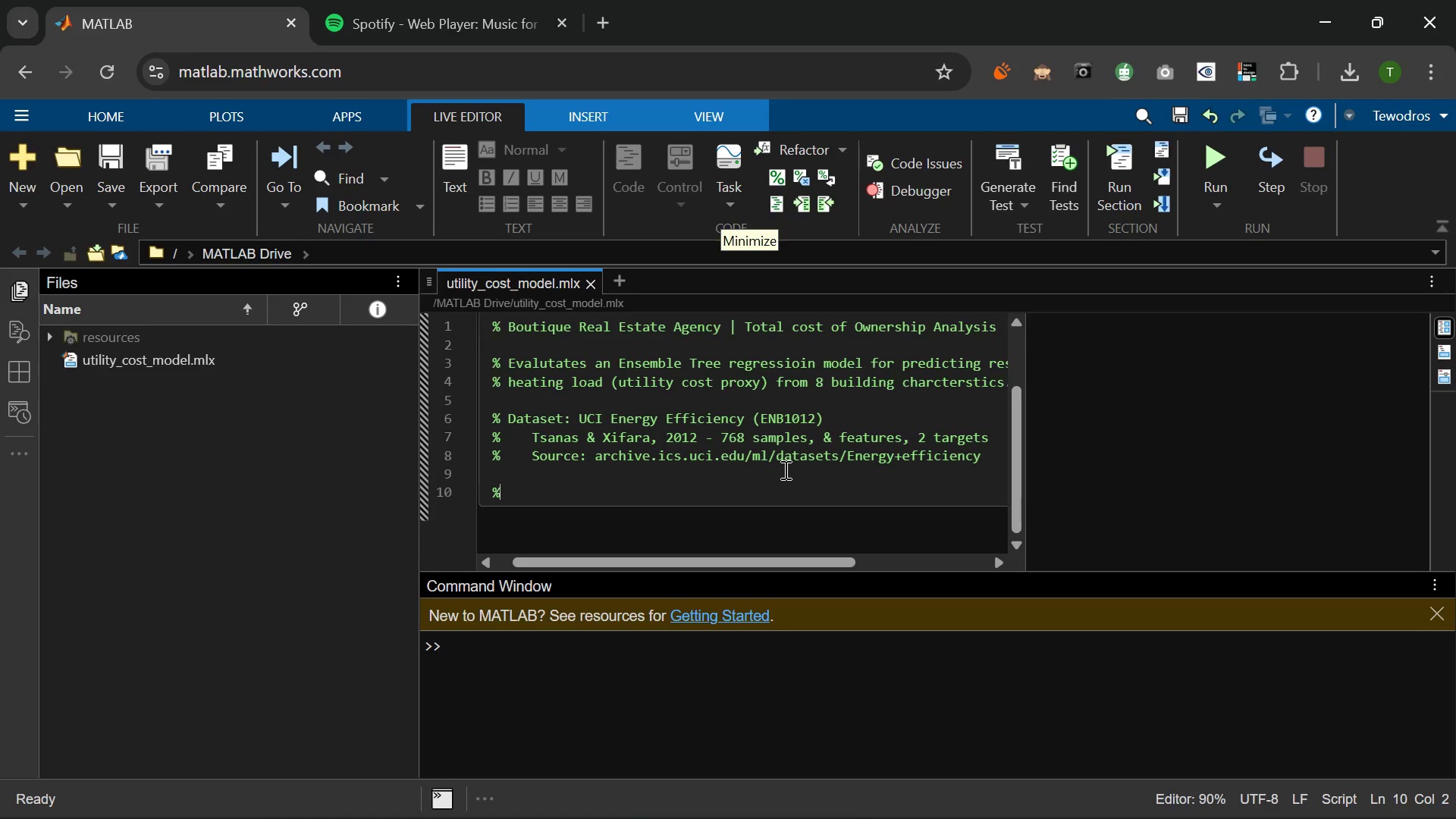 
hold_key(key=ShiftRight, duration=0.33)
 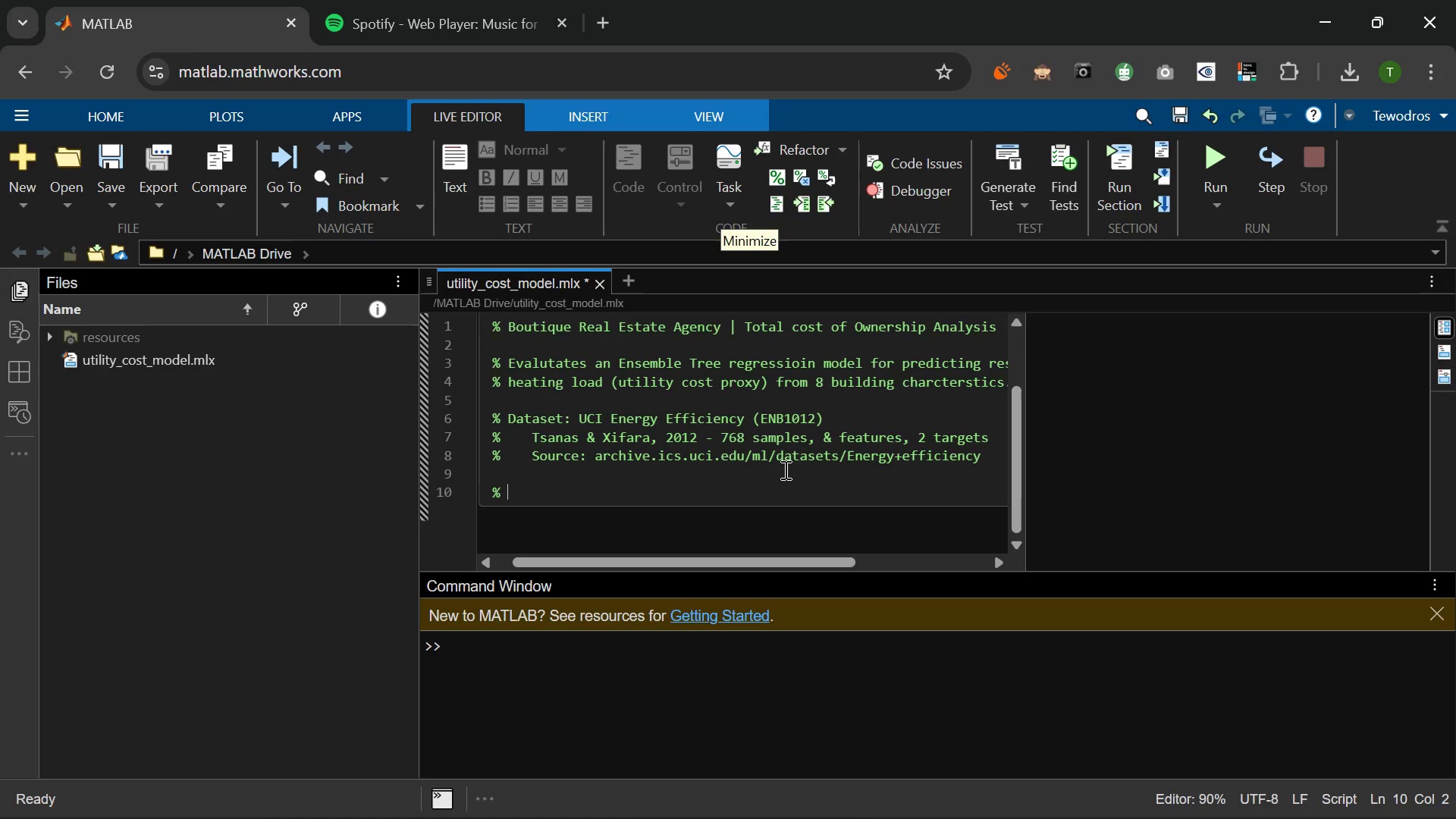 
type( Feaut)
key(Backspace)
key(Backspace)
type(tures)
 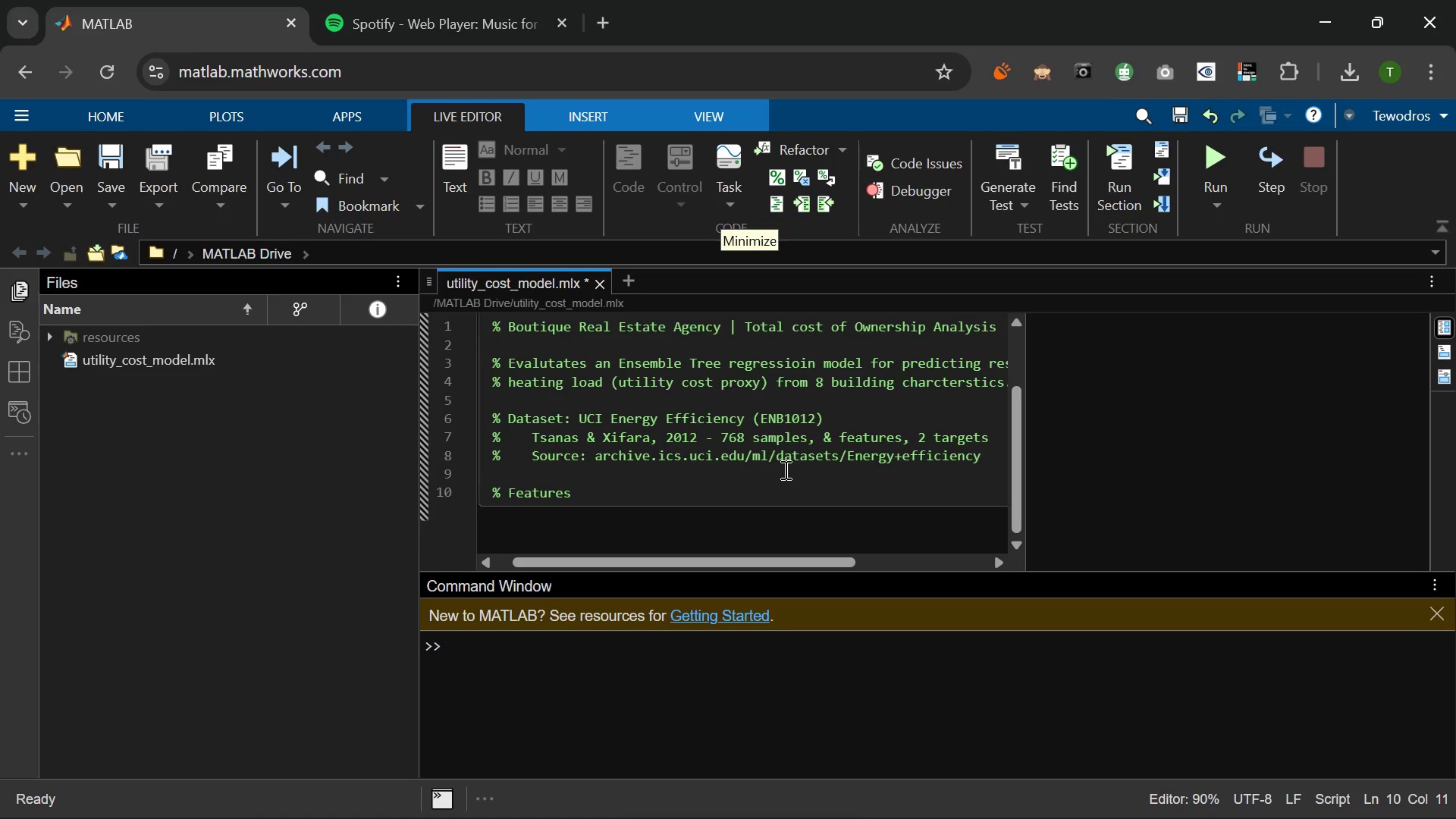 
wait(19.58)
 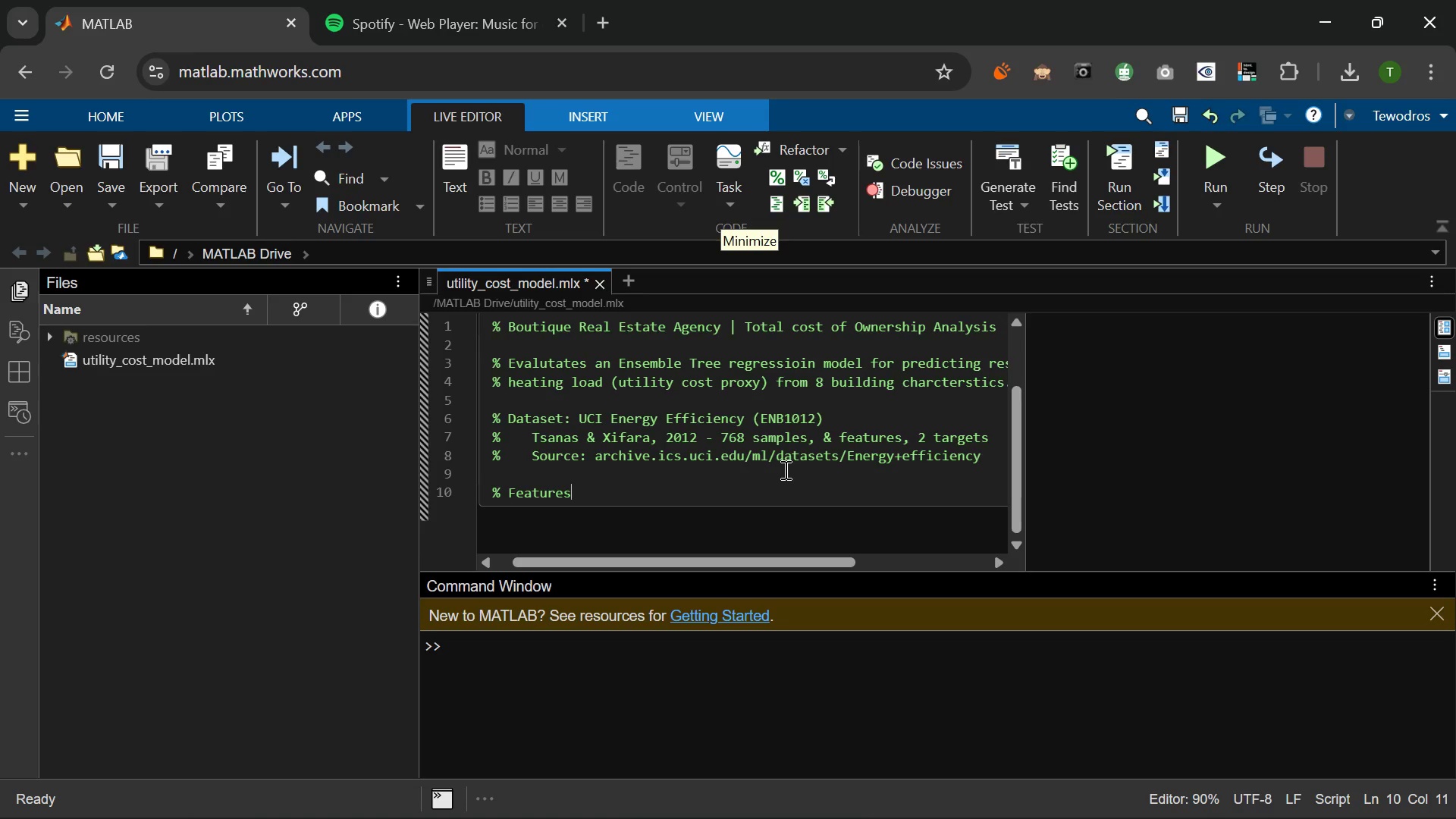 
key(Space)
 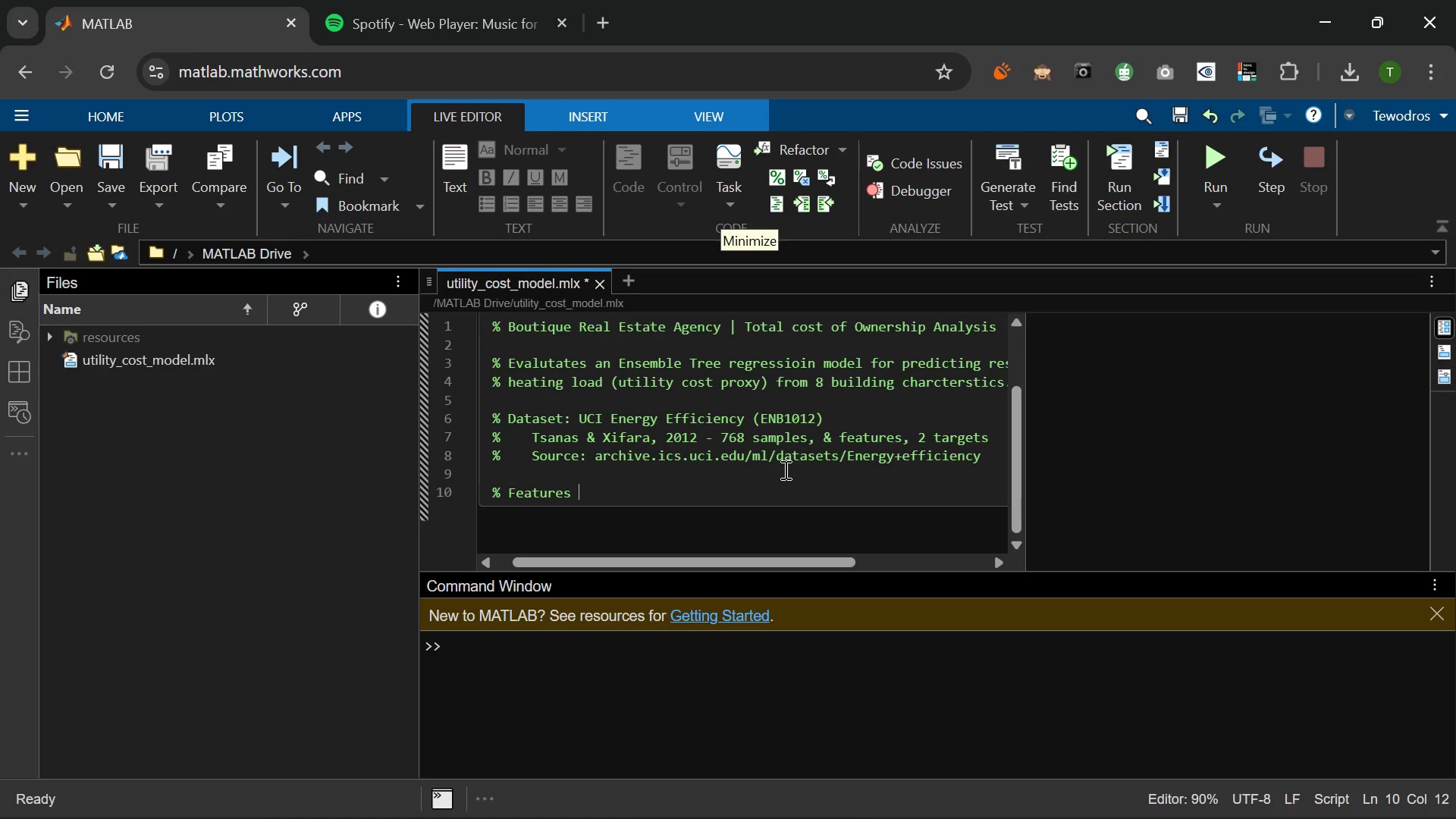 
key(Backspace)
 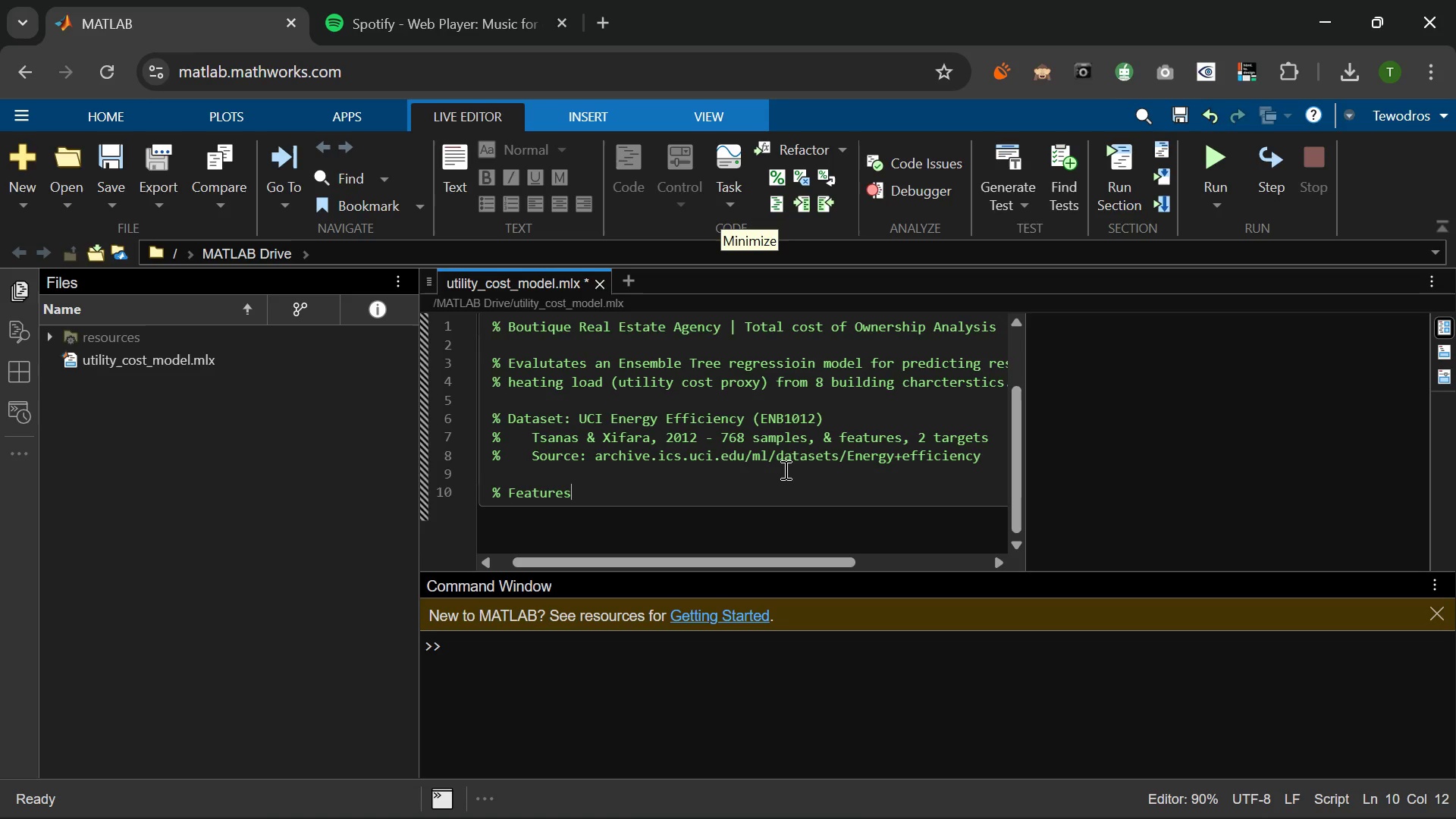 
key(Shift+ShiftLeft)
 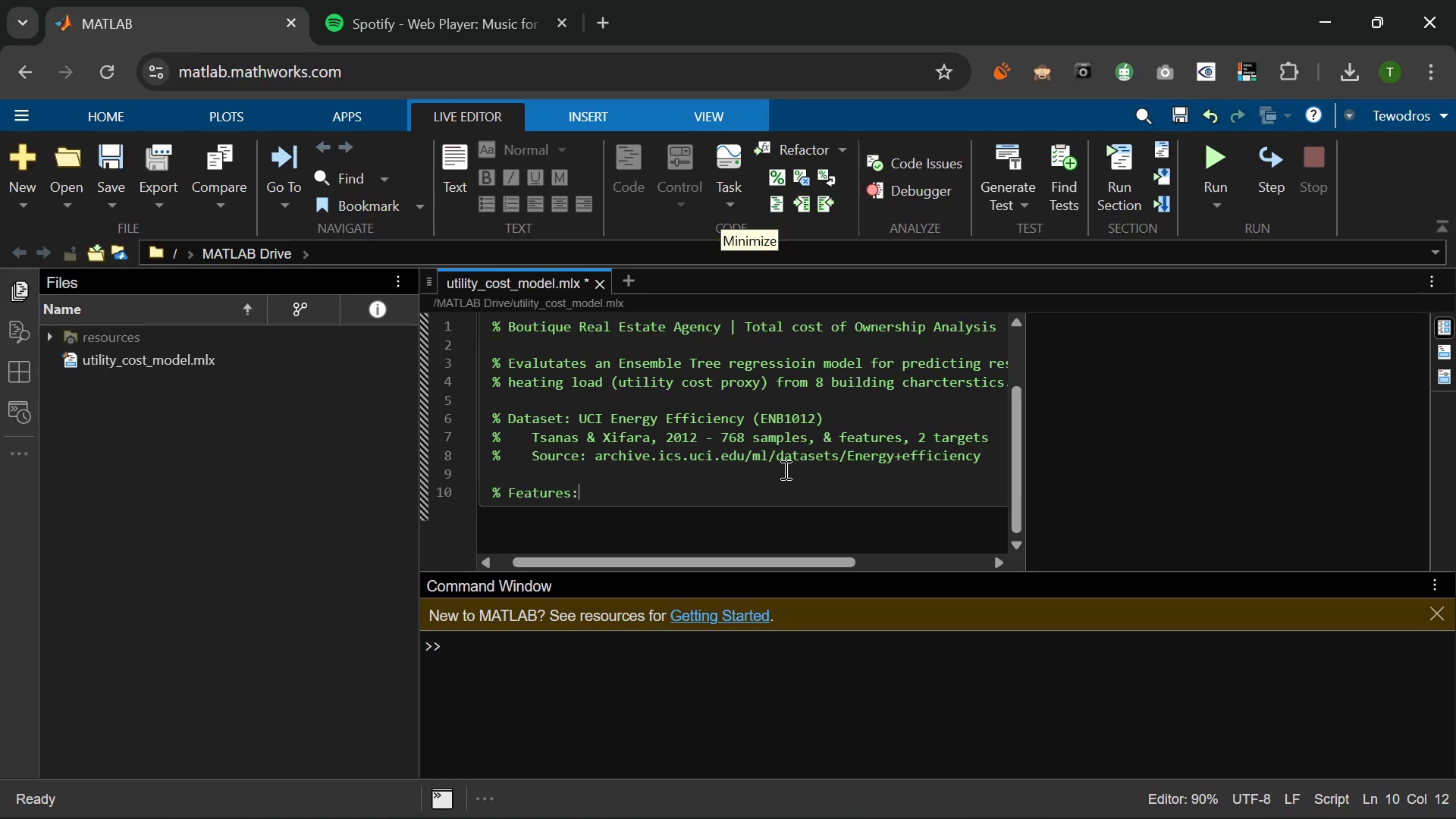 
key(Shift+Semicolon)
 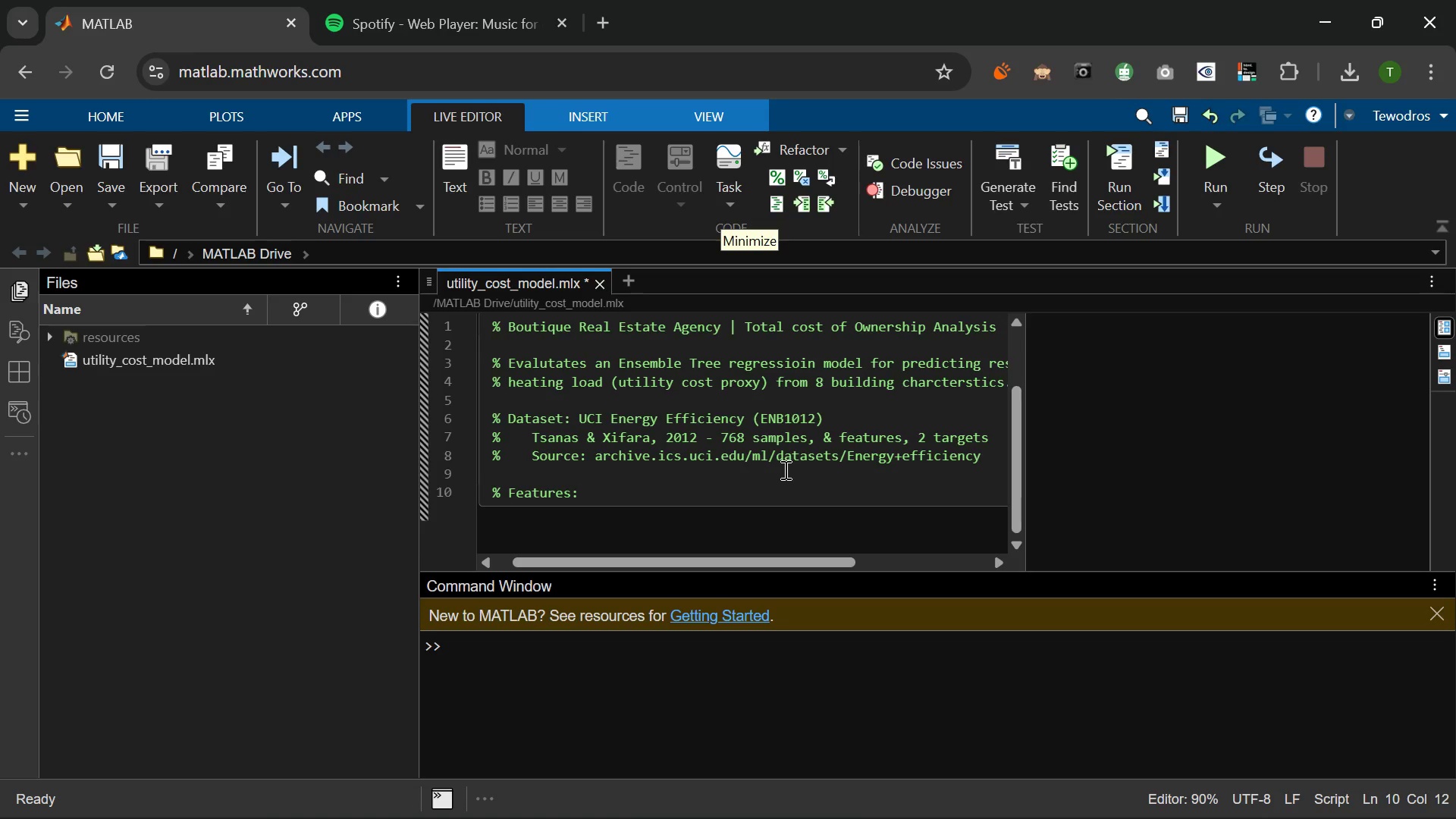 
key(Enter)
 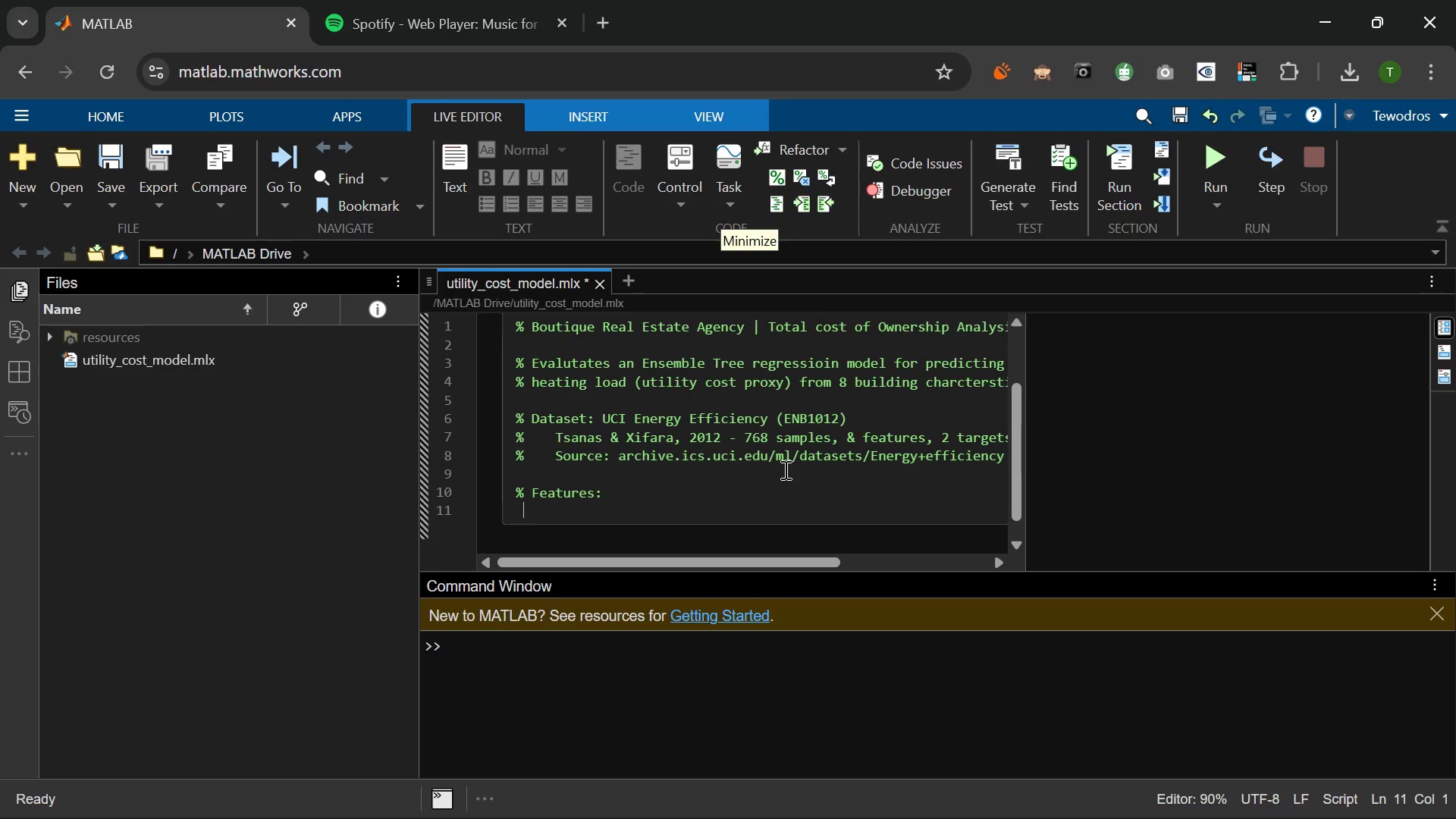 
type(   C)
key(Backspace)
type(X1 =)
key(Backspace)
type(- Relative Compactness )
 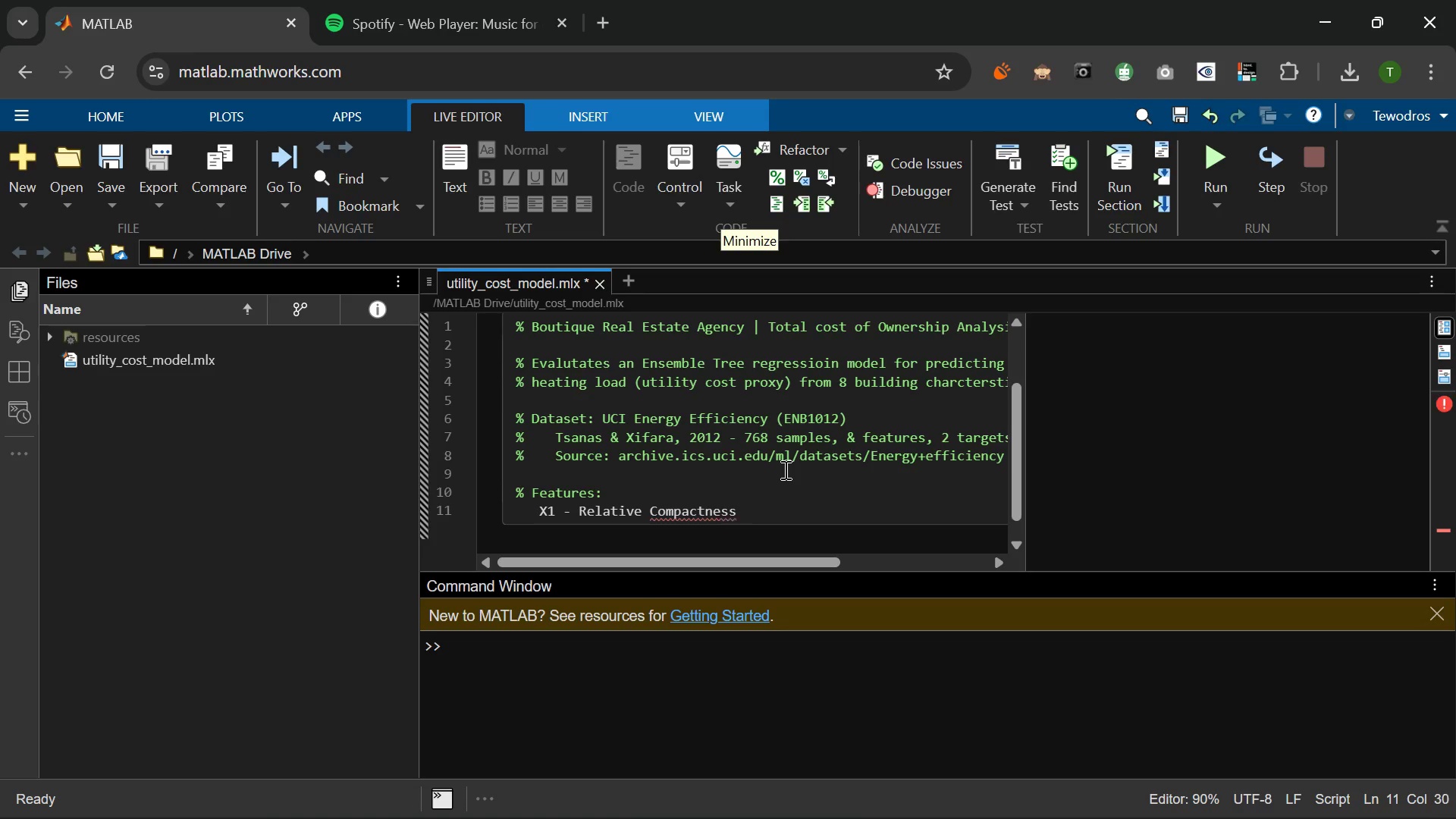 
key(Backspace)
 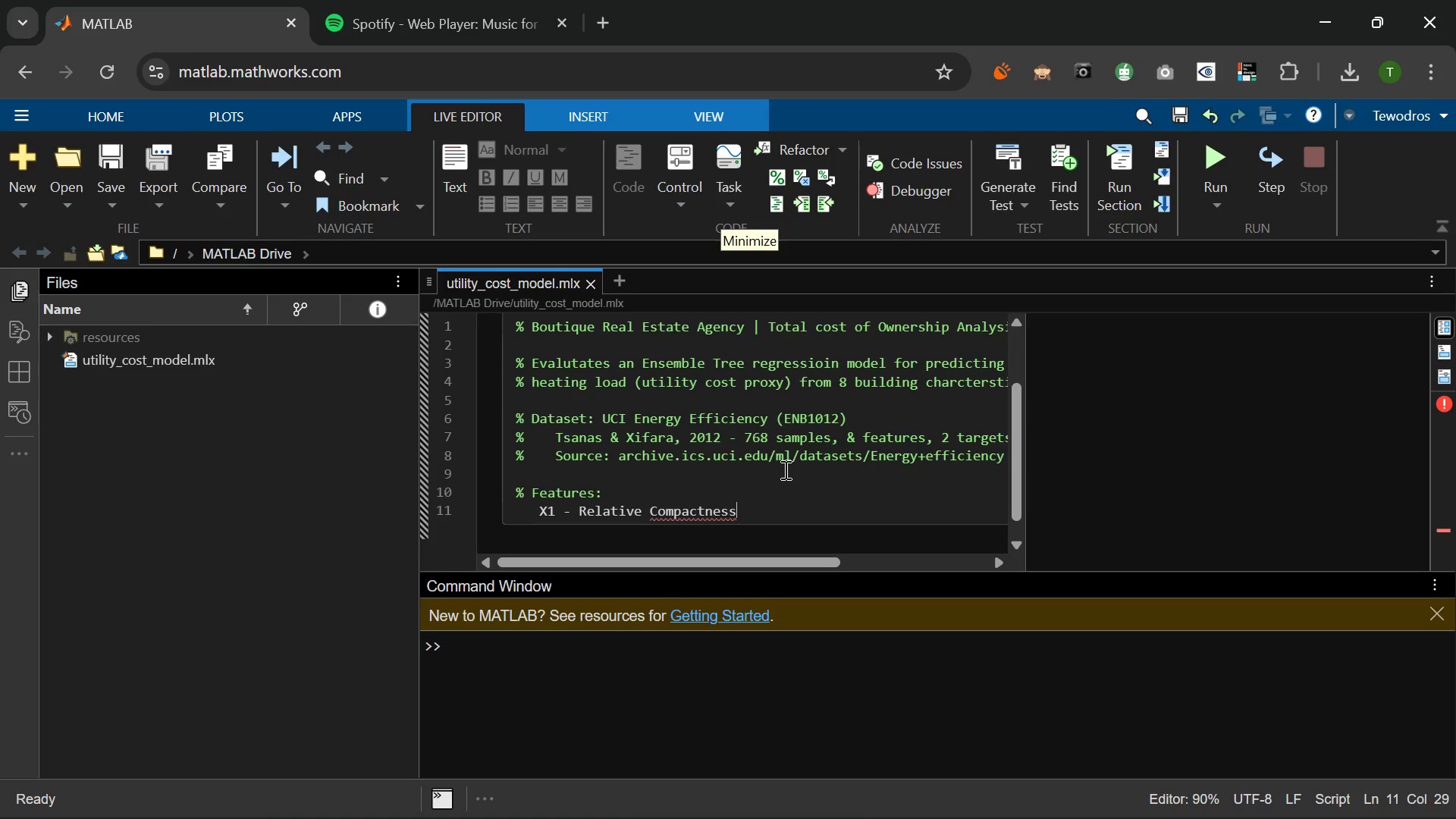 
key(Shift+ShiftRight)
 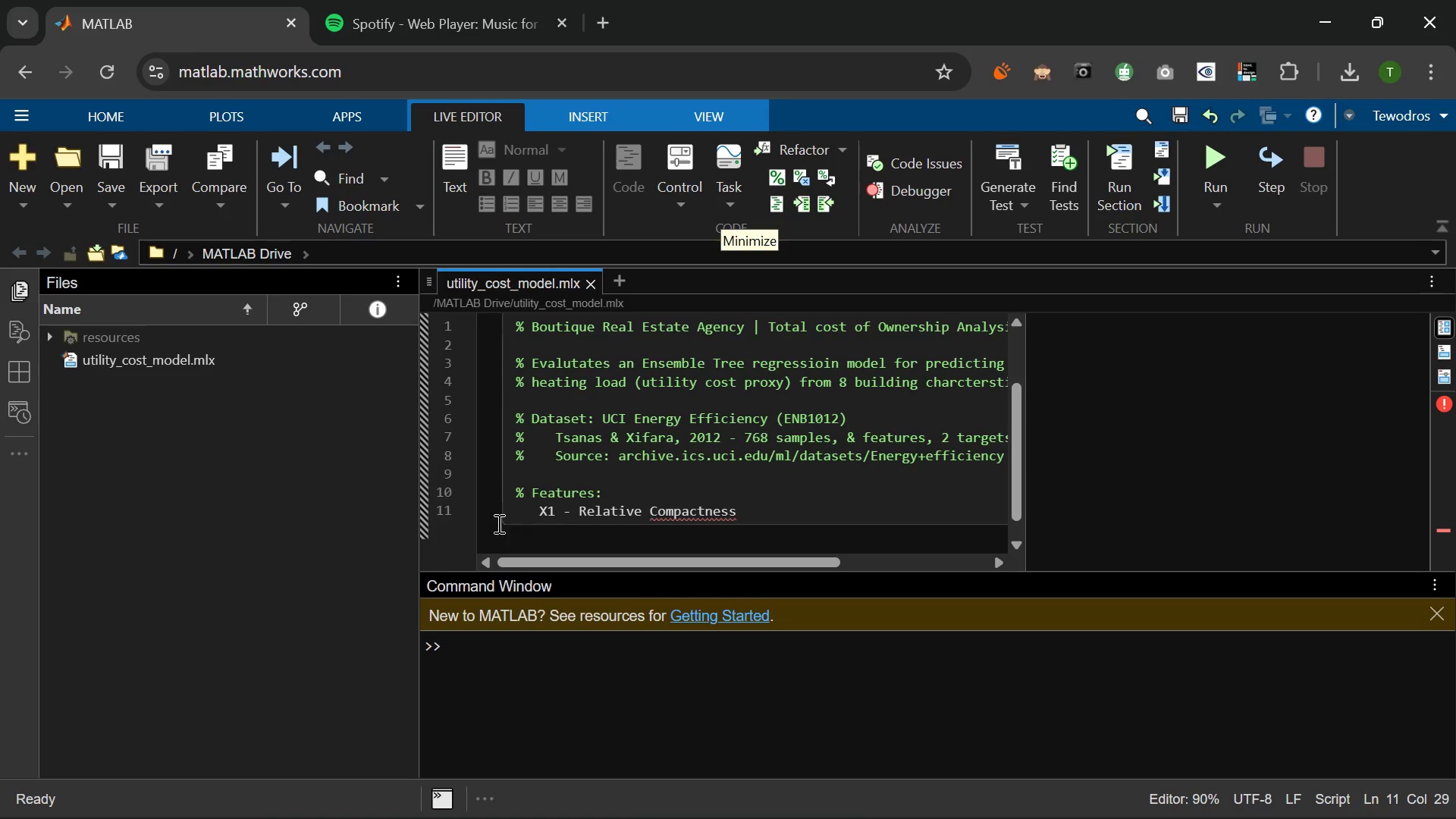 
left_click([509, 513])
 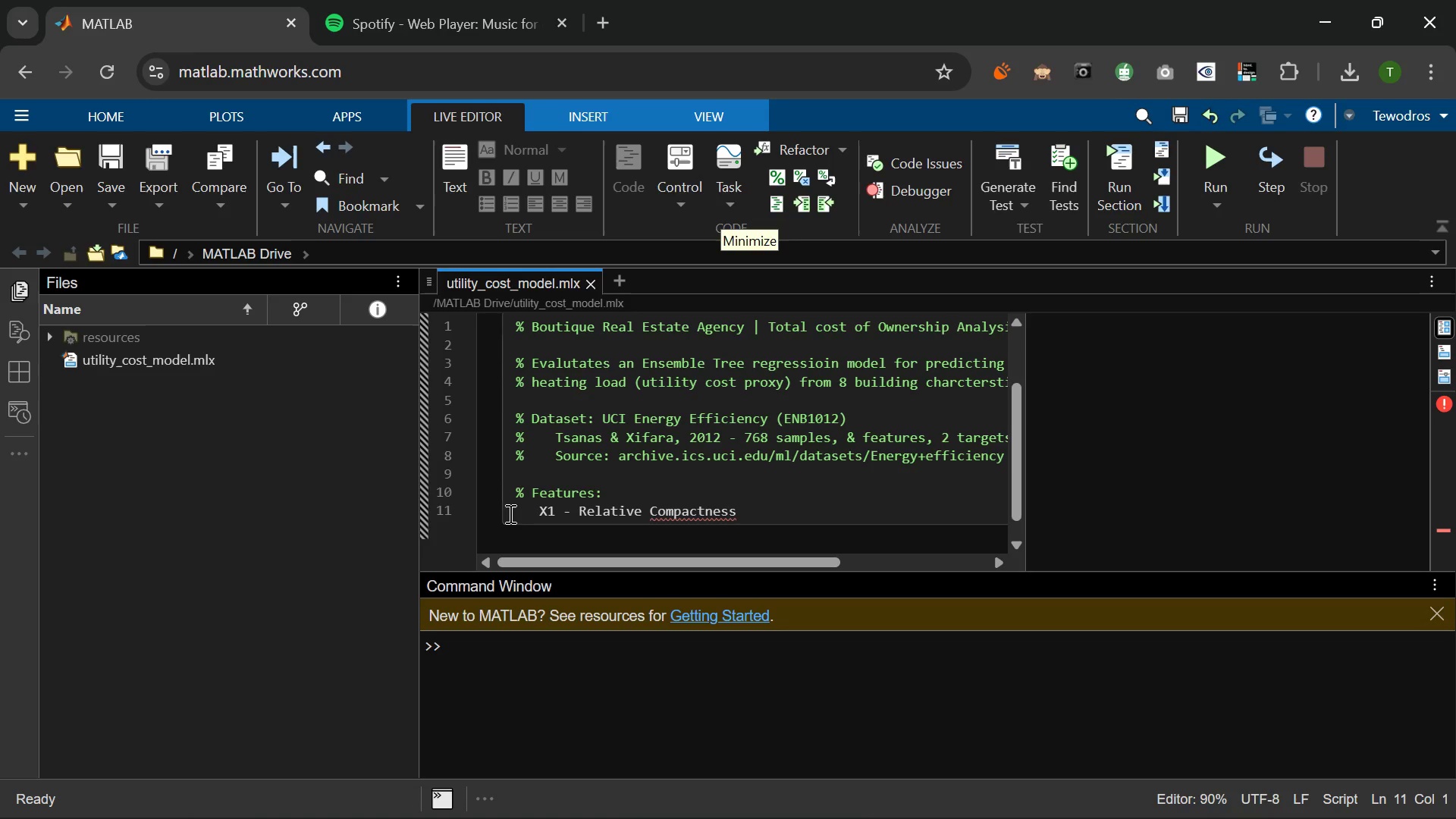 
key(Shift+5)
 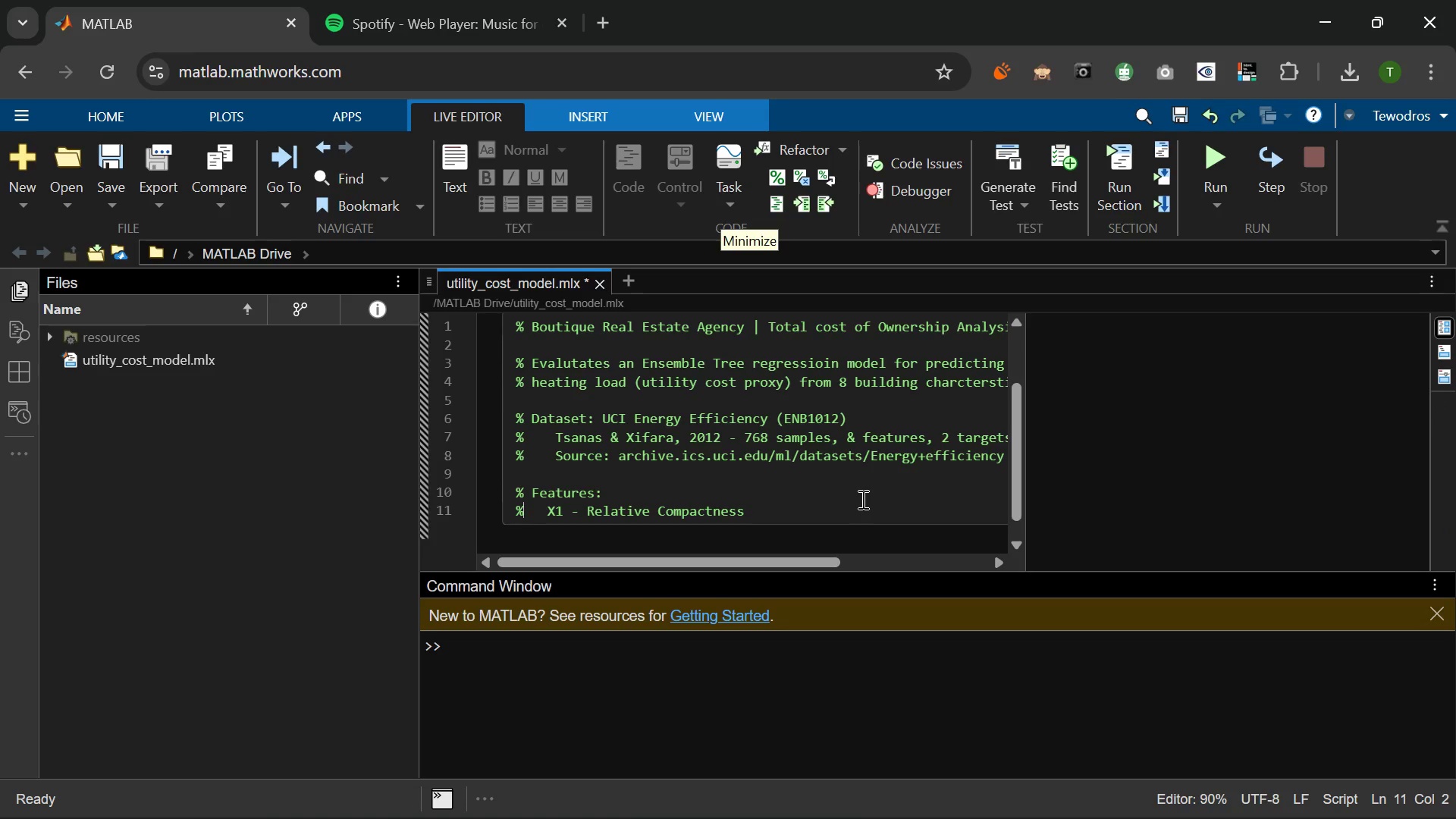 
left_click([828, 505])
 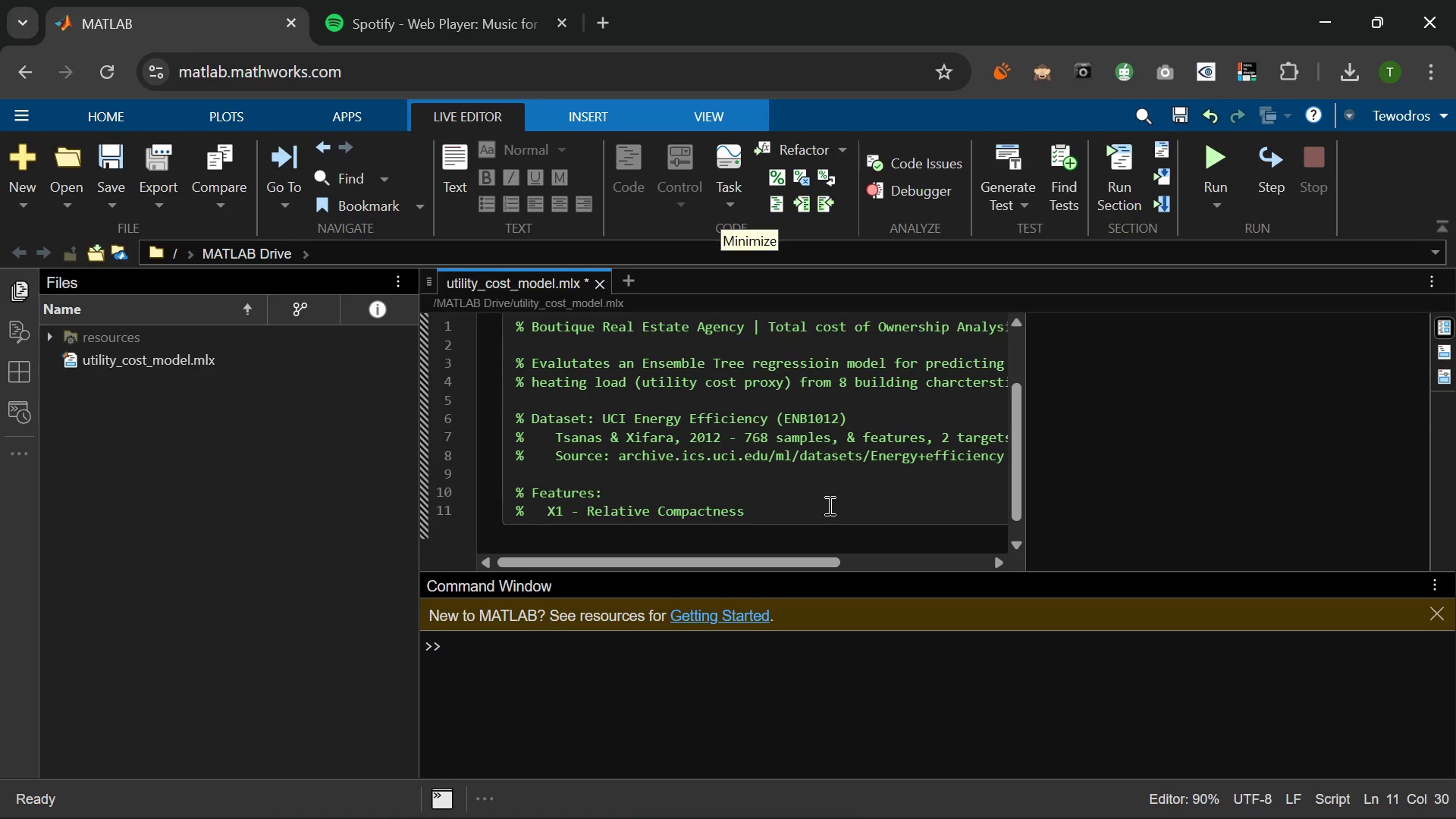 
key(Space)
 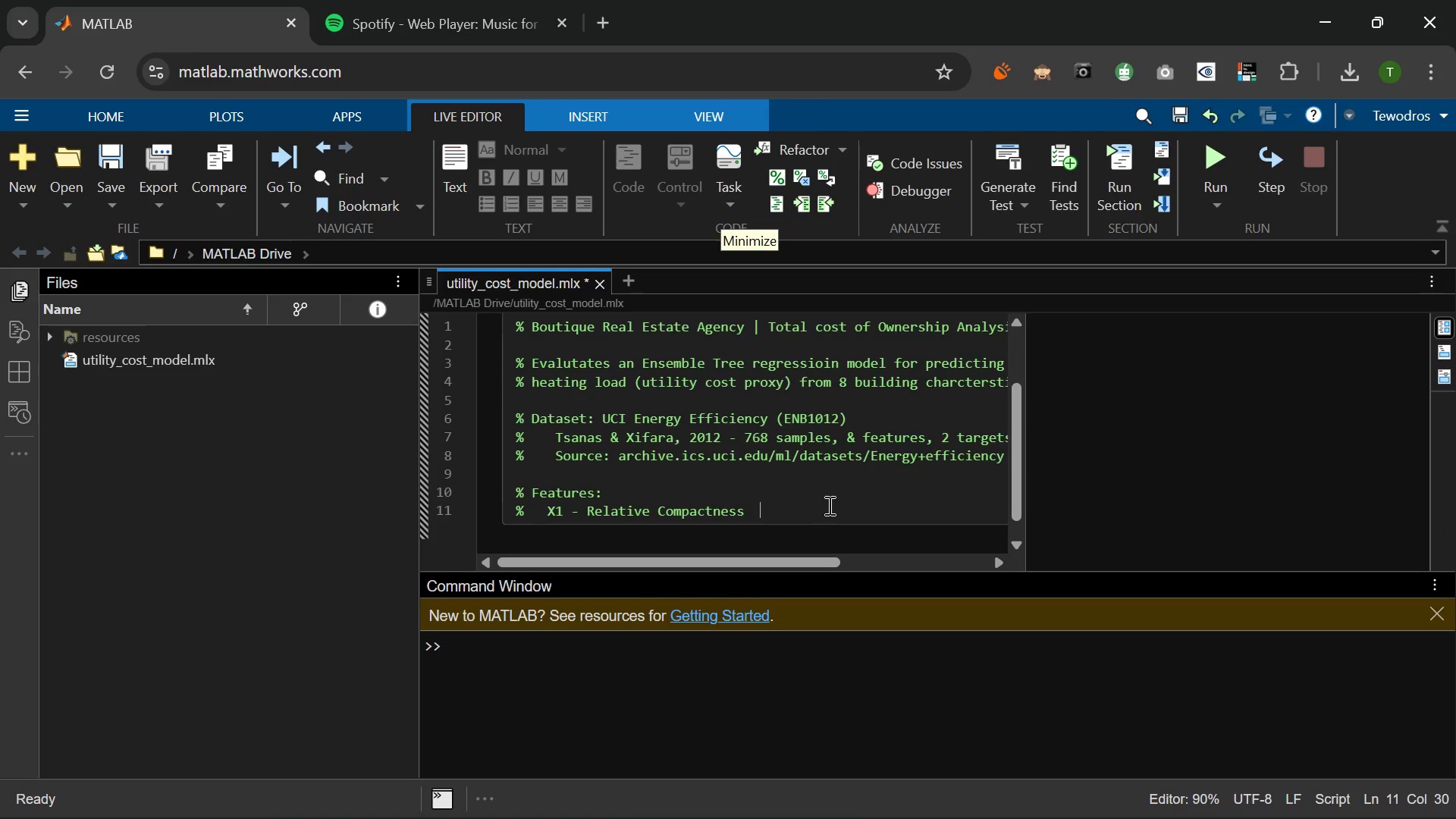 
key(Space)
 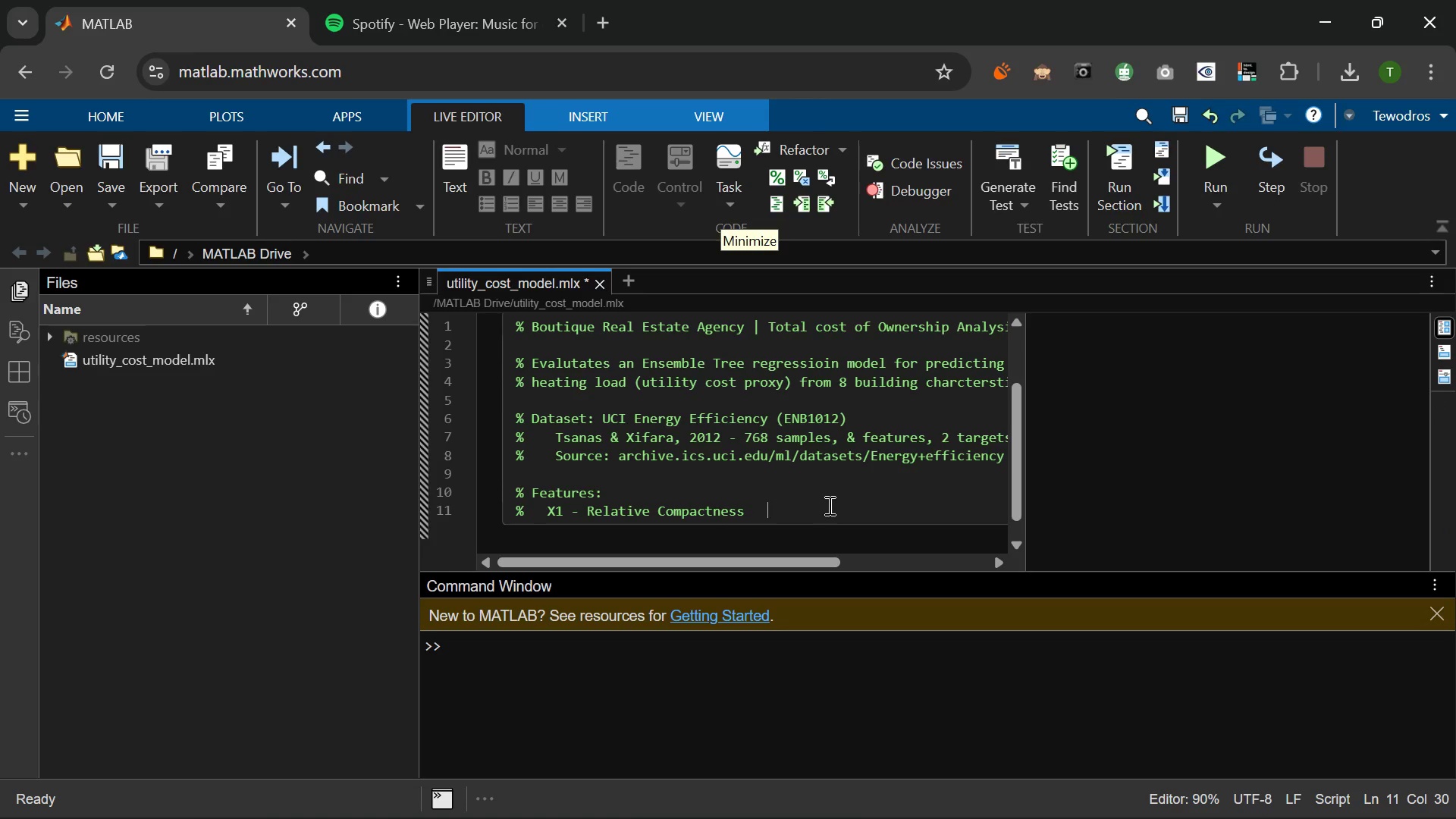 
key(Space)
 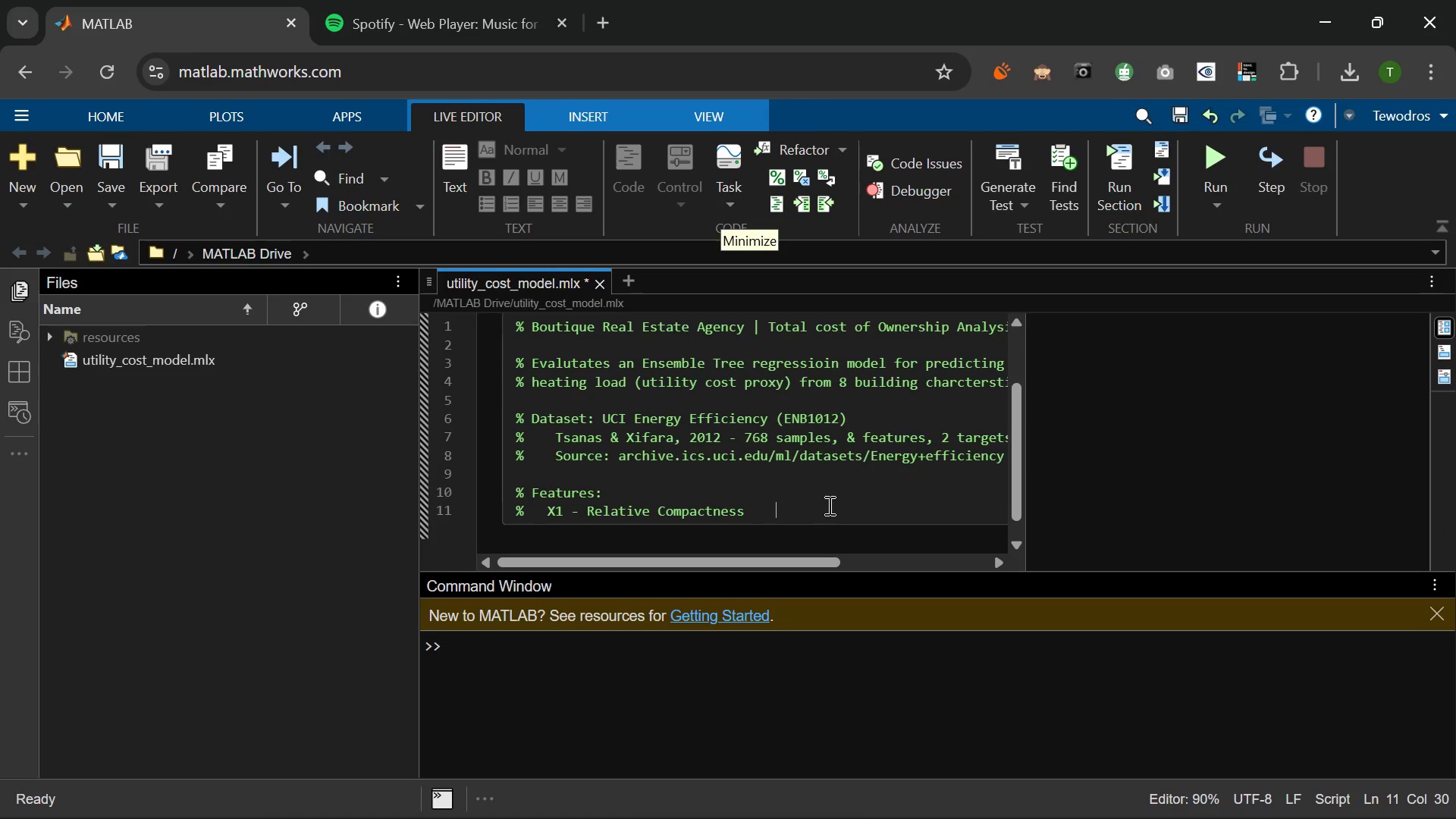 
key(Space)
 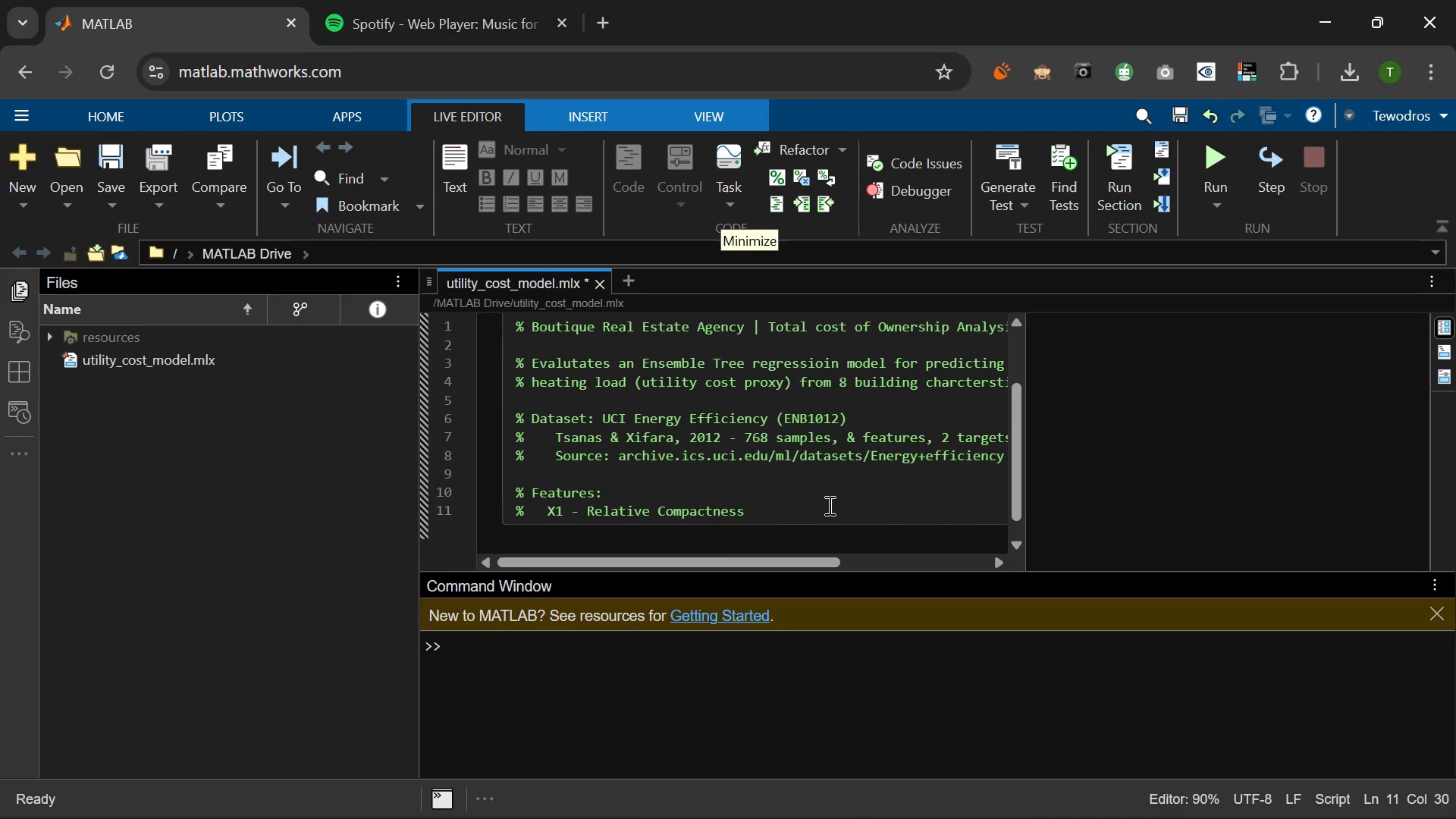 
hold_key(key=ShiftRight, duration=1.56)
 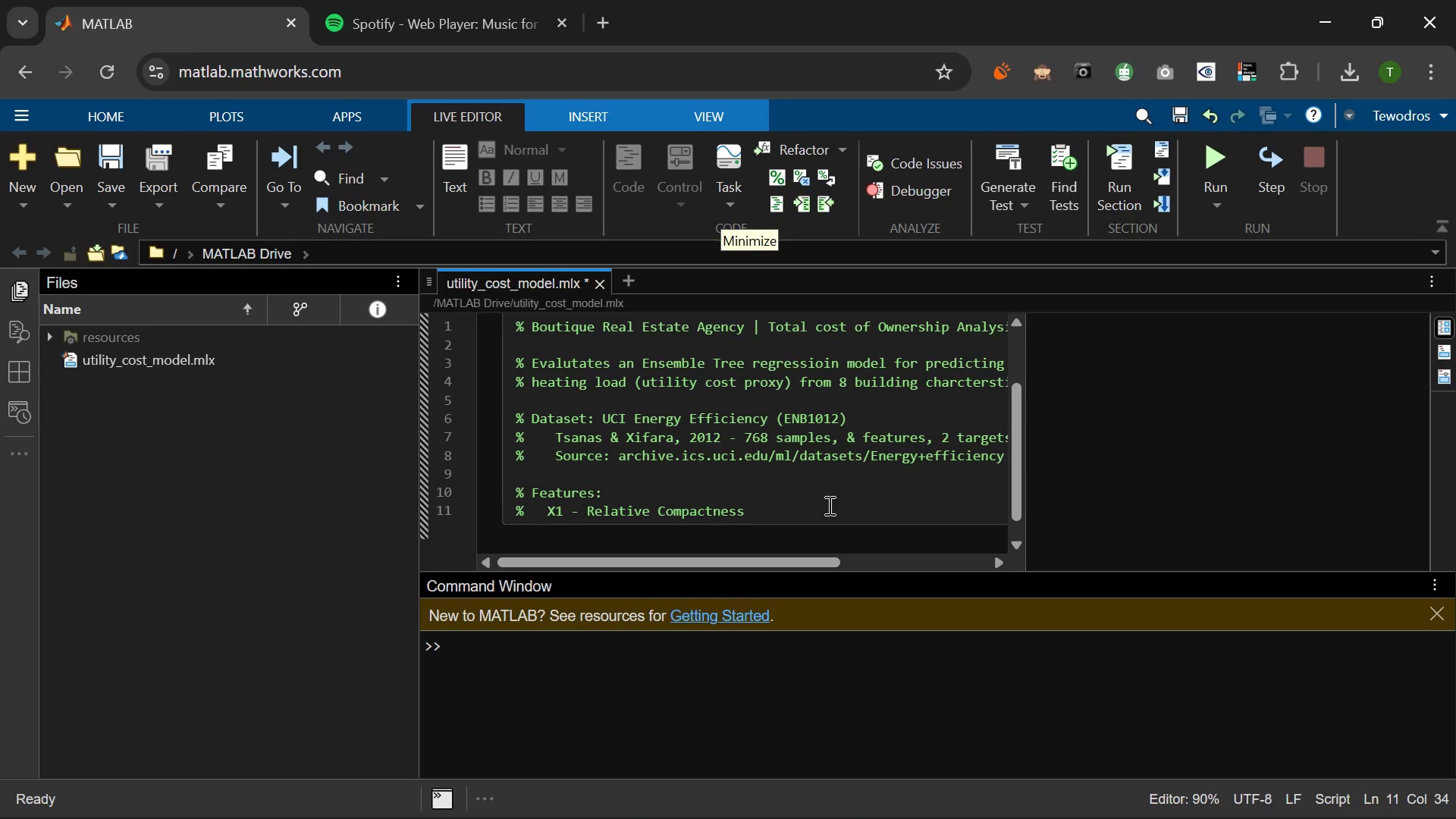 
key(Shift+X)
 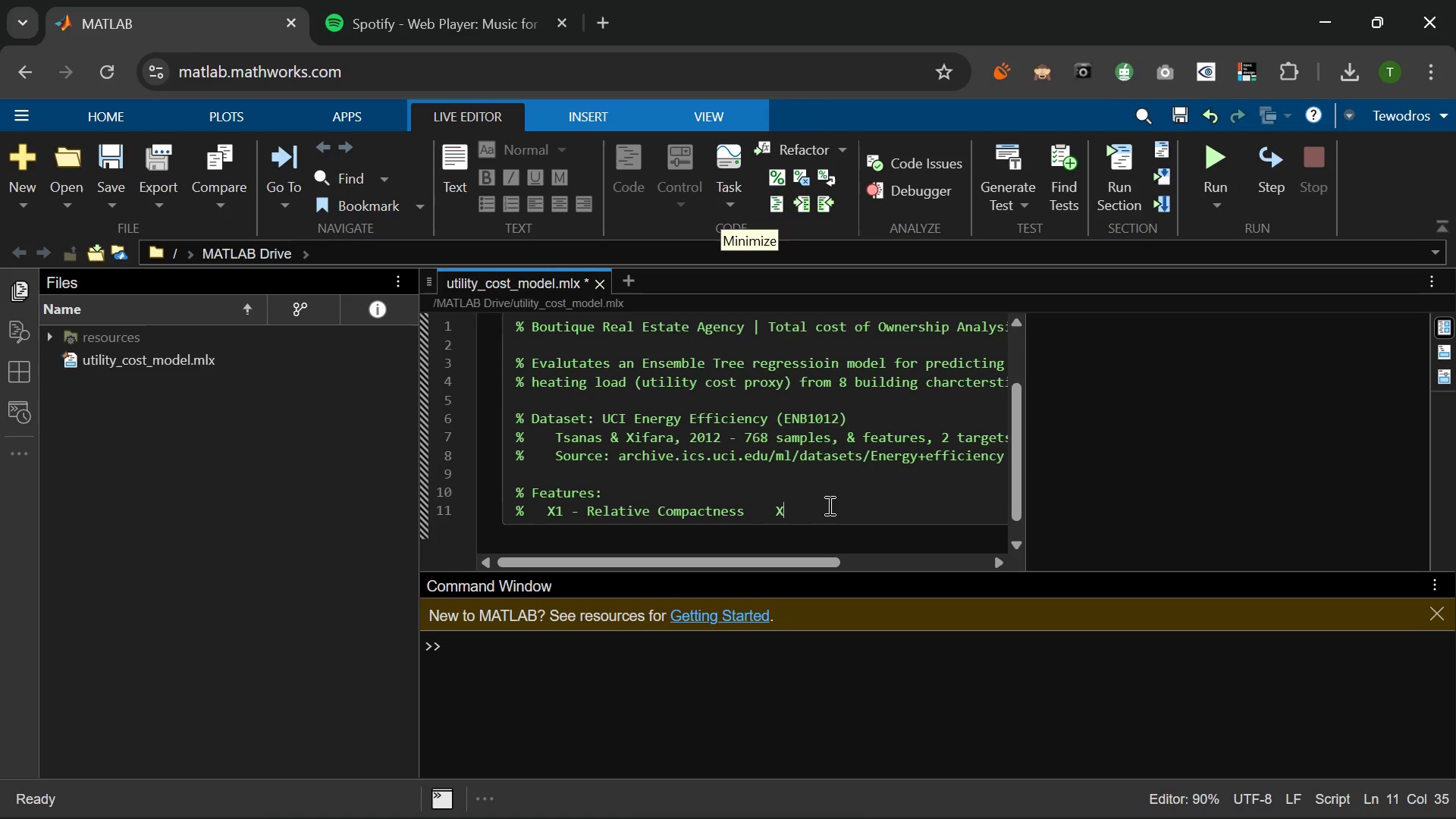 
type(2 - Surfacee)
key(Backspace)
type( Area (m)
 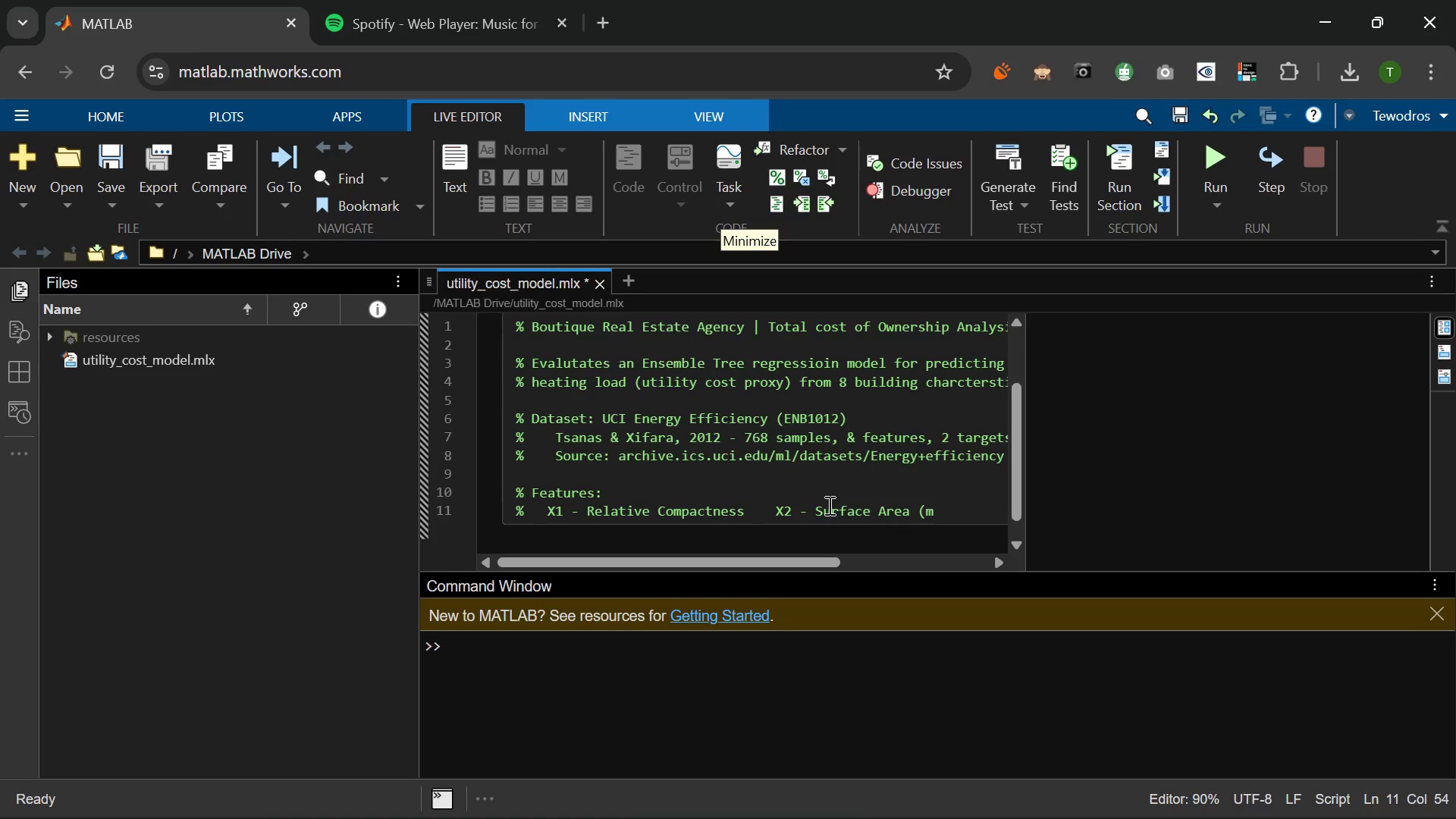 
wait(9.95)
 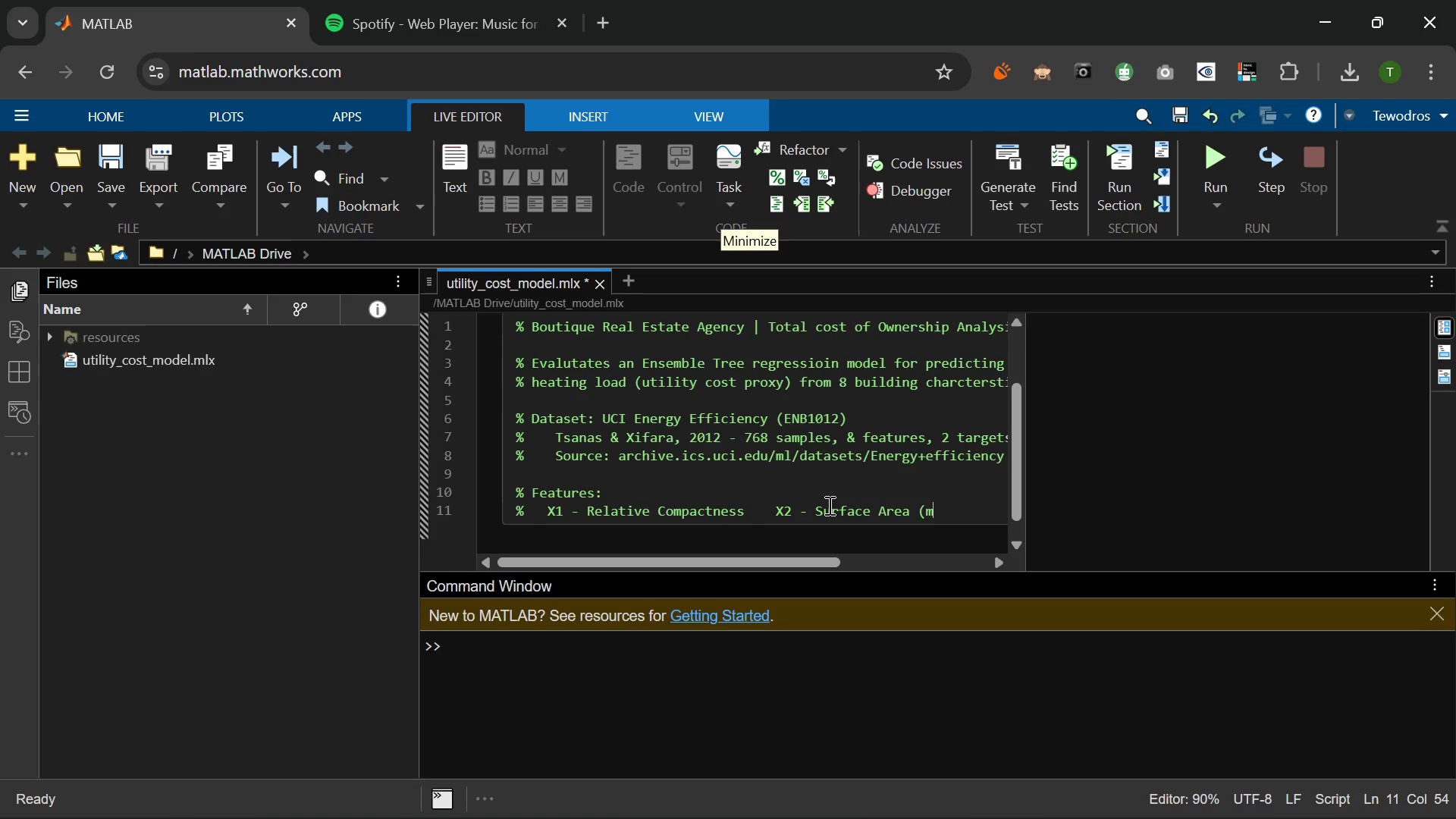 
type( sqr))
 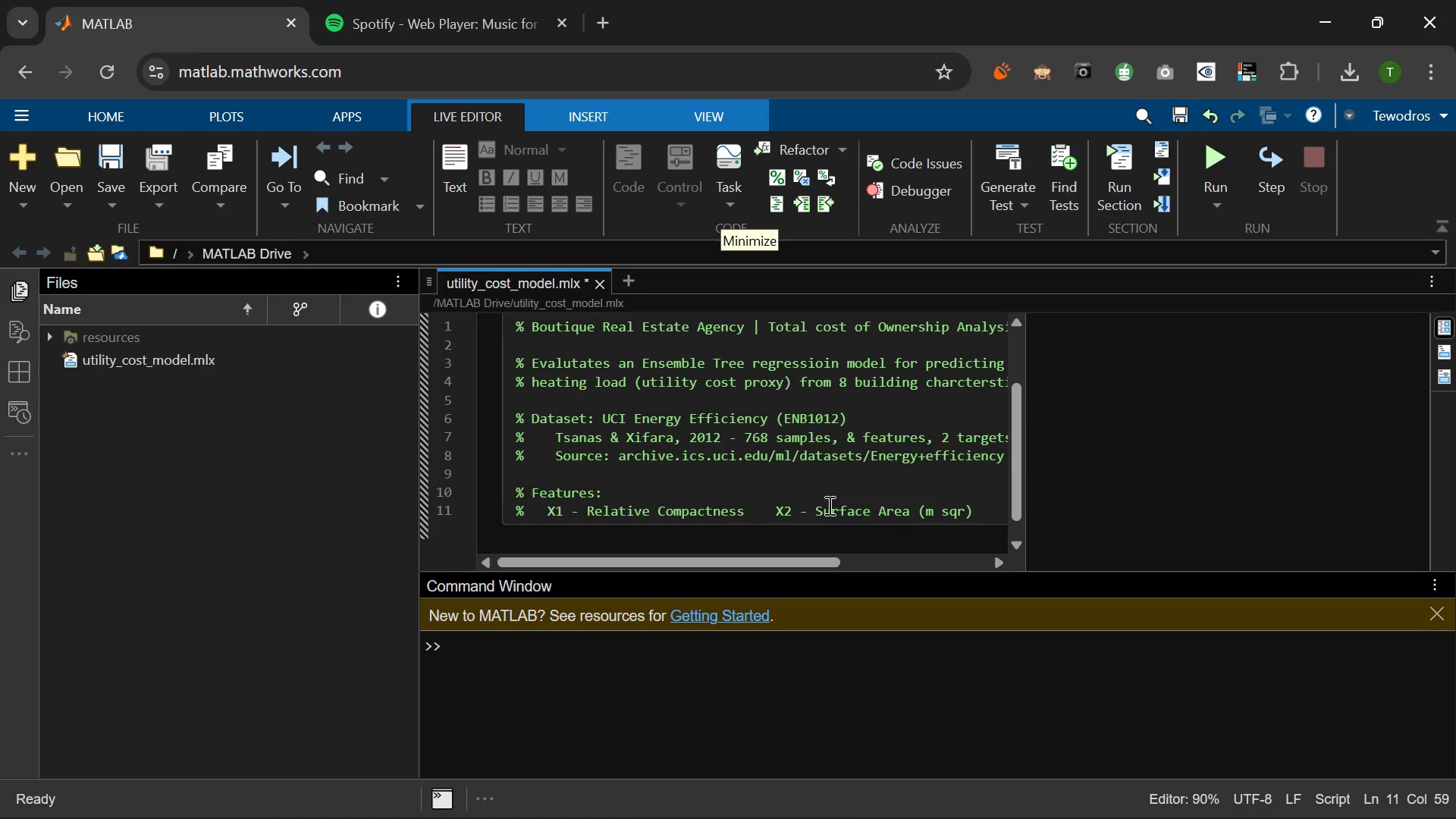 
key(Enter)
 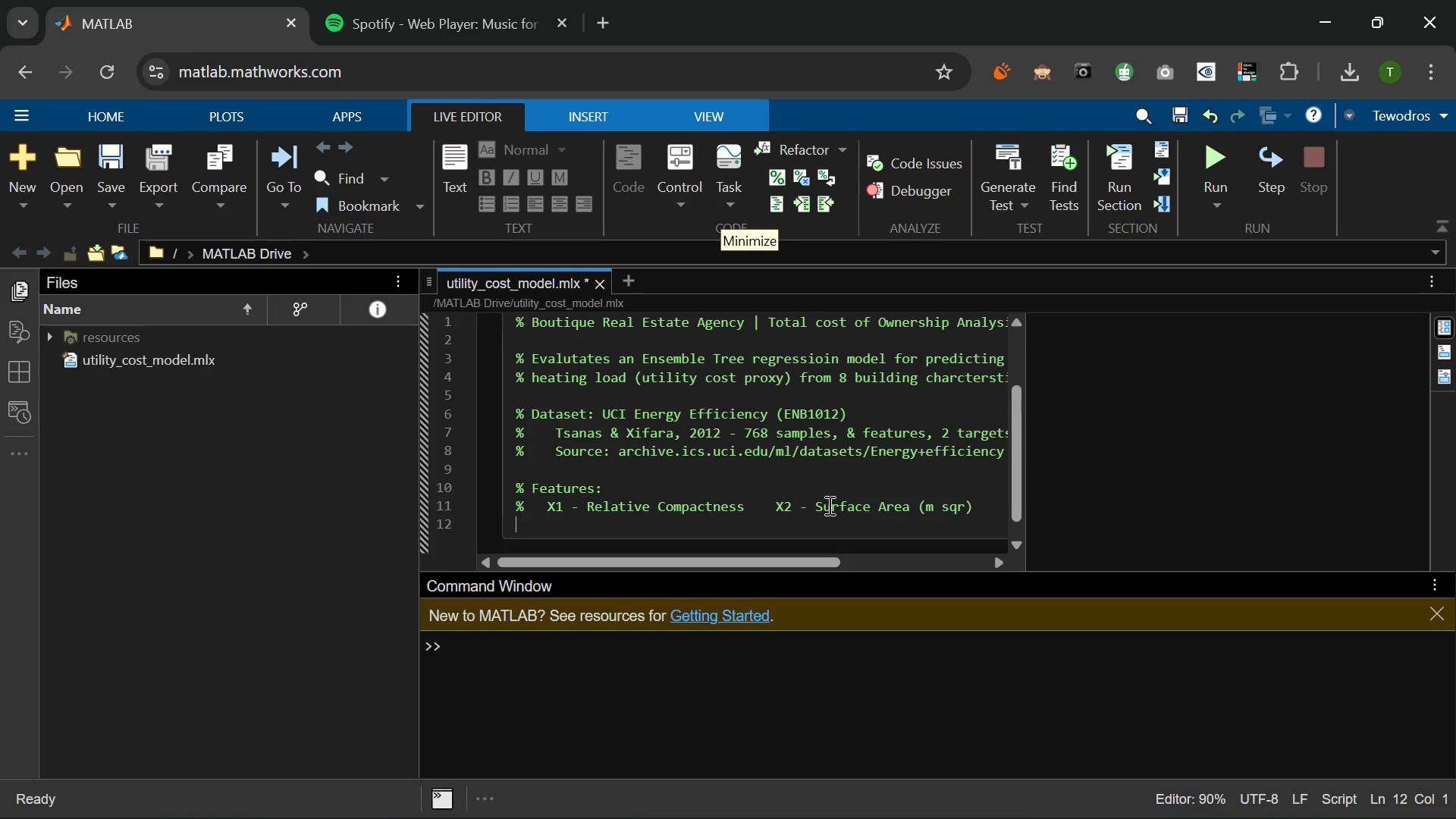 
key(Shift+5)
 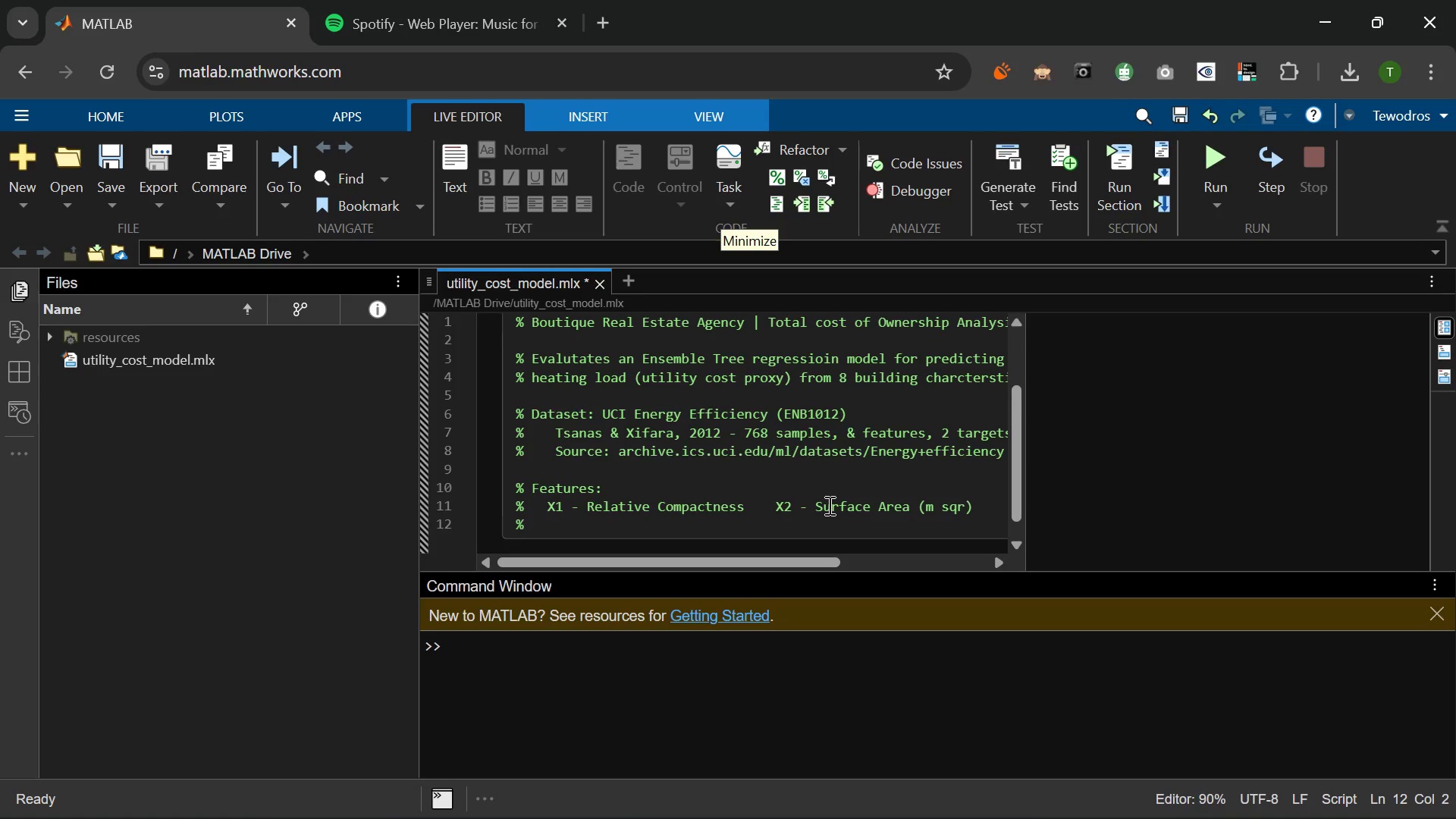 
key(Space)
 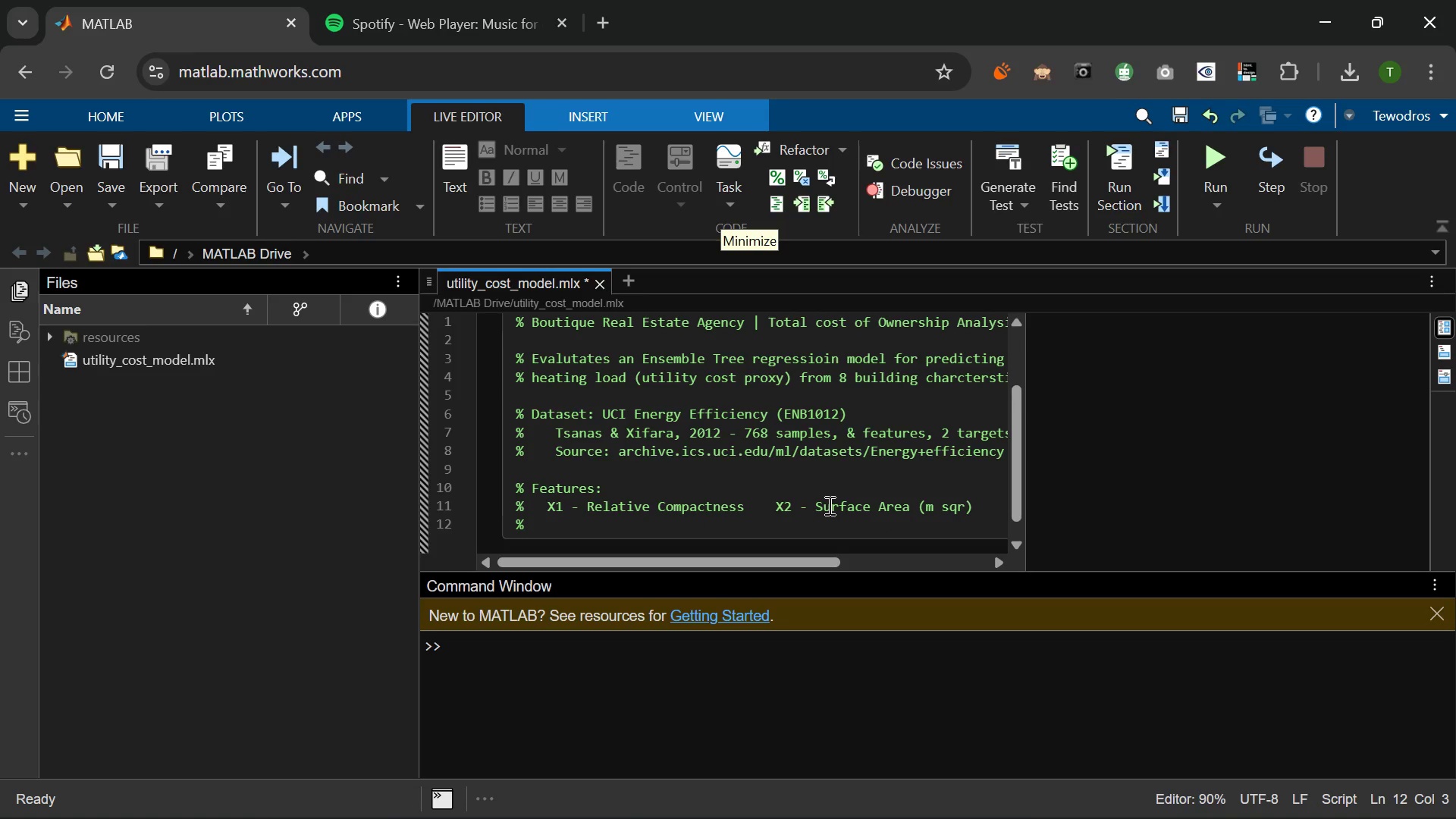 
key(Space)
 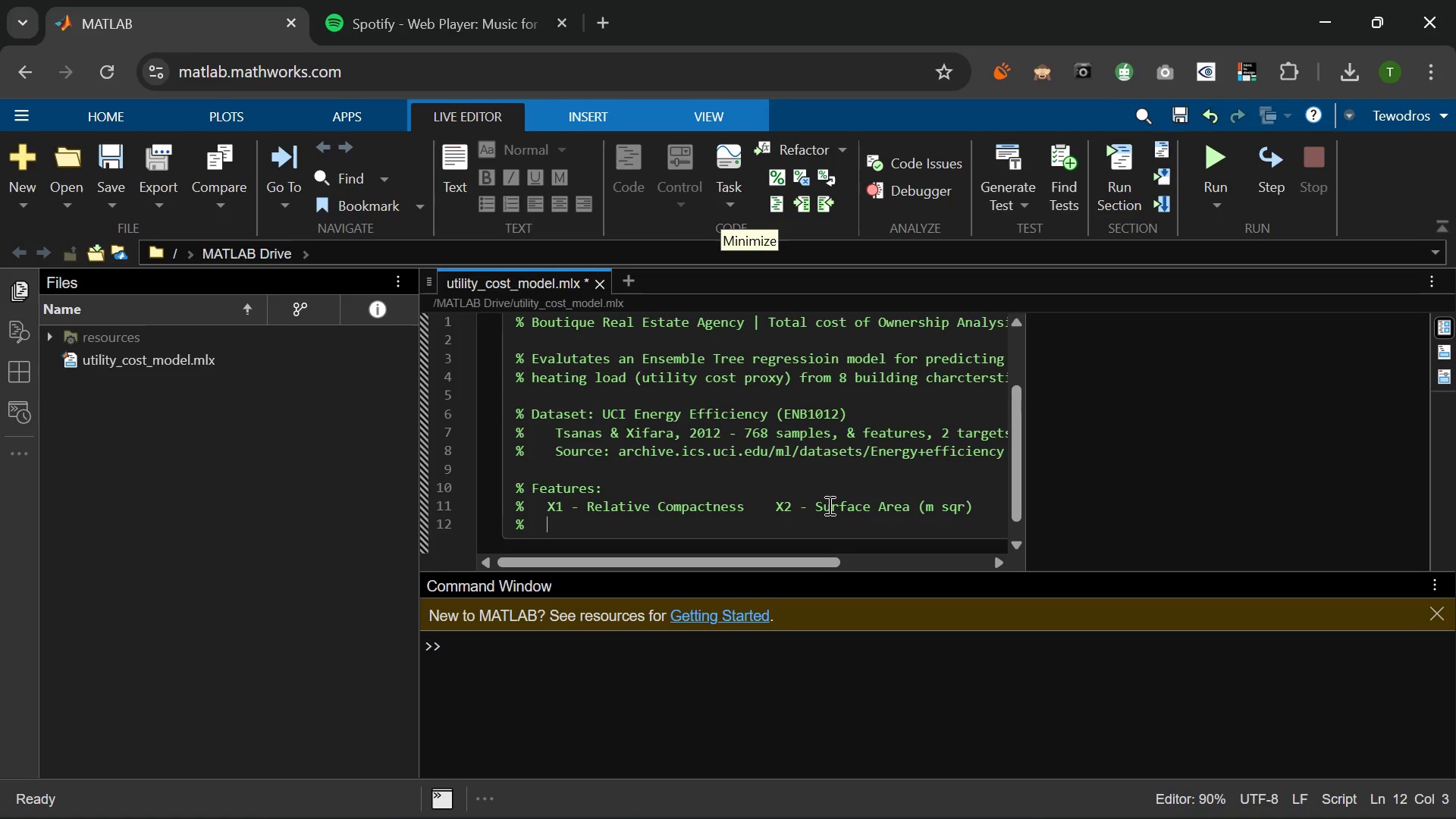 
key(Space)
 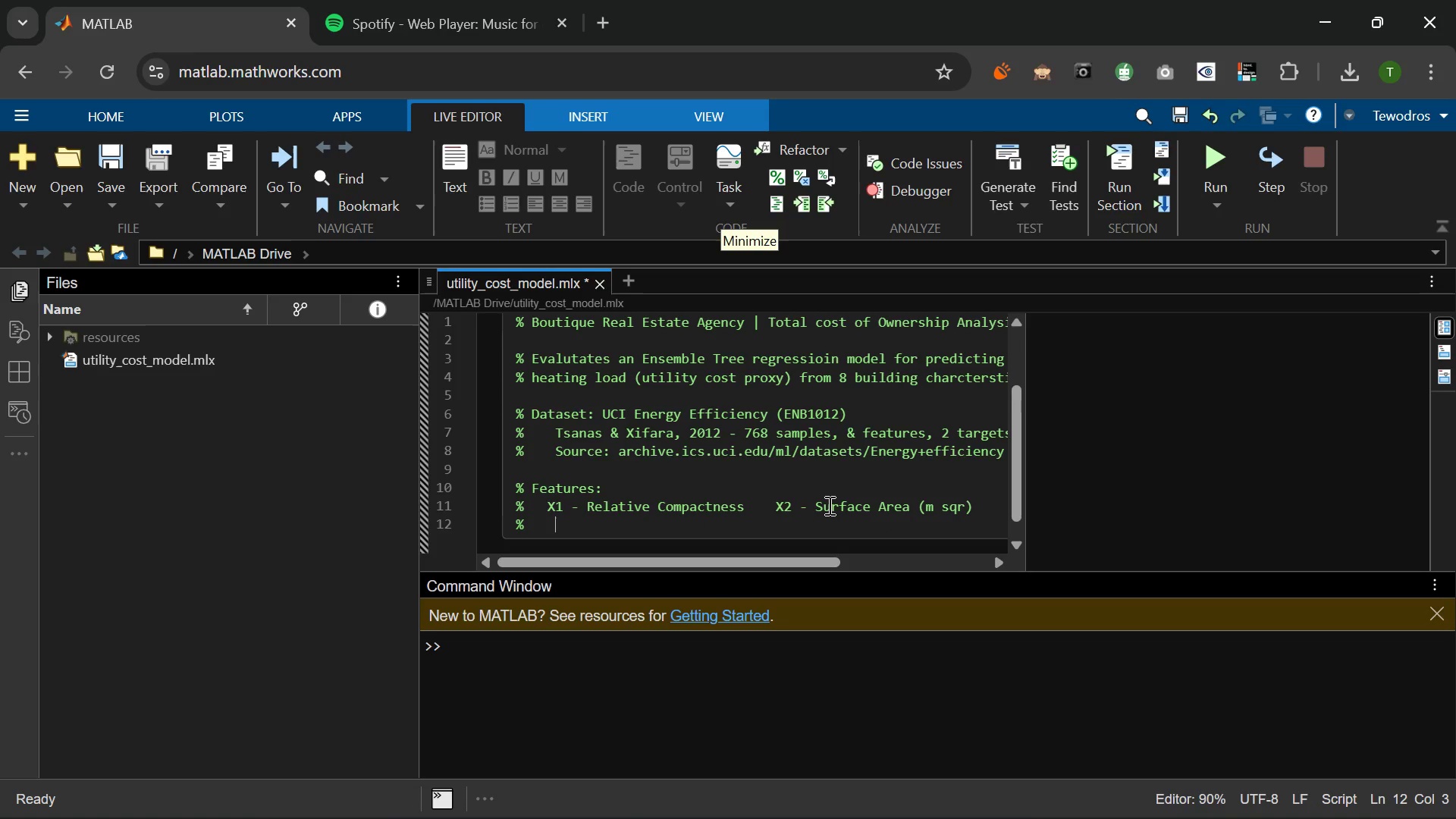 
key(Space)
 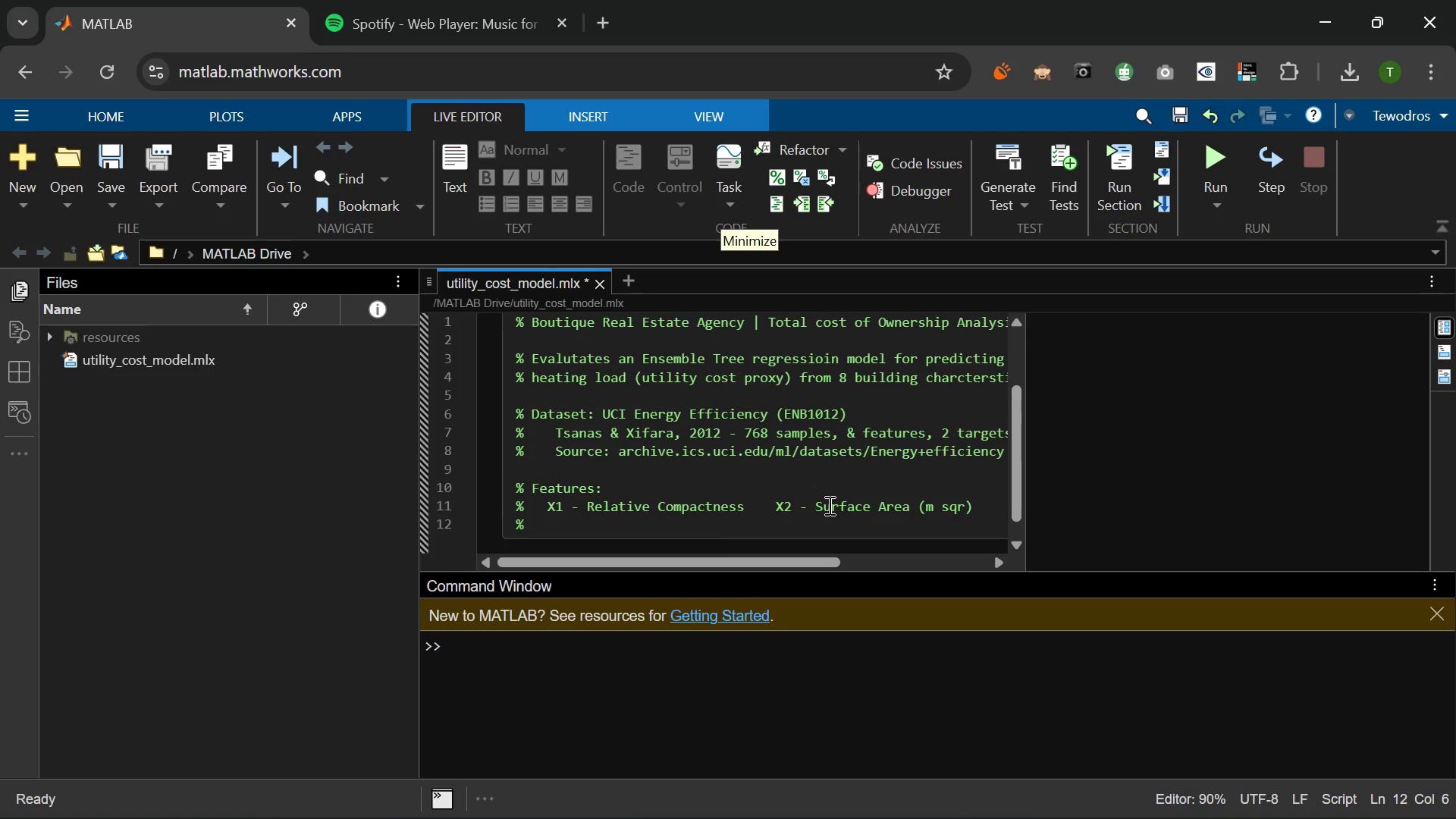 
key(Backspace)
 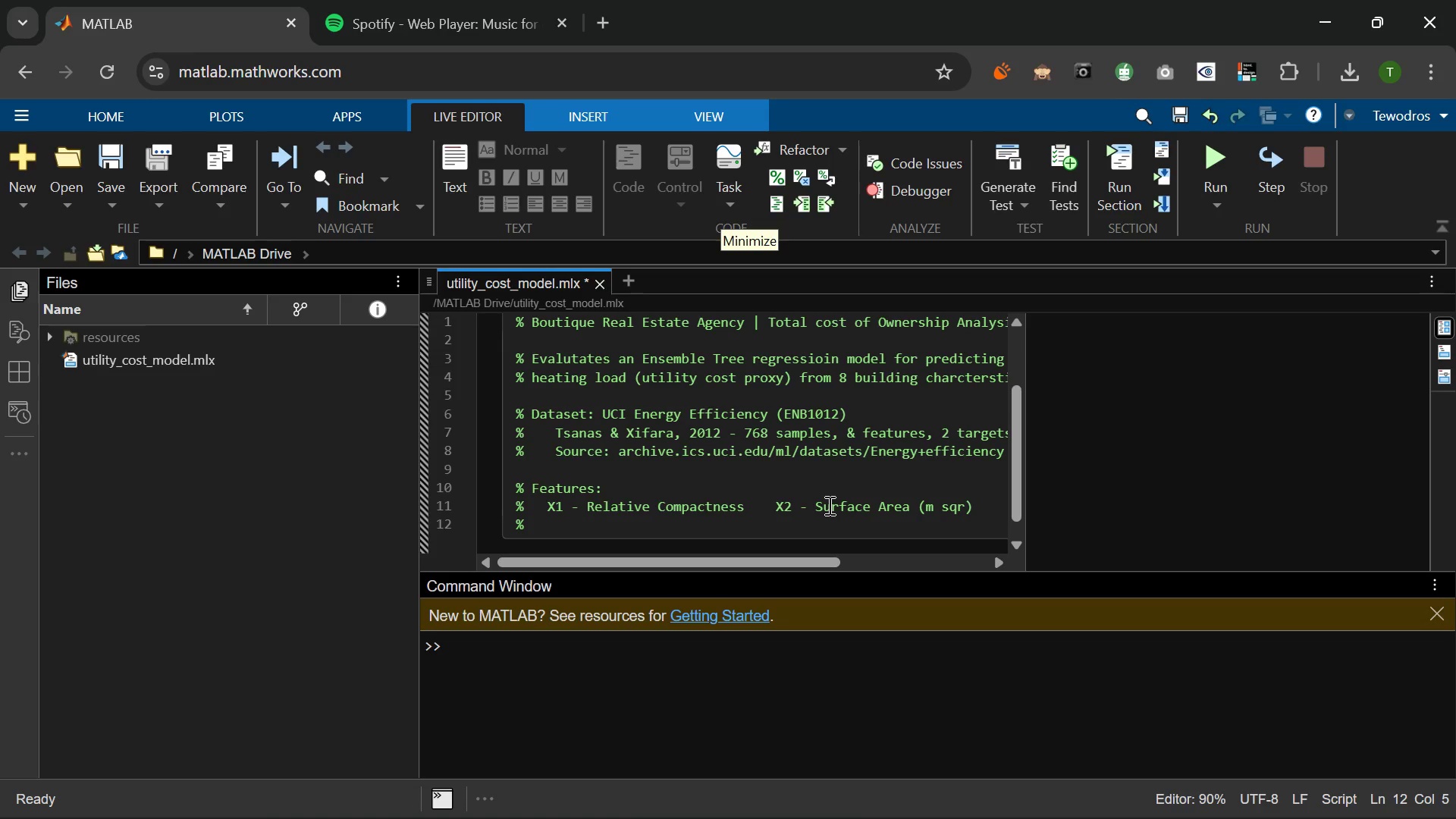 
hold_key(key=ShiftRight, duration=0.69)
 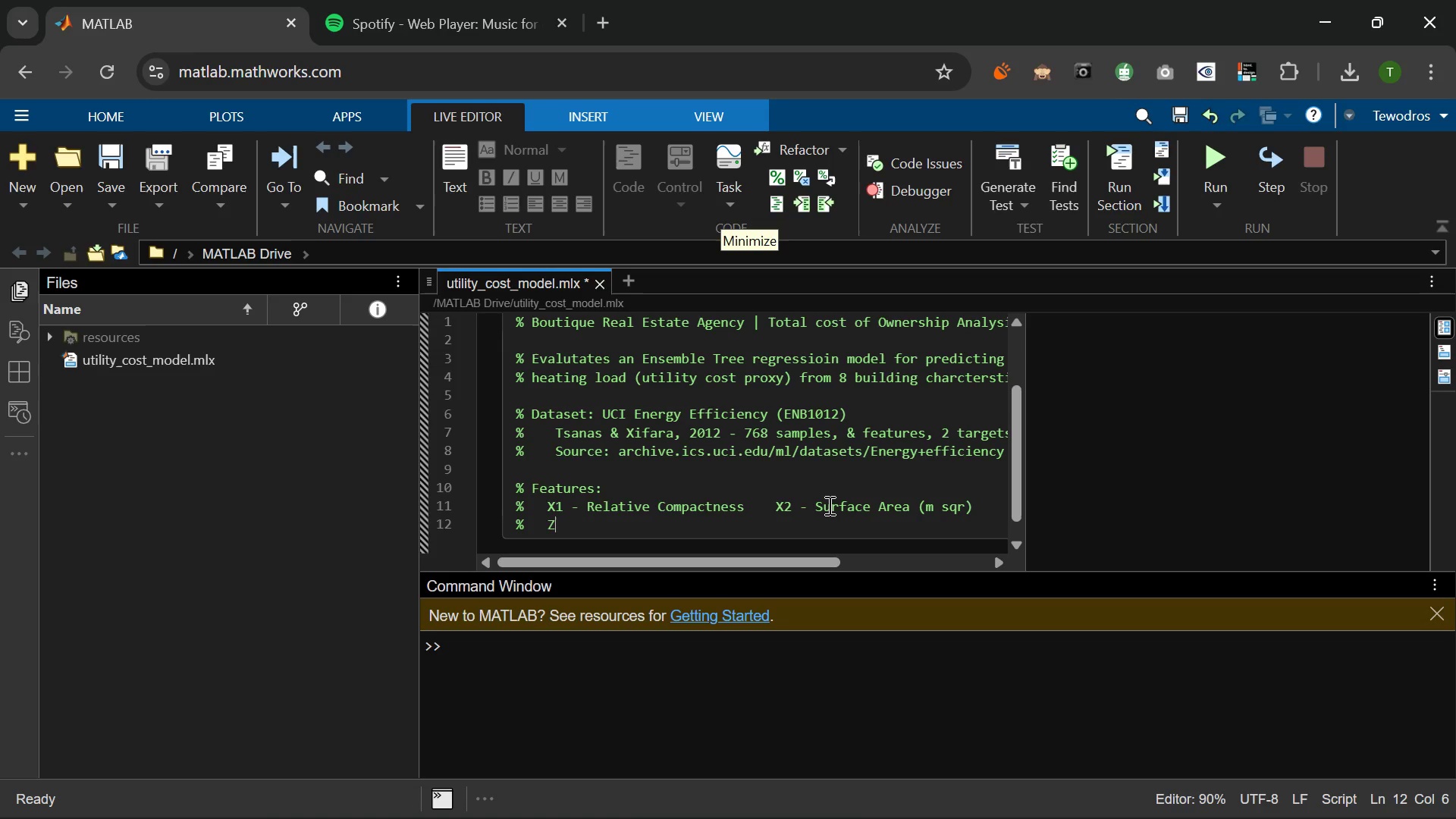 
hold_key(key=Z, duration=0.33)
 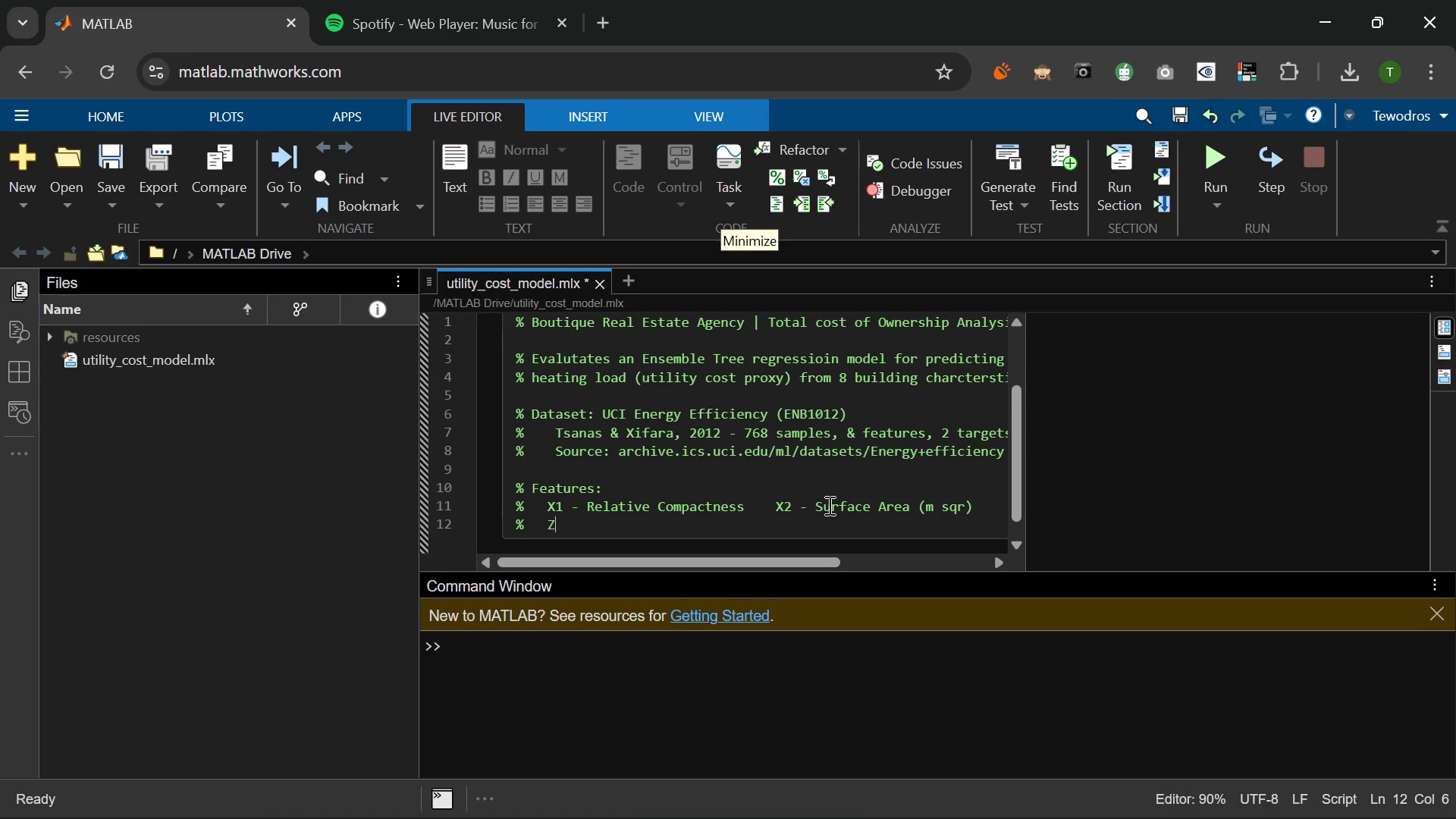 
key(Backspace)
 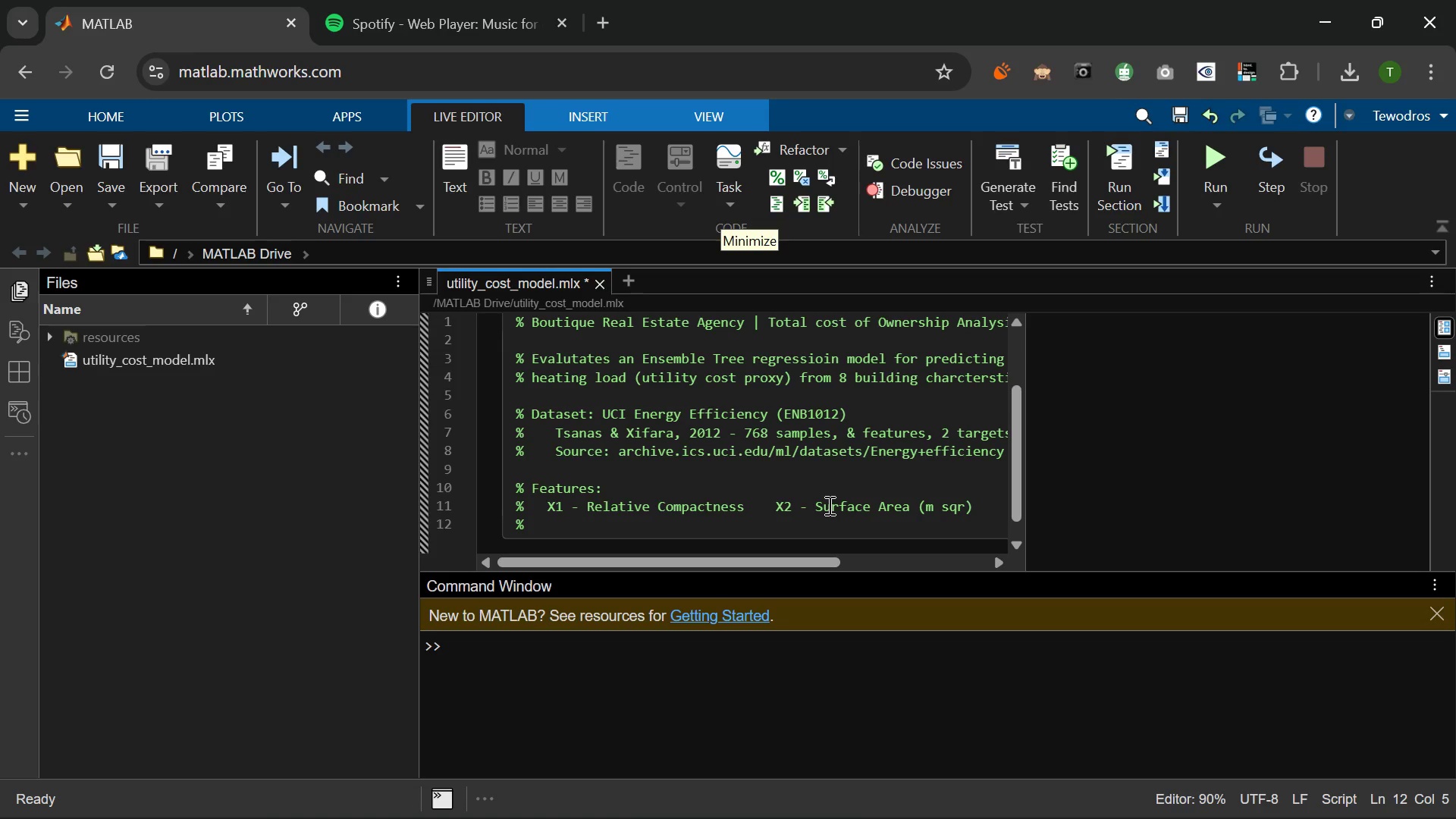 
key(Shift+X)
 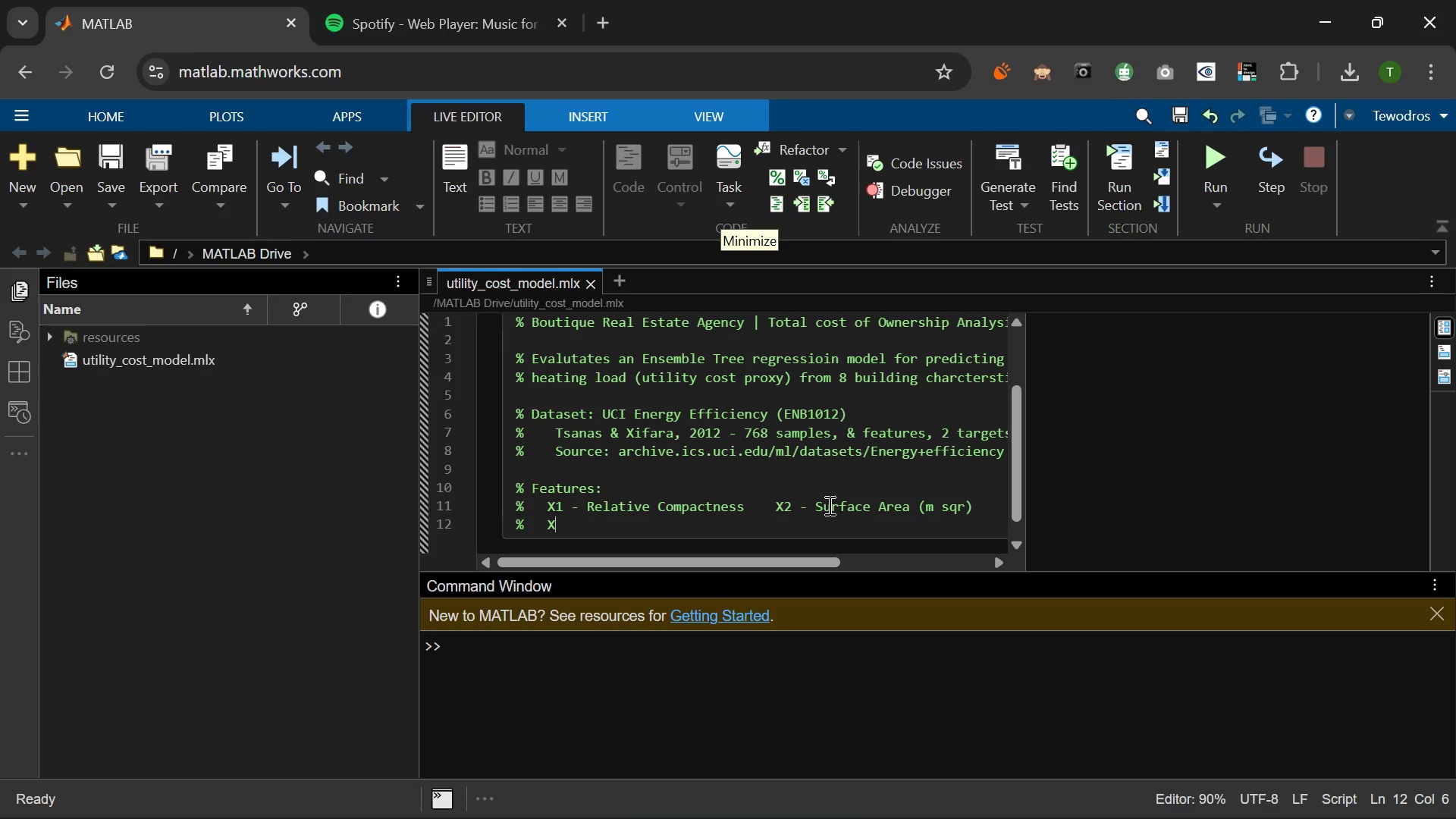 
wait(5.16)
 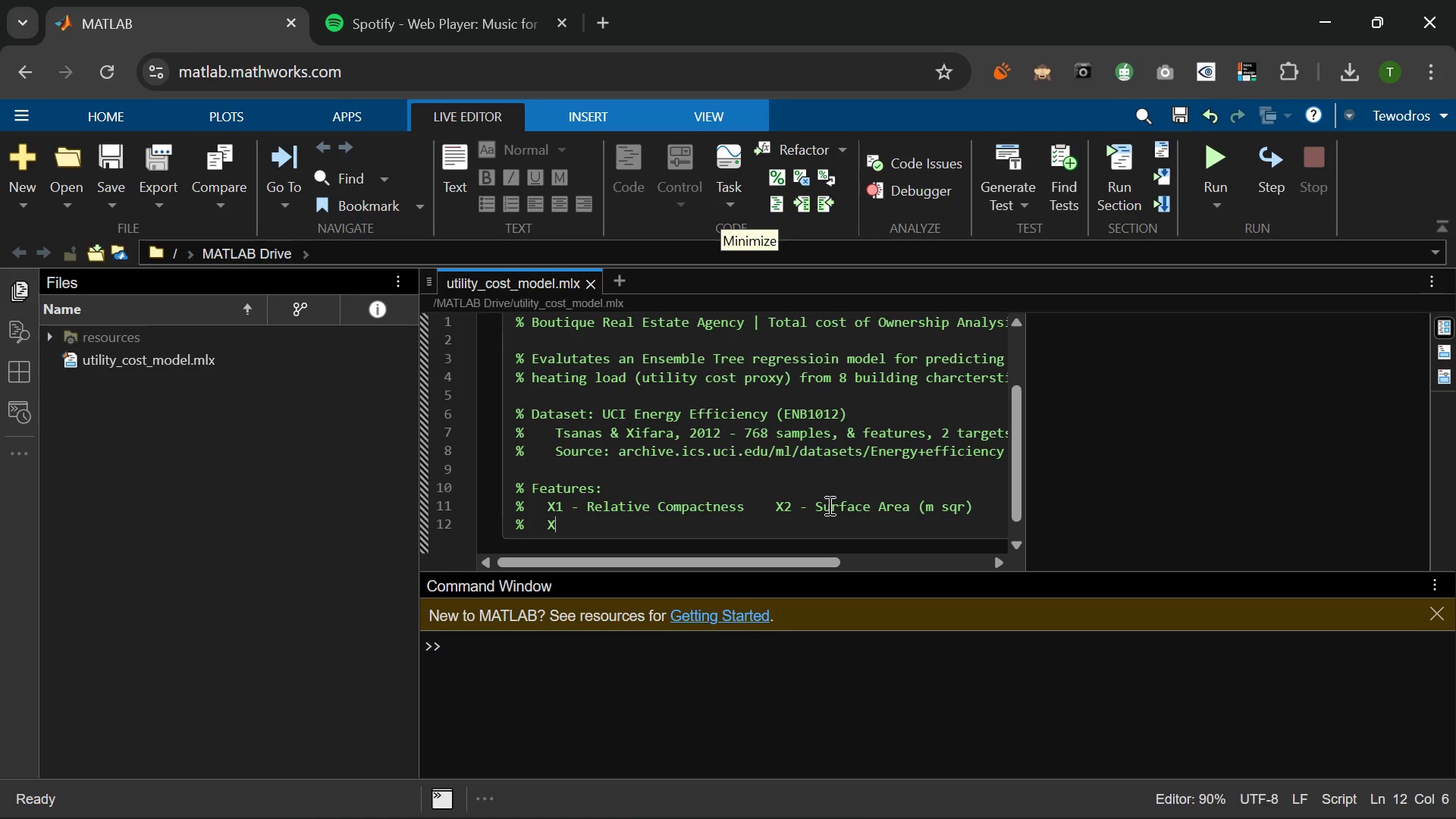 
type(3 =)
key(Backspace)
type(- Wall Area()
 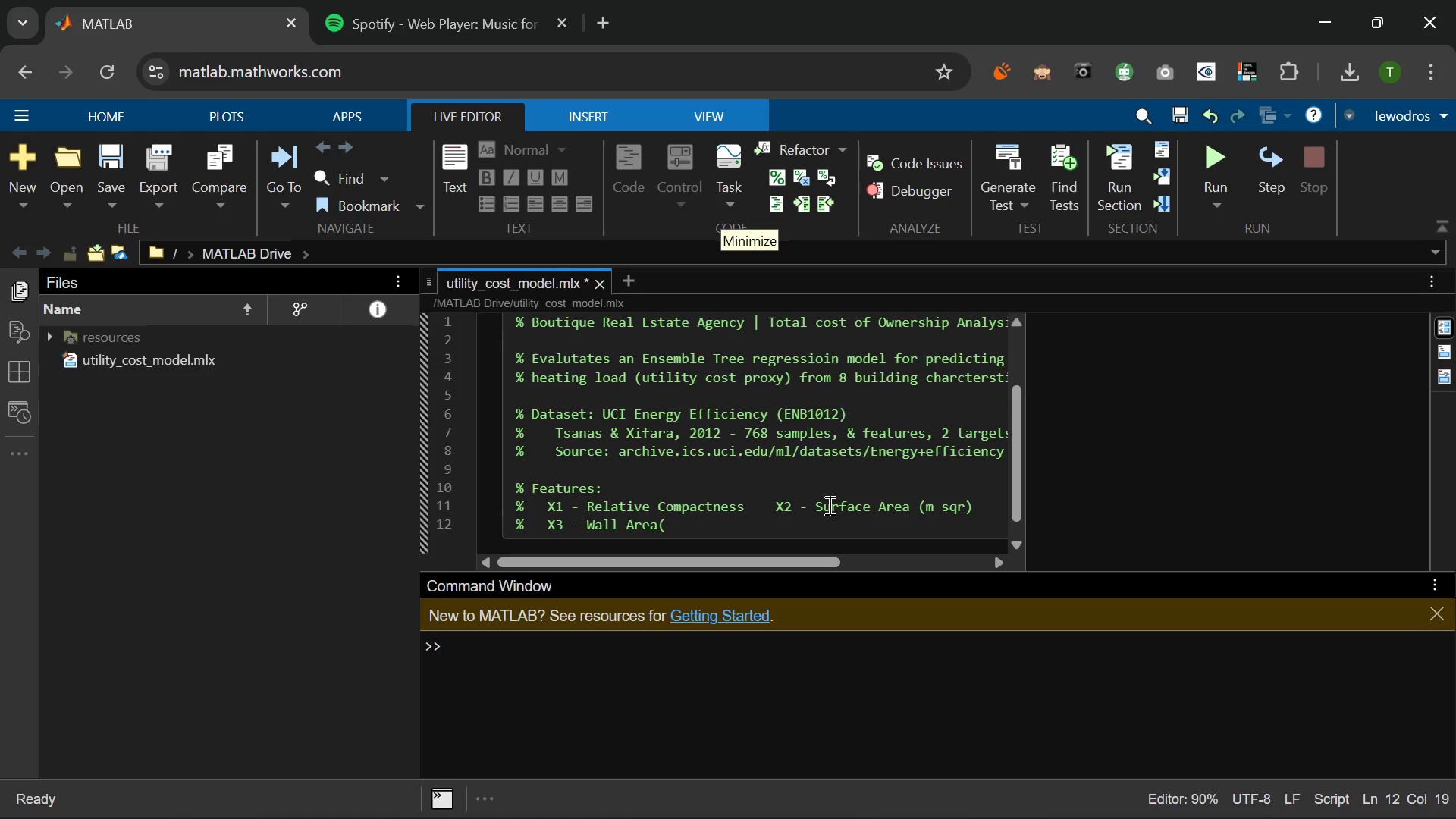 
type(m sqr))
 